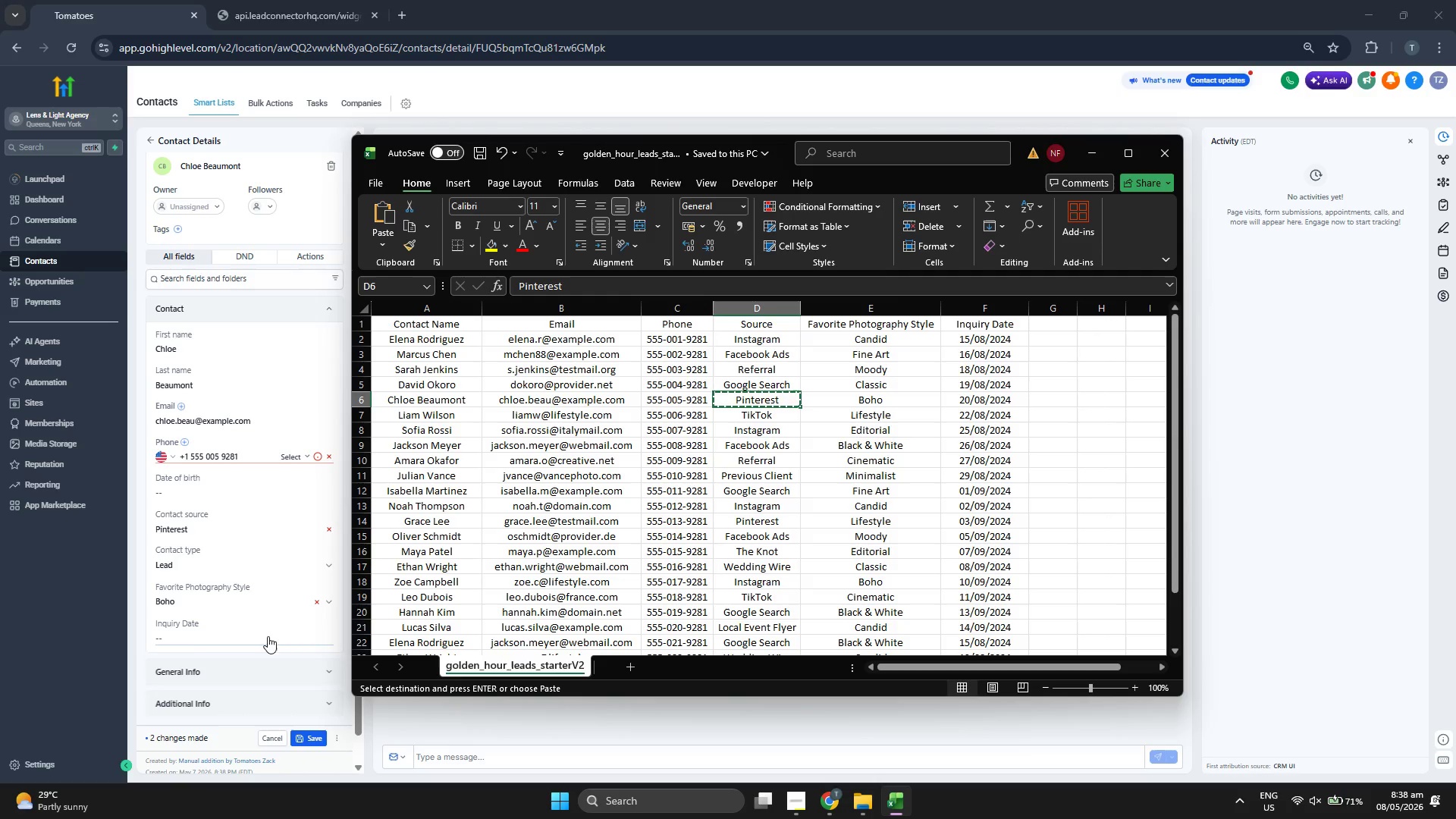 
left_click([187, 633])
 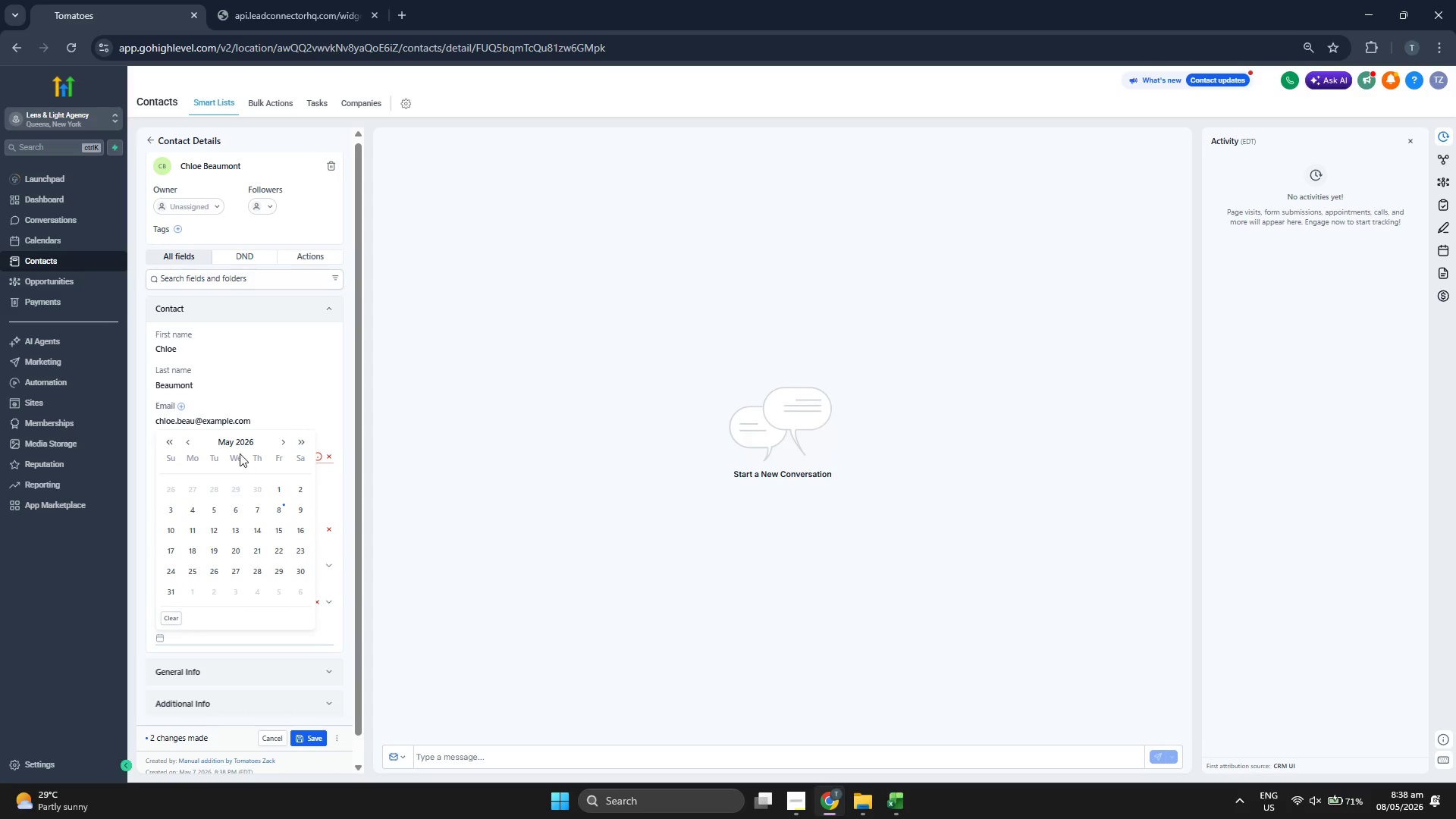 
left_click([238, 444])
 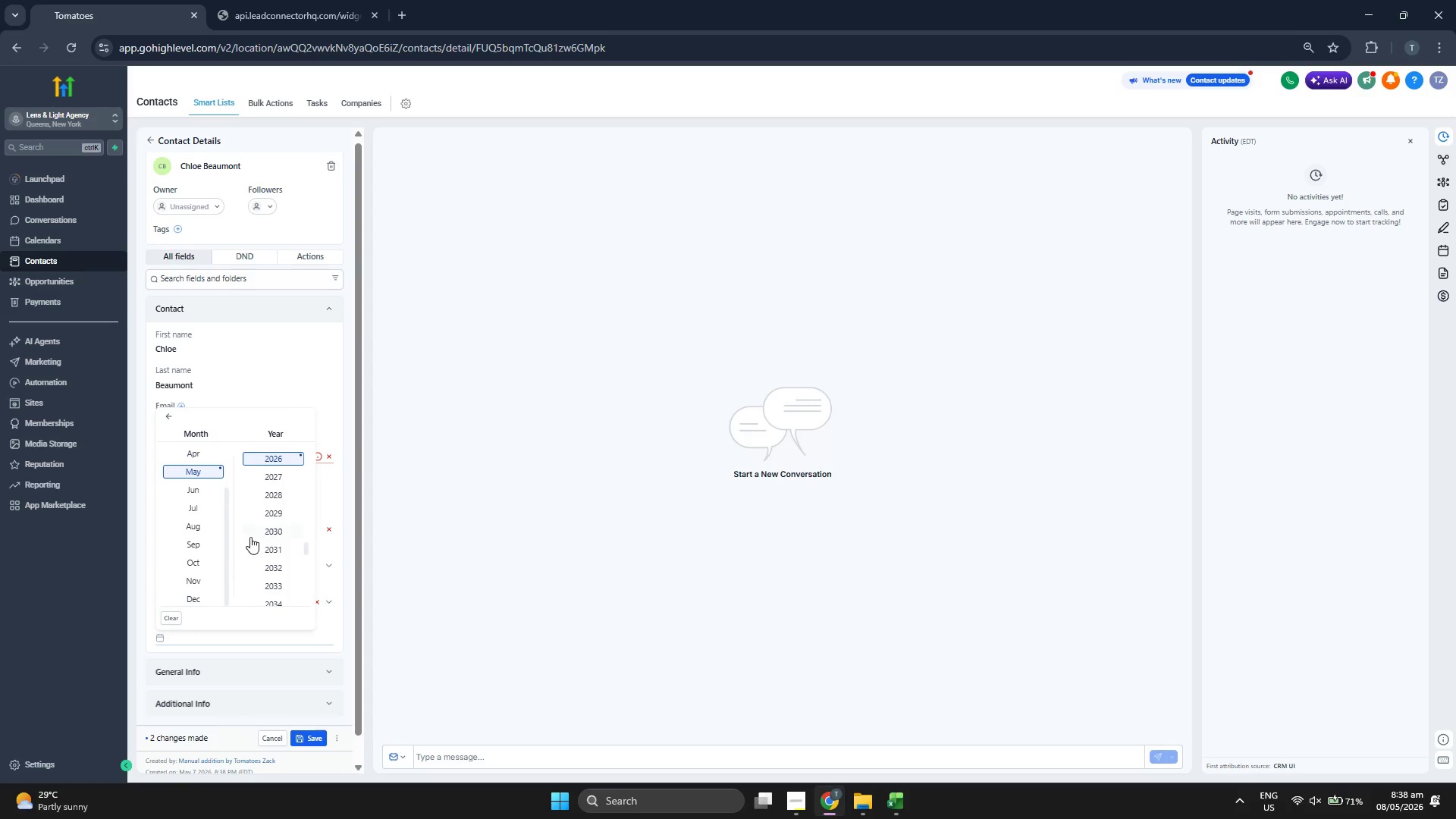 
scroll: coordinate [252, 537], scroll_direction: up, amount: 1.0
 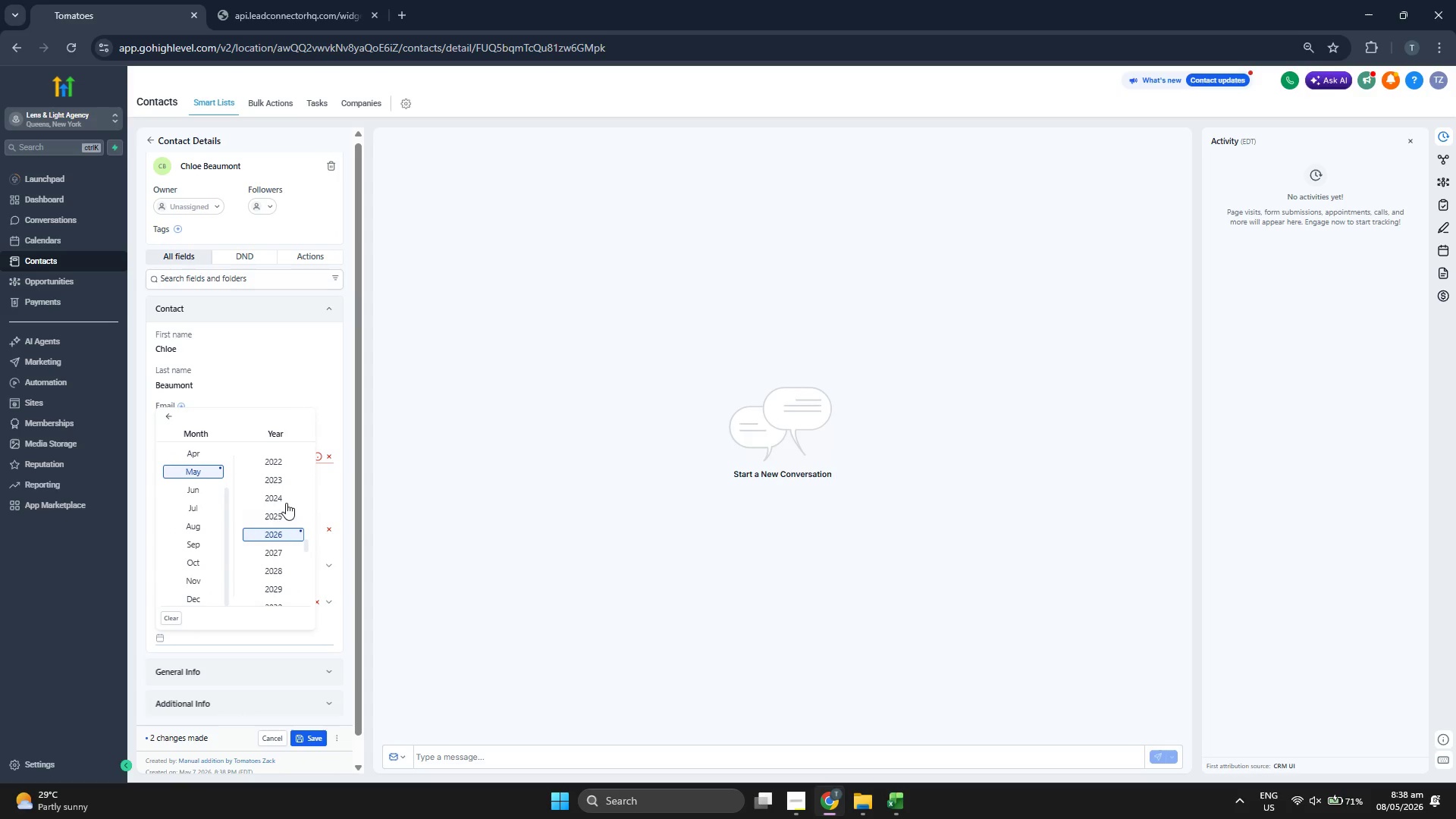 
left_click([287, 500])
 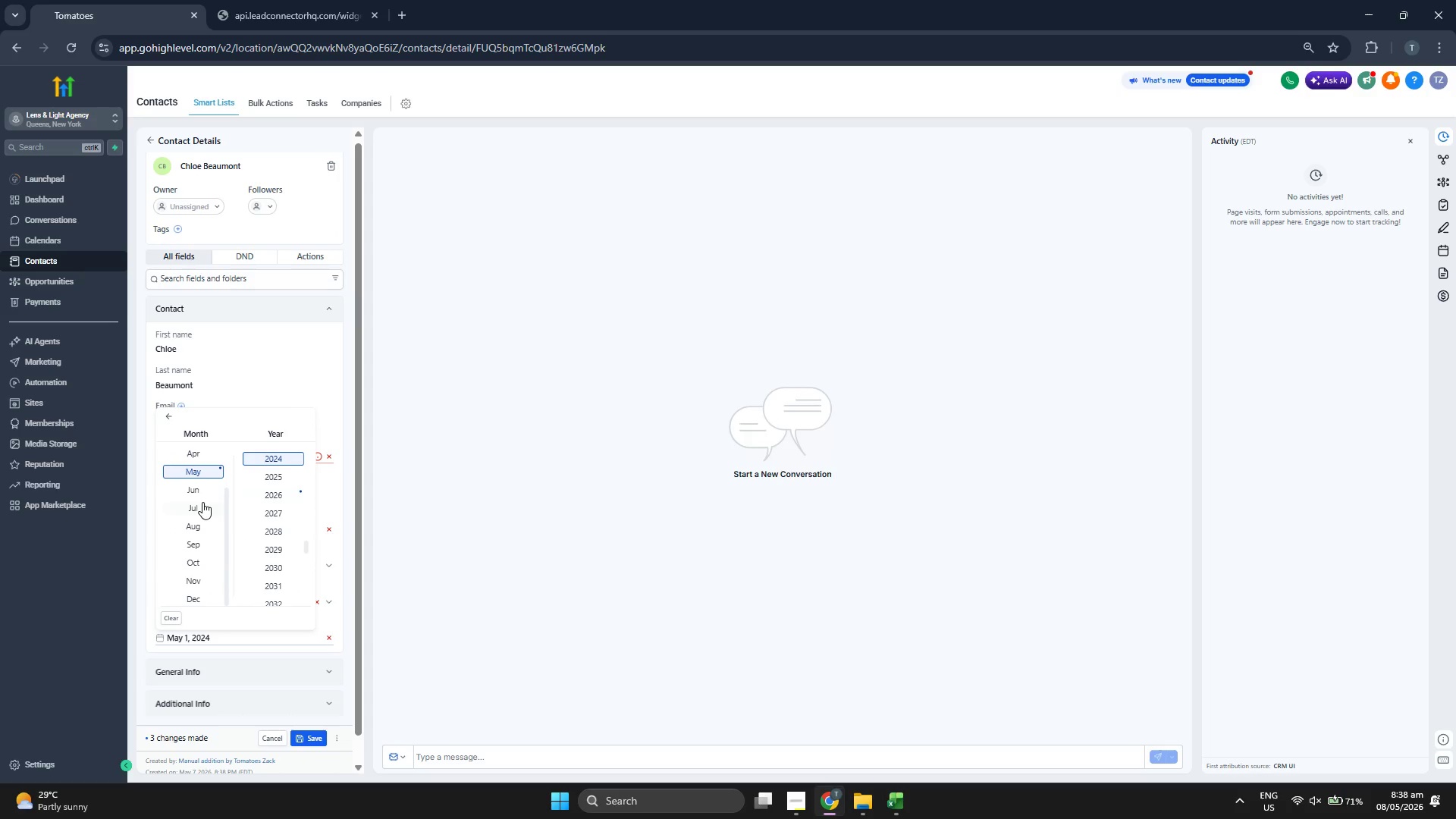 
left_click([201, 502])
 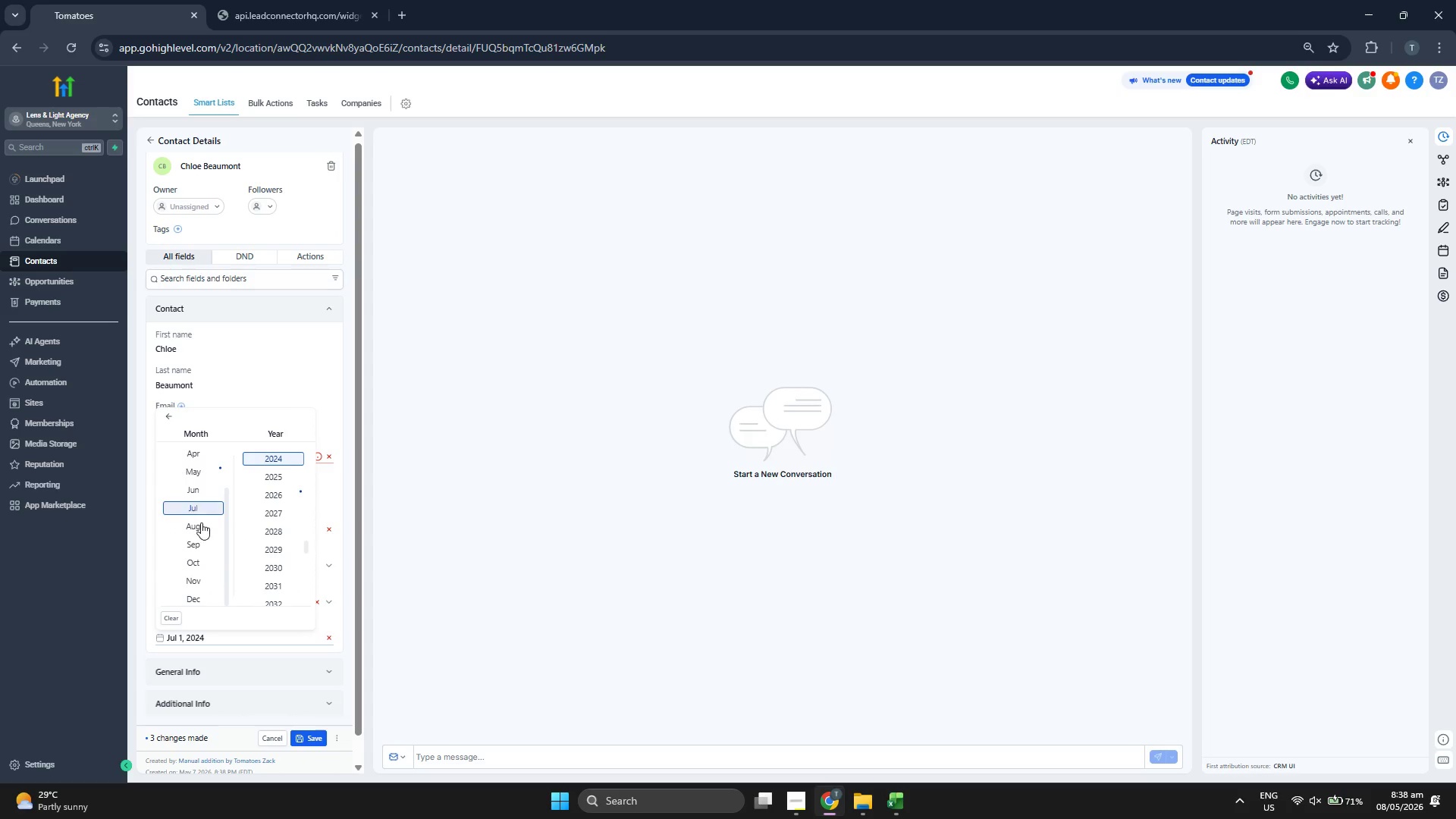 
left_click([201, 526])
 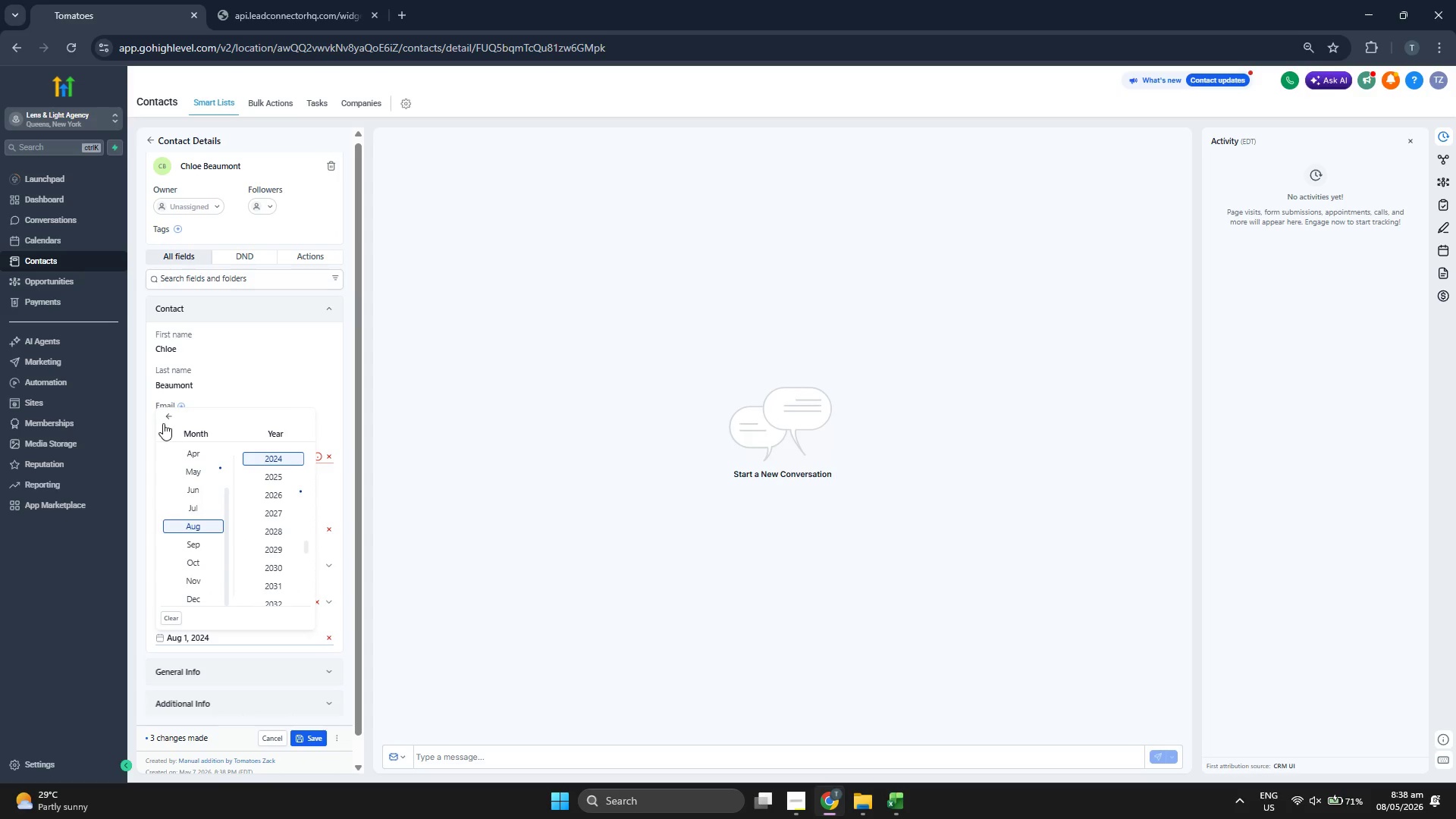 
left_click([165, 416])
 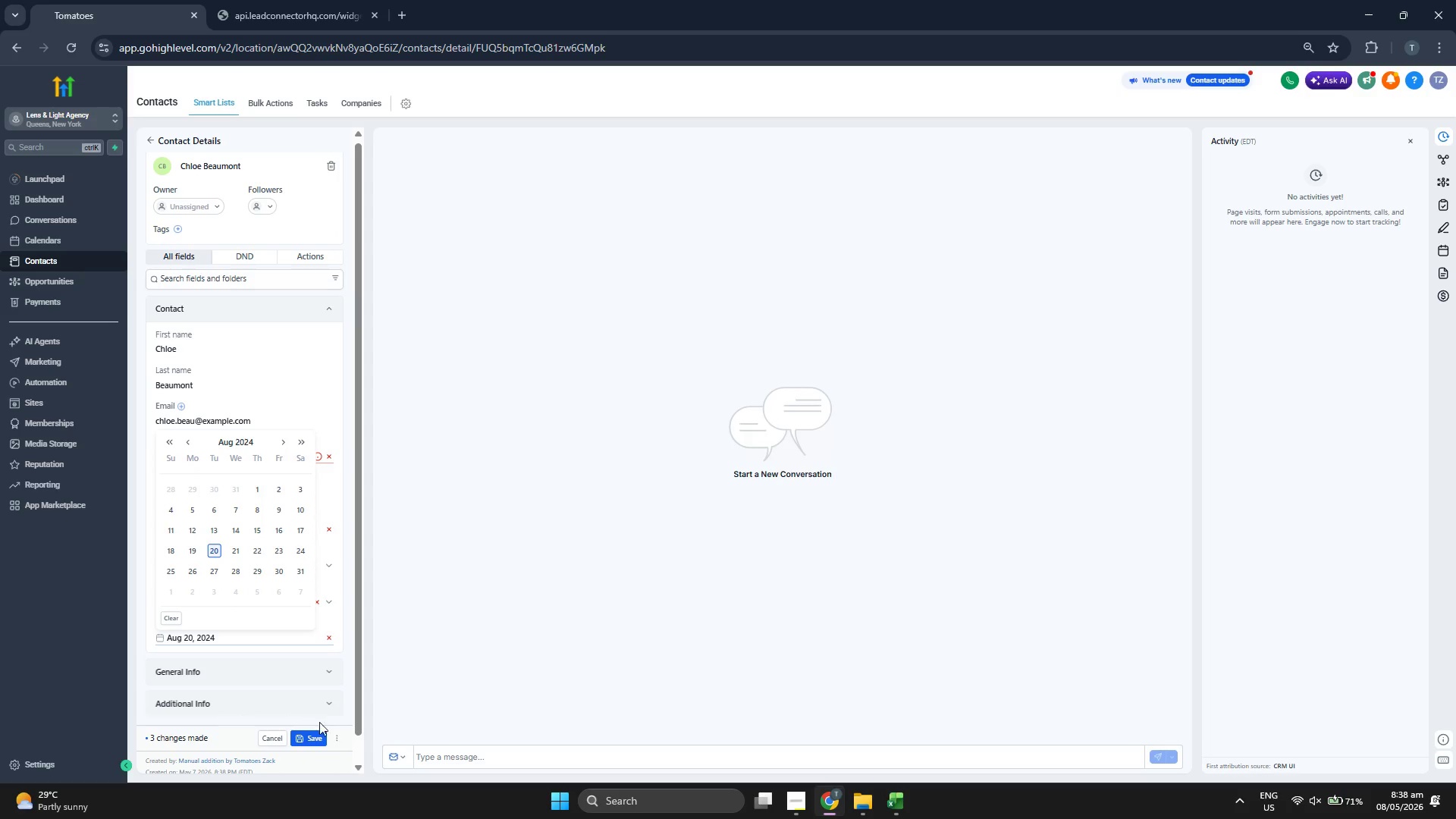 
left_click([306, 739])
 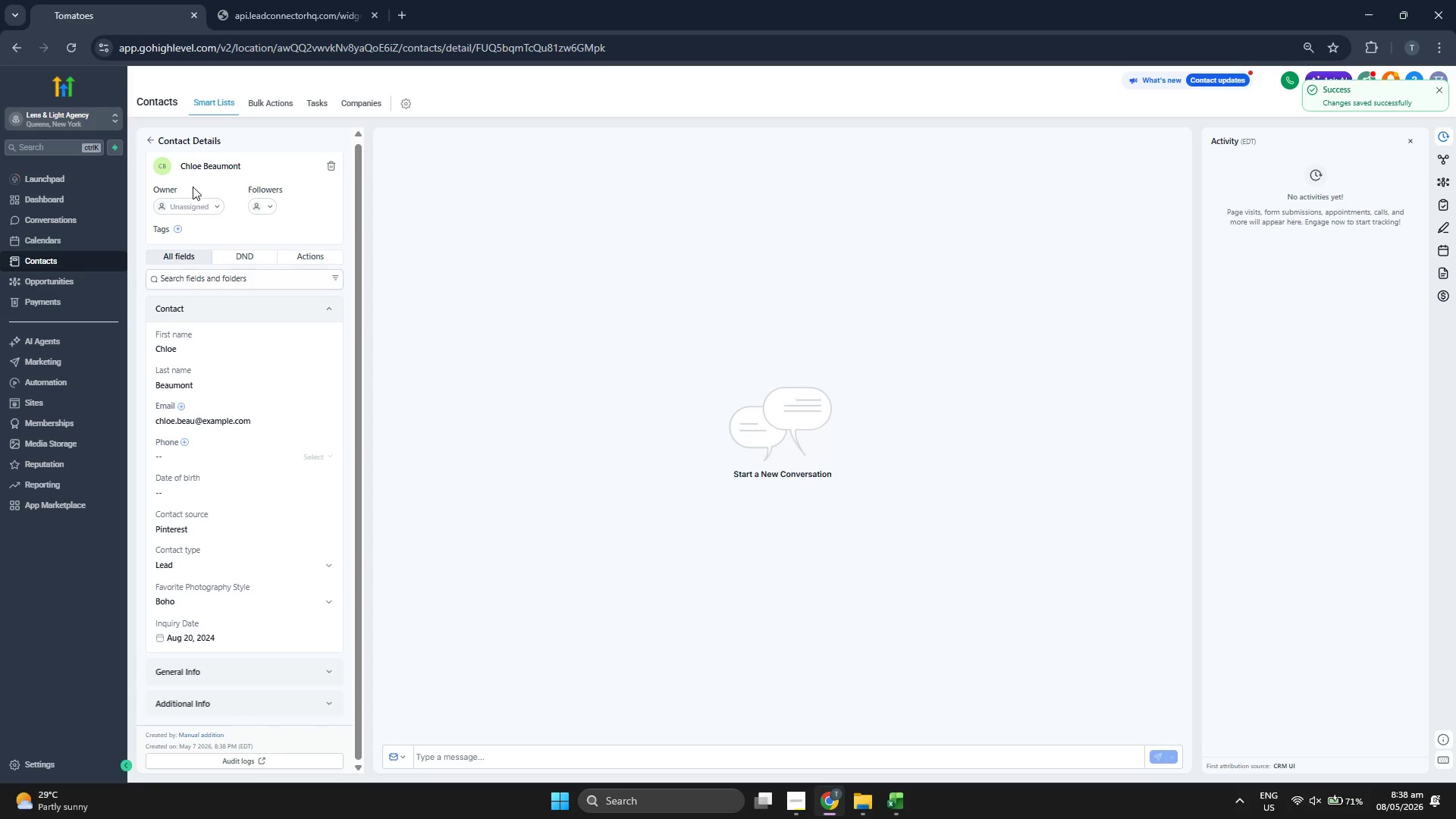 
left_click([152, 141])
 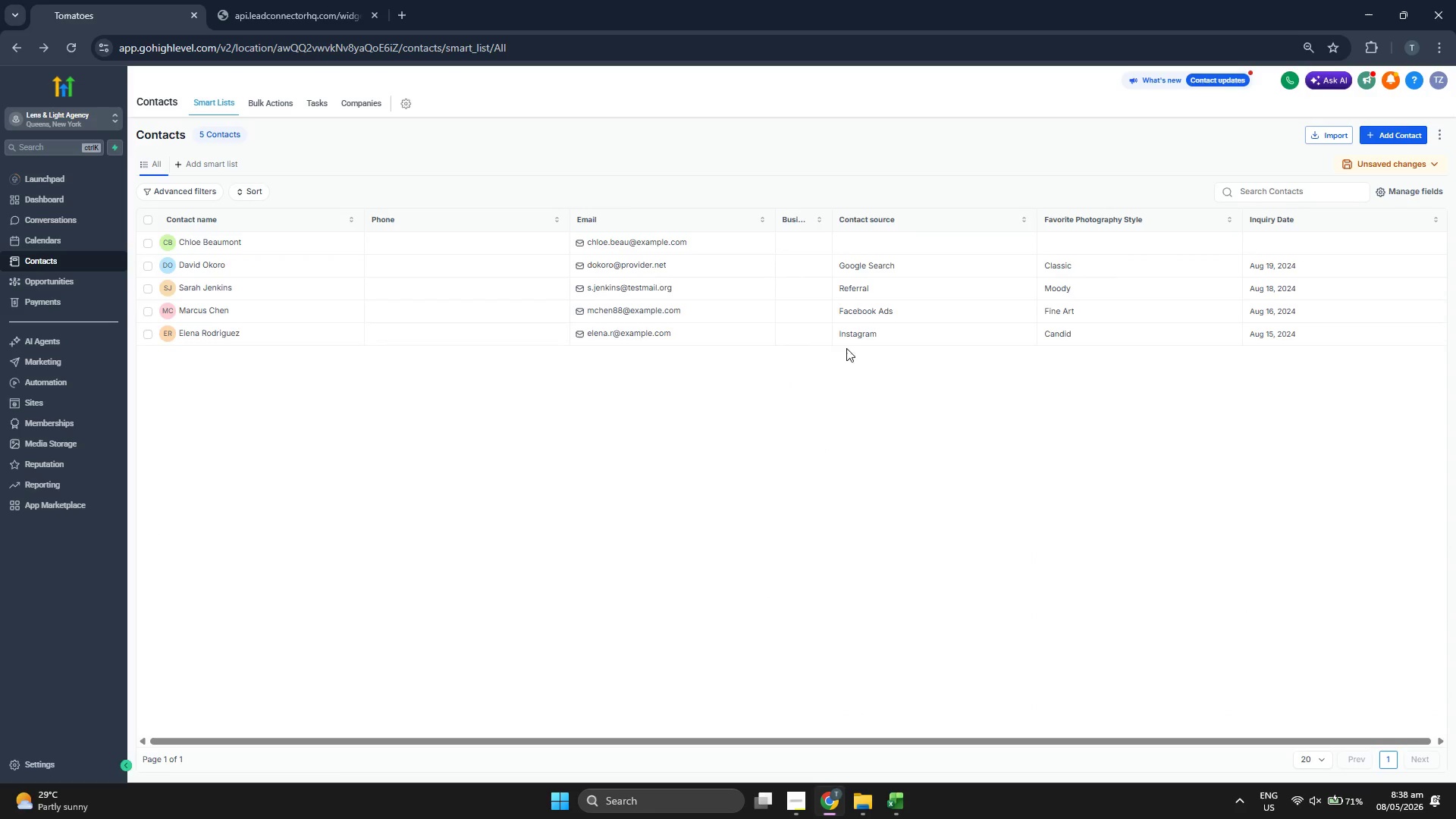 
wait(7.7)
 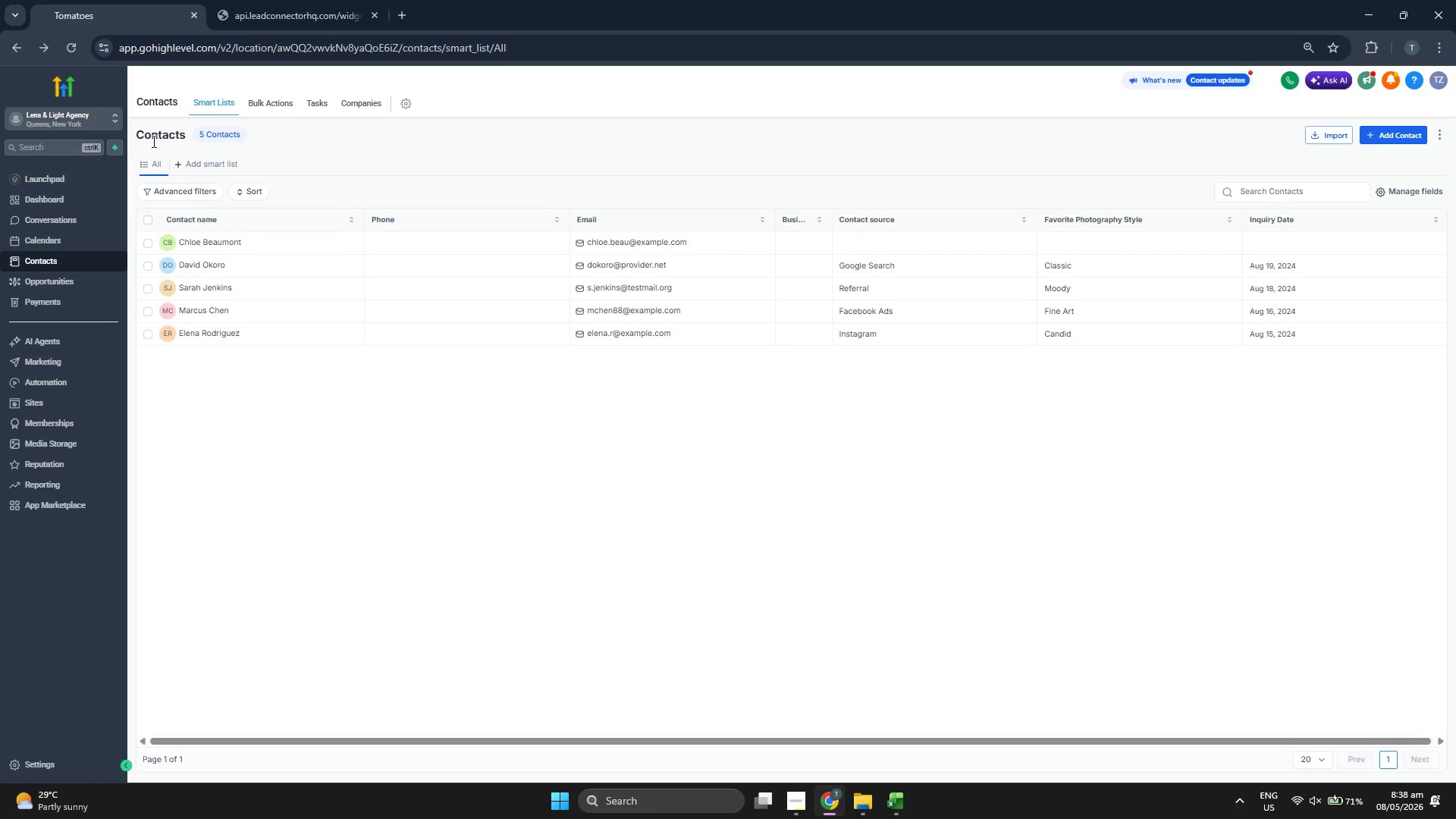 
left_click([1380, 128])
 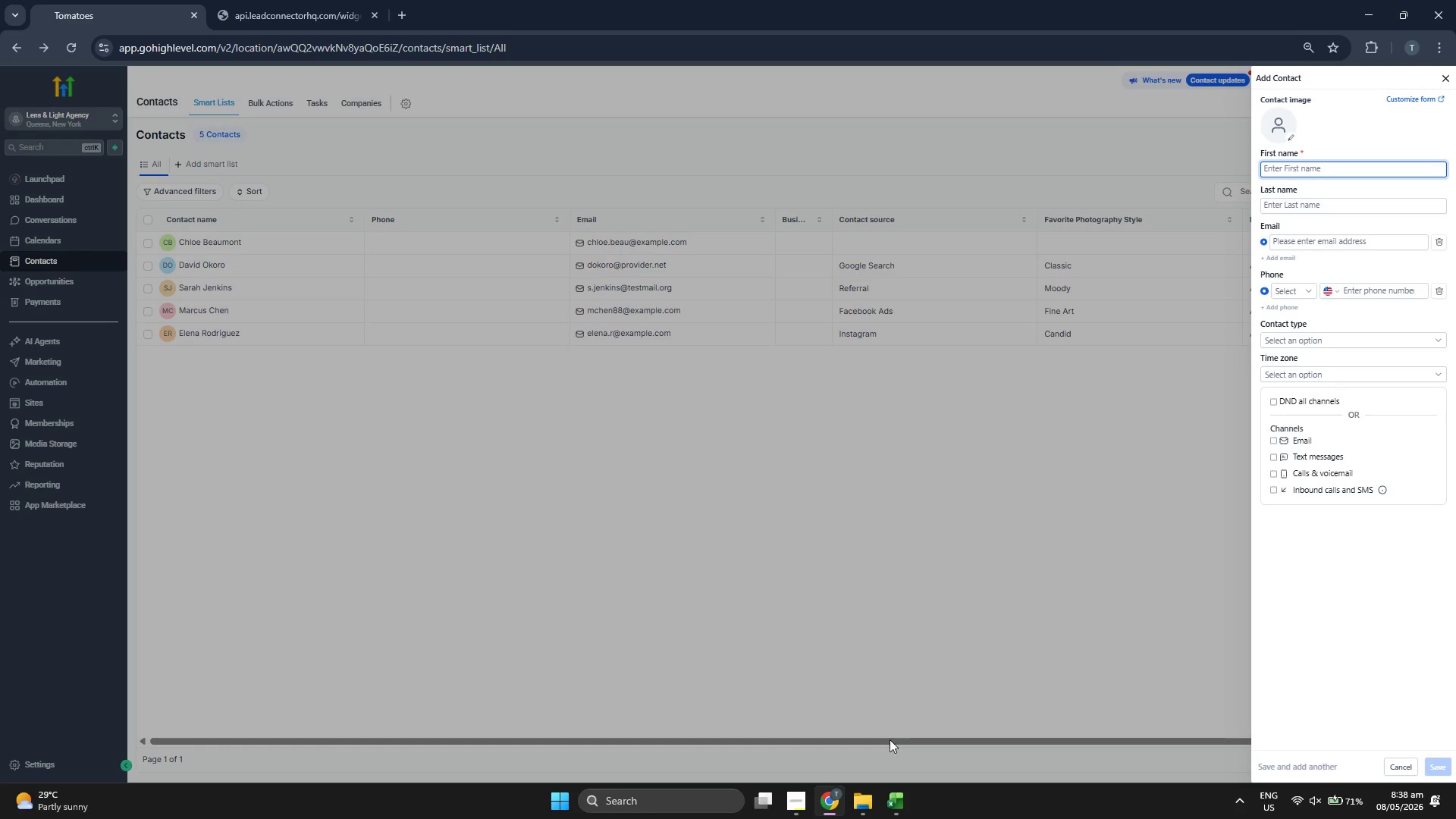 
left_click([895, 808])
 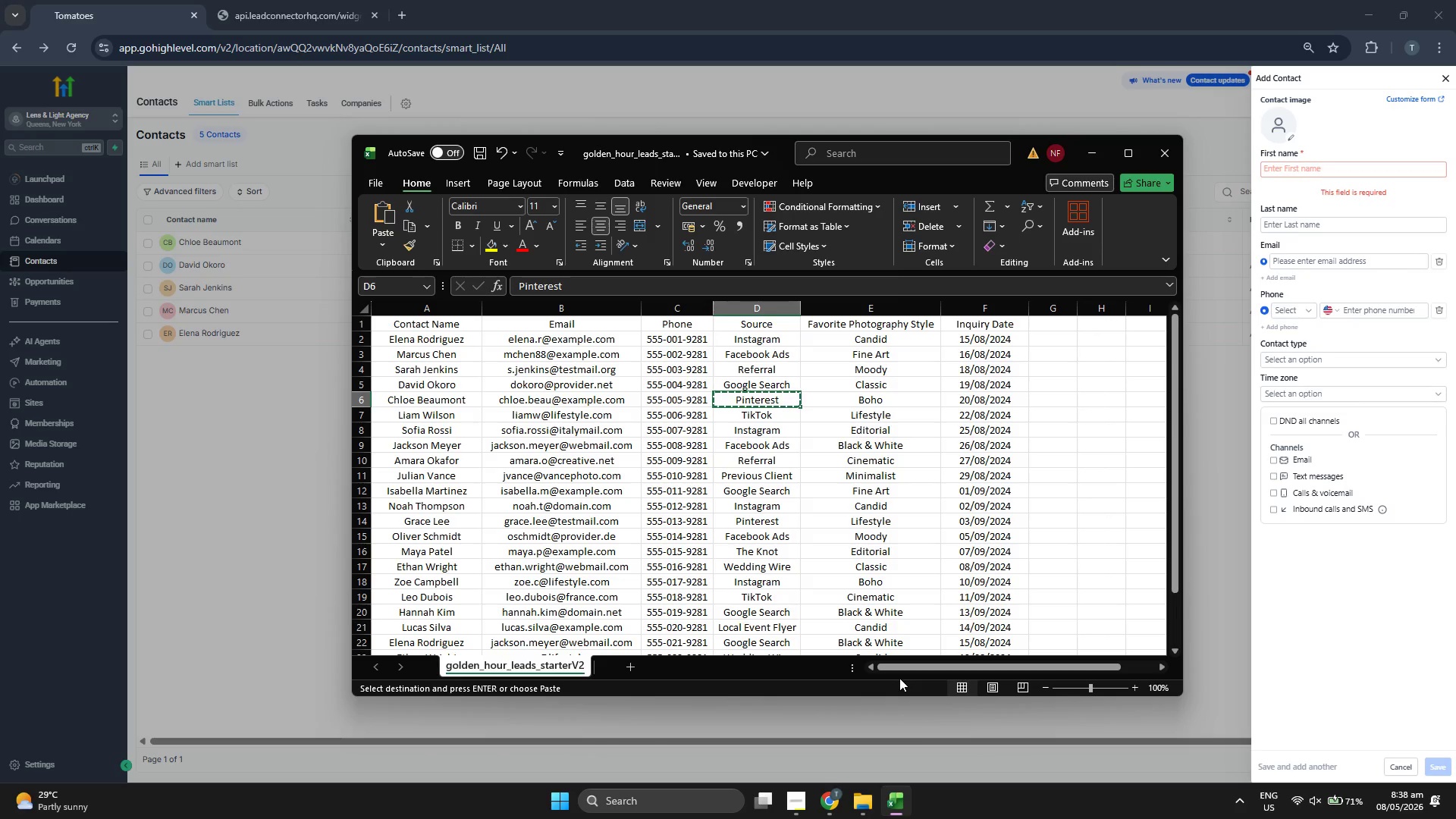 
key(ArrowDown)
 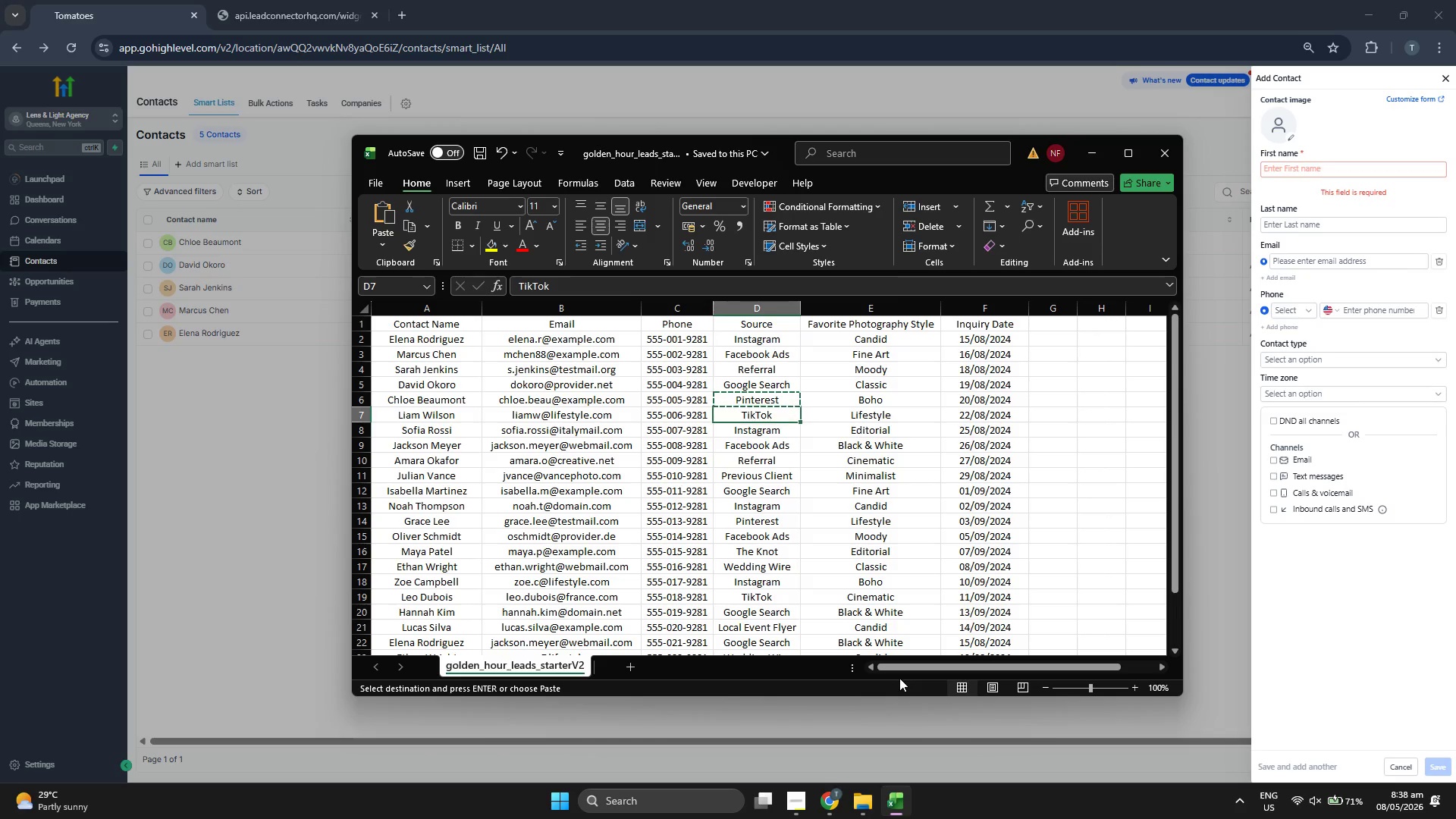 
key(ArrowLeft)
 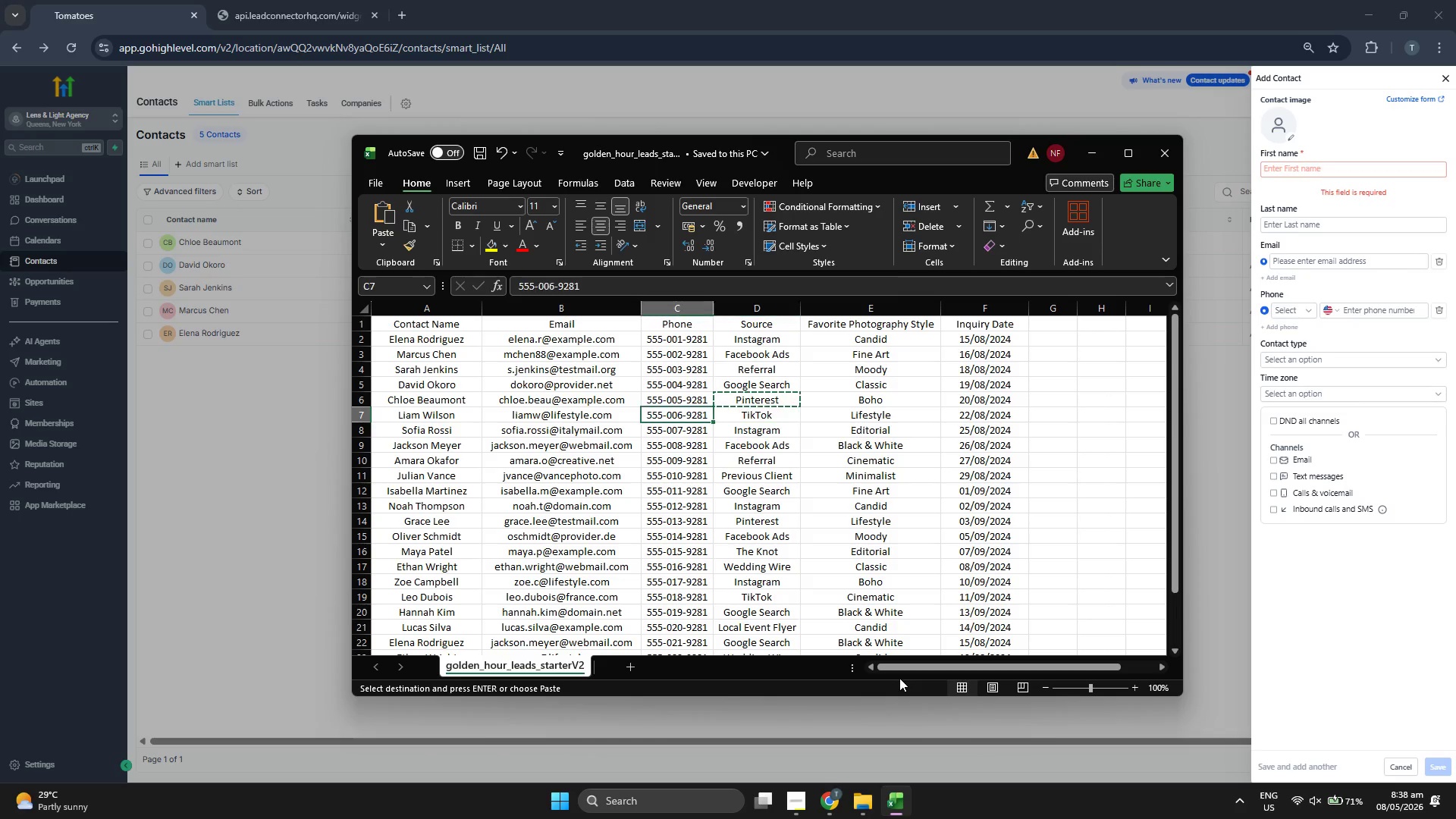 
key(ArrowLeft)
 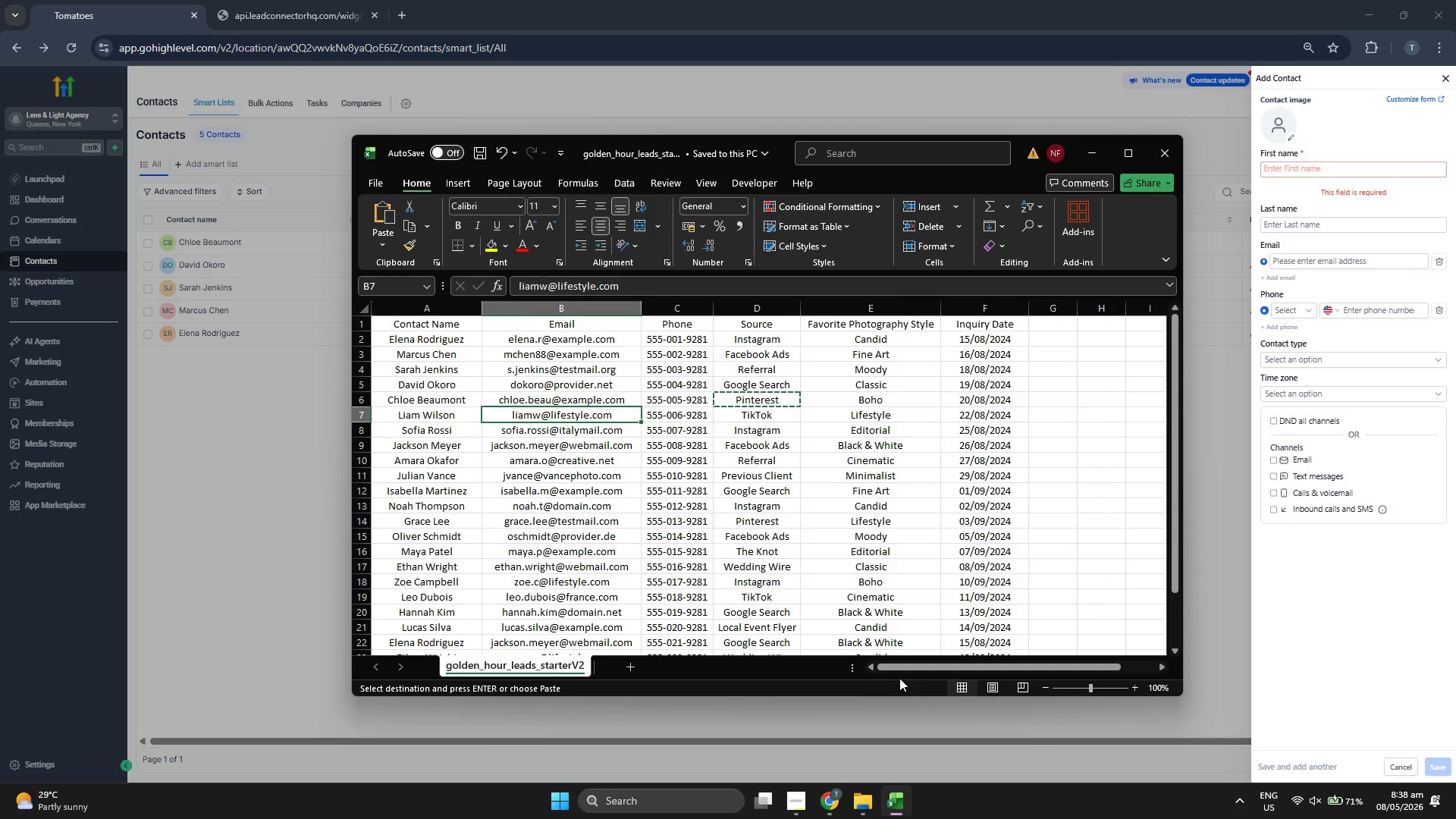 
key(Control+ControlLeft)
 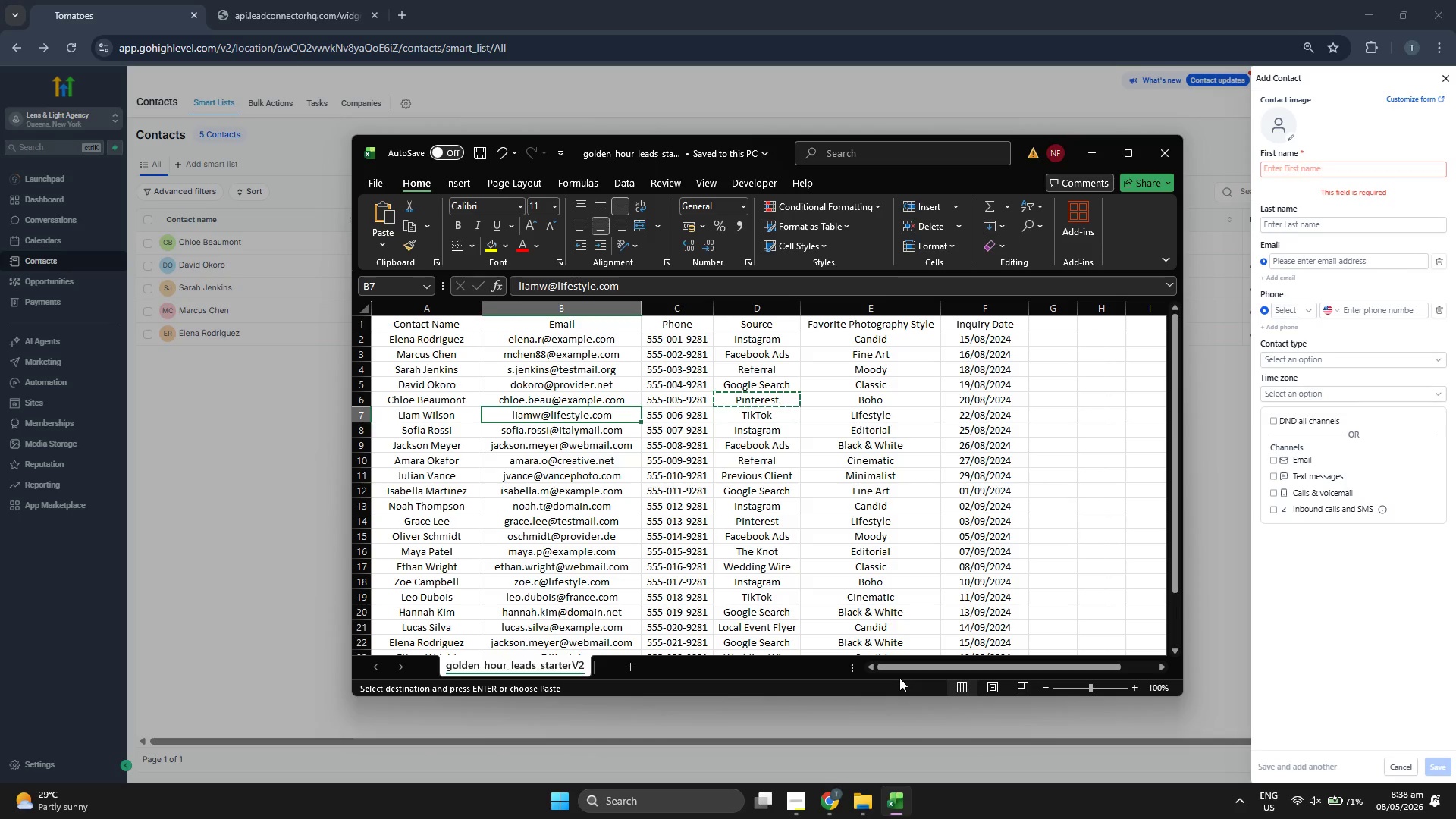 
key(Control+C)
 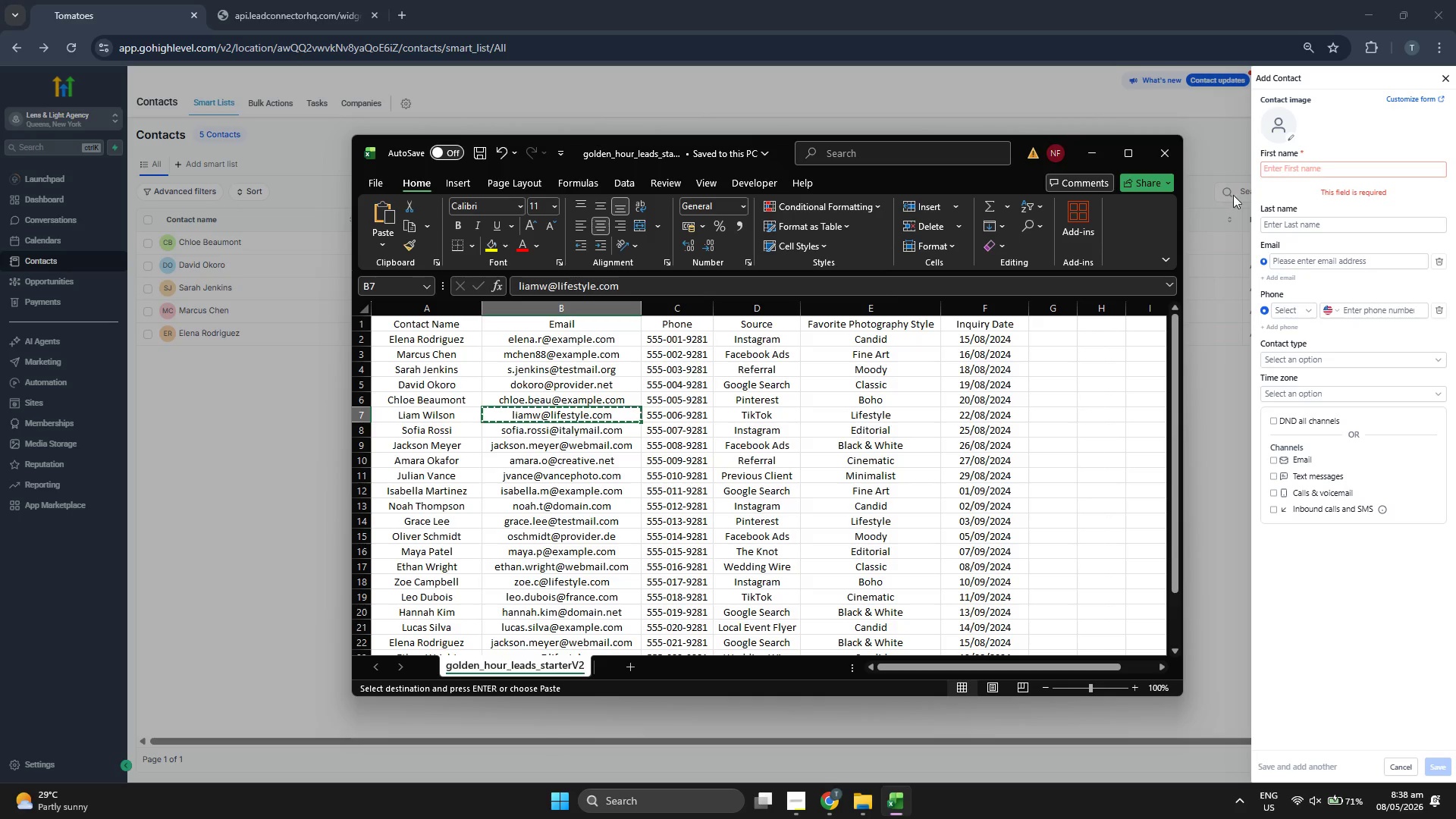 
left_click([1322, 253])
 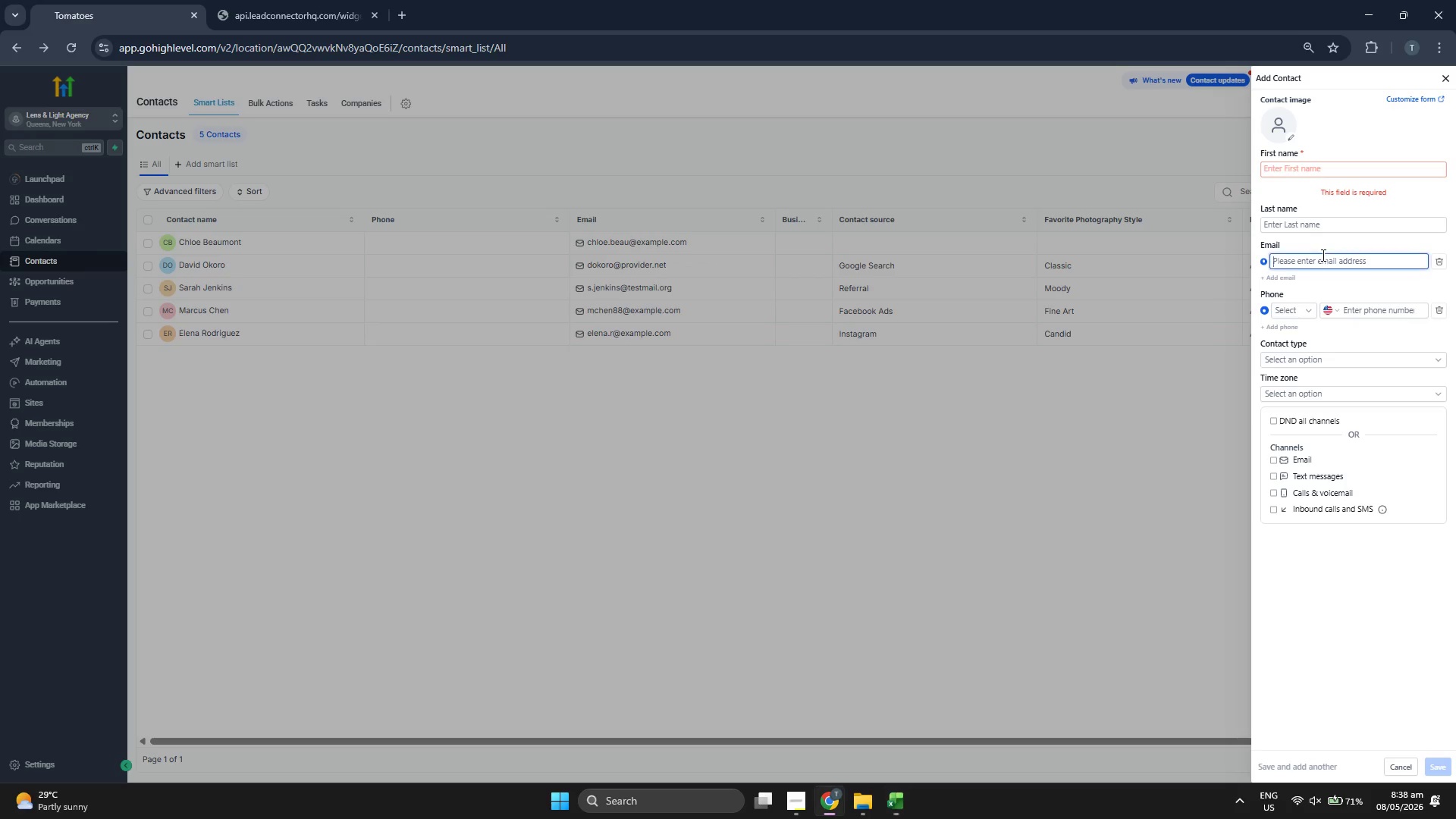 
key(Control+V)
 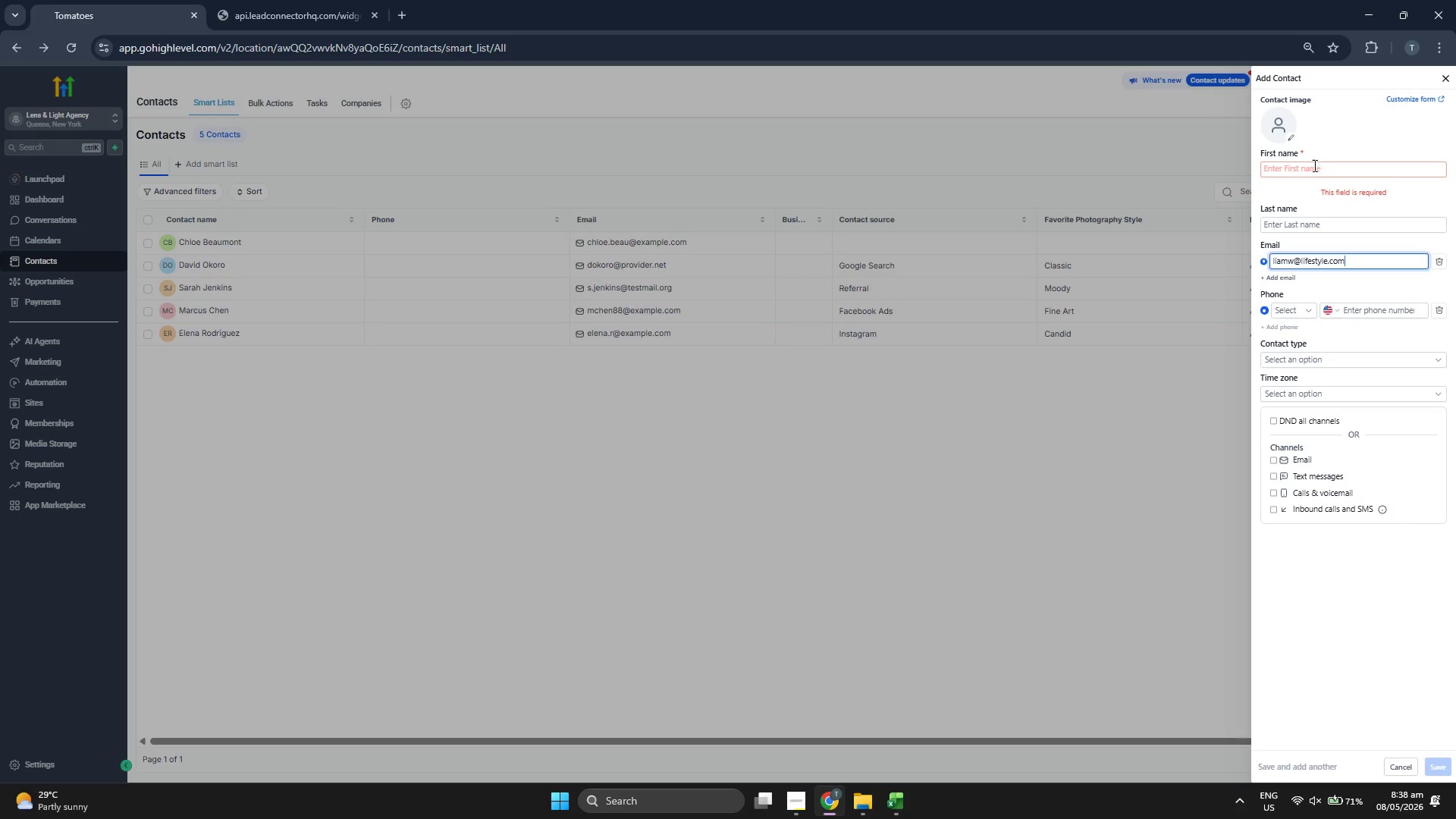 
left_click([1313, 165])
 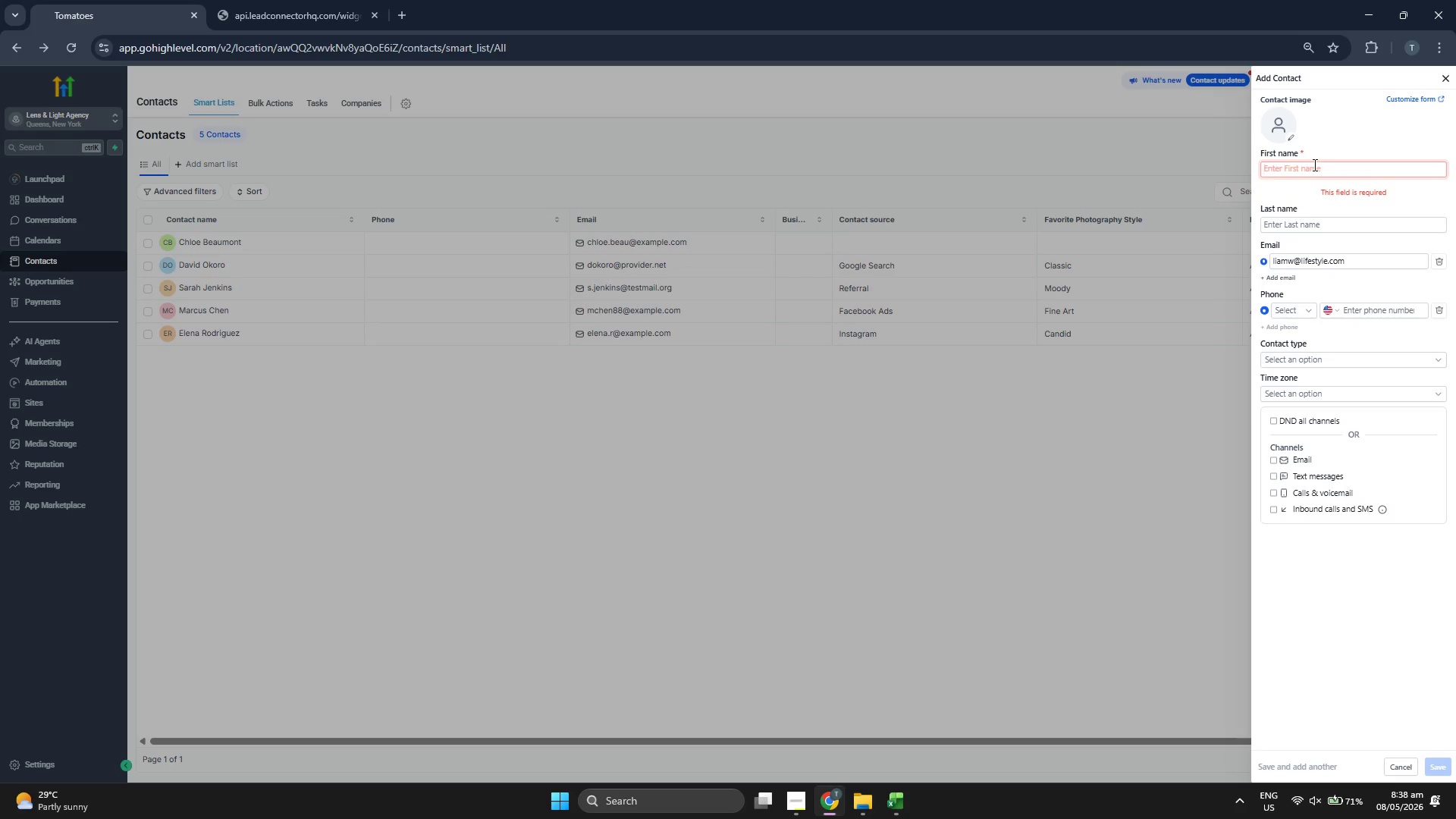 
type(Liam )
key(Tab)
type(i)
key(Backspace)
key(Tab)
type(w)
key(Tab)
type(i)
 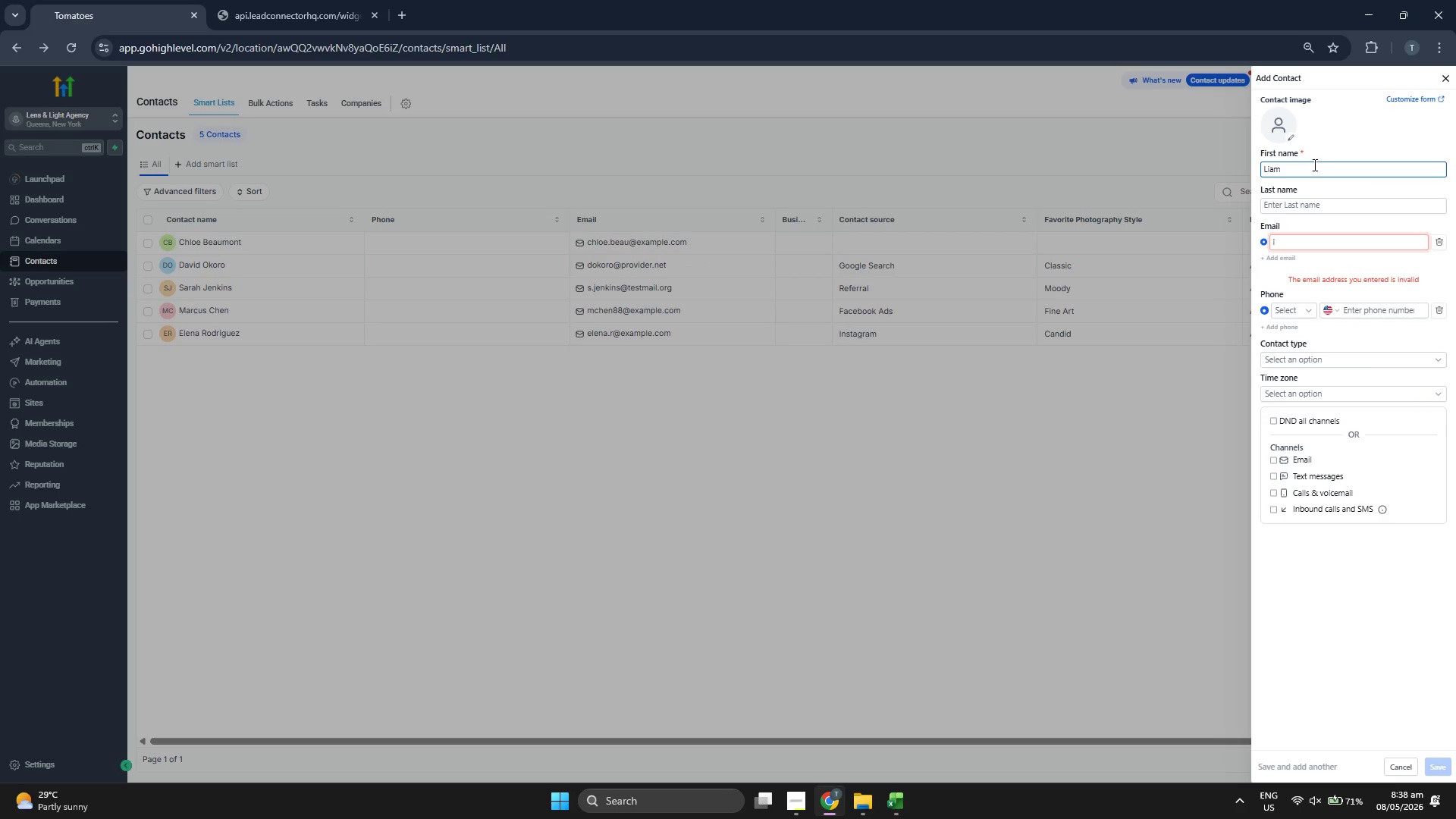 
key(Control+Z)
 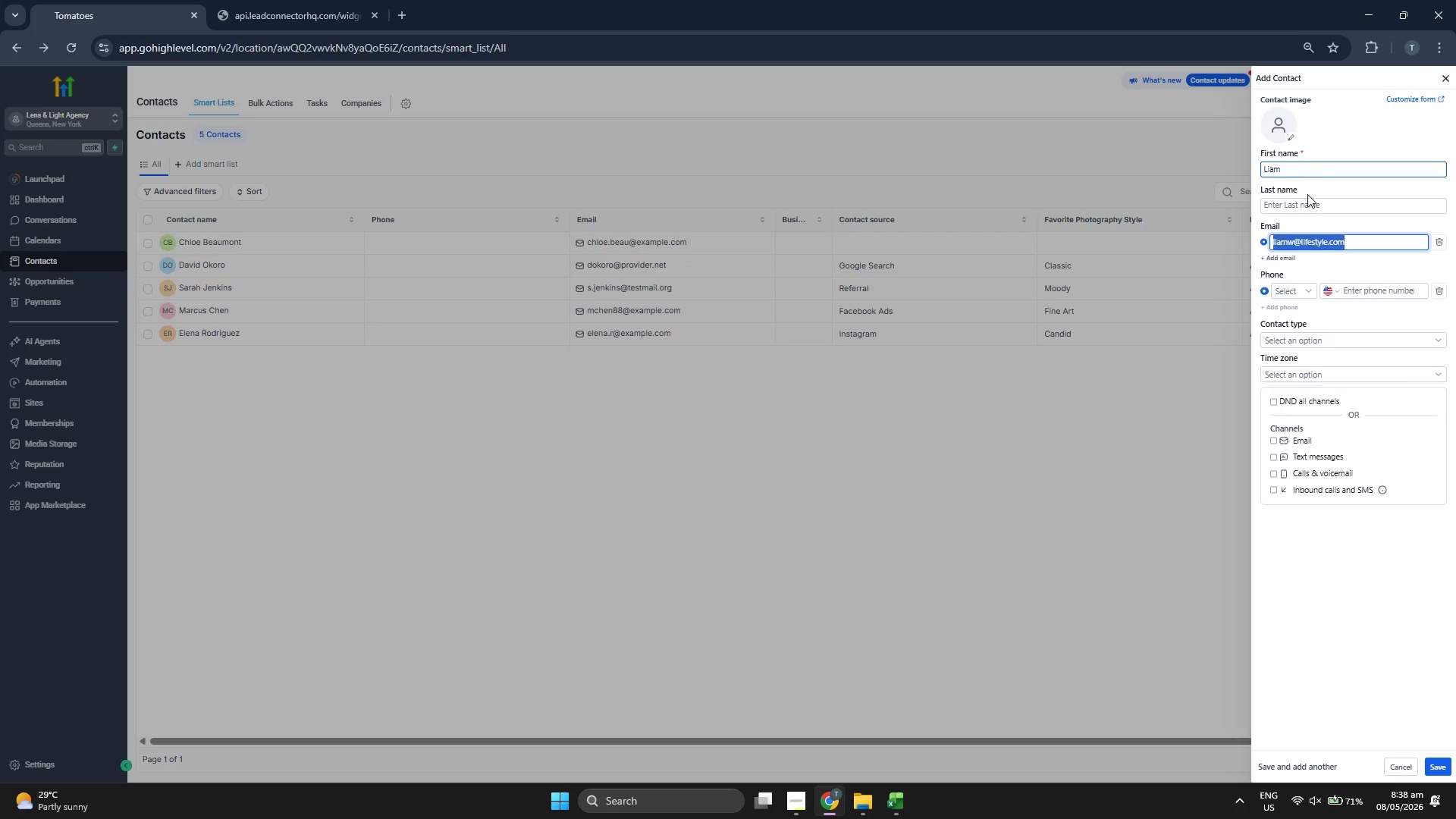 
left_click([1309, 205])
 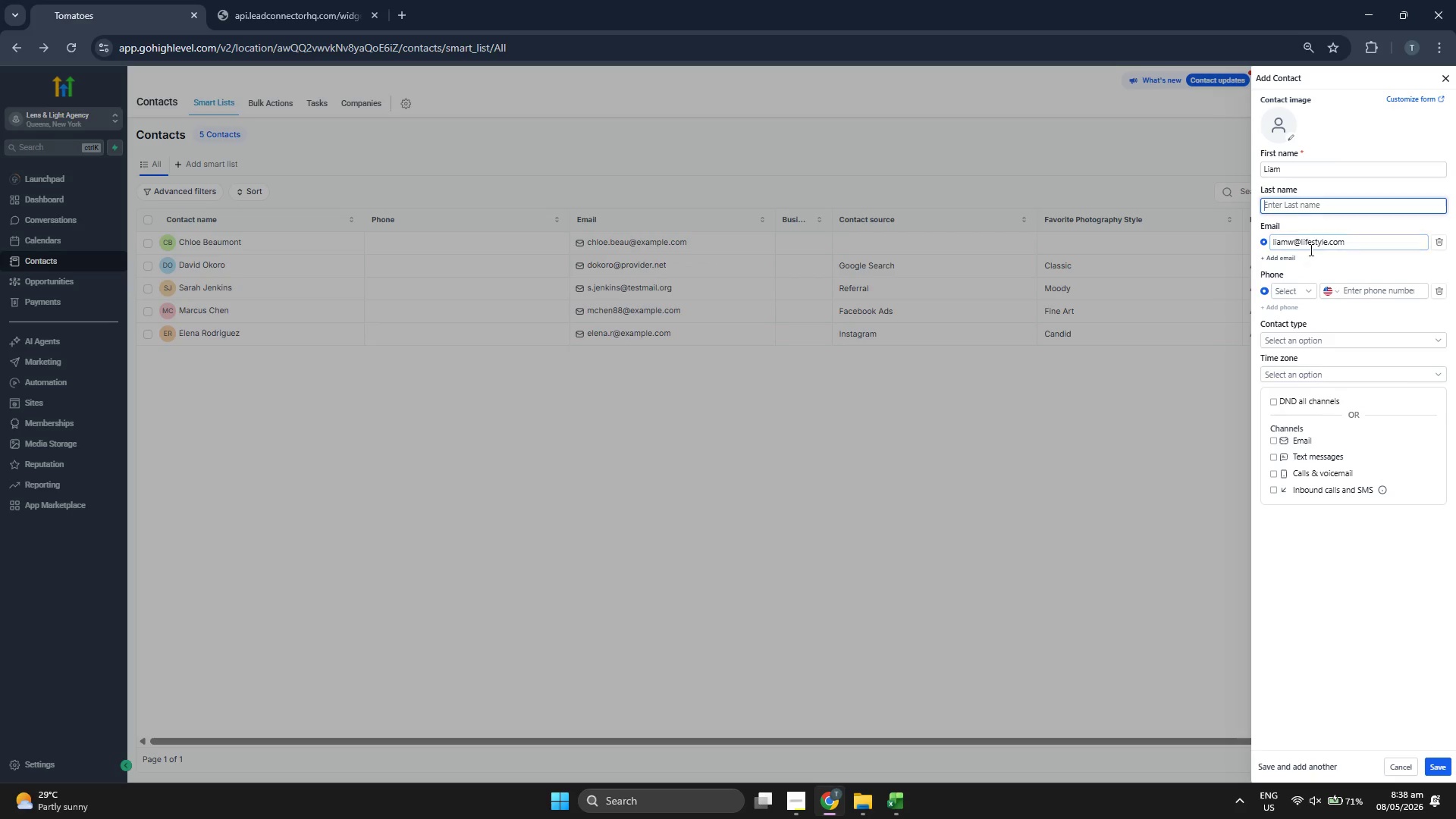 
type(Wilsomn)
key(Backspace)
 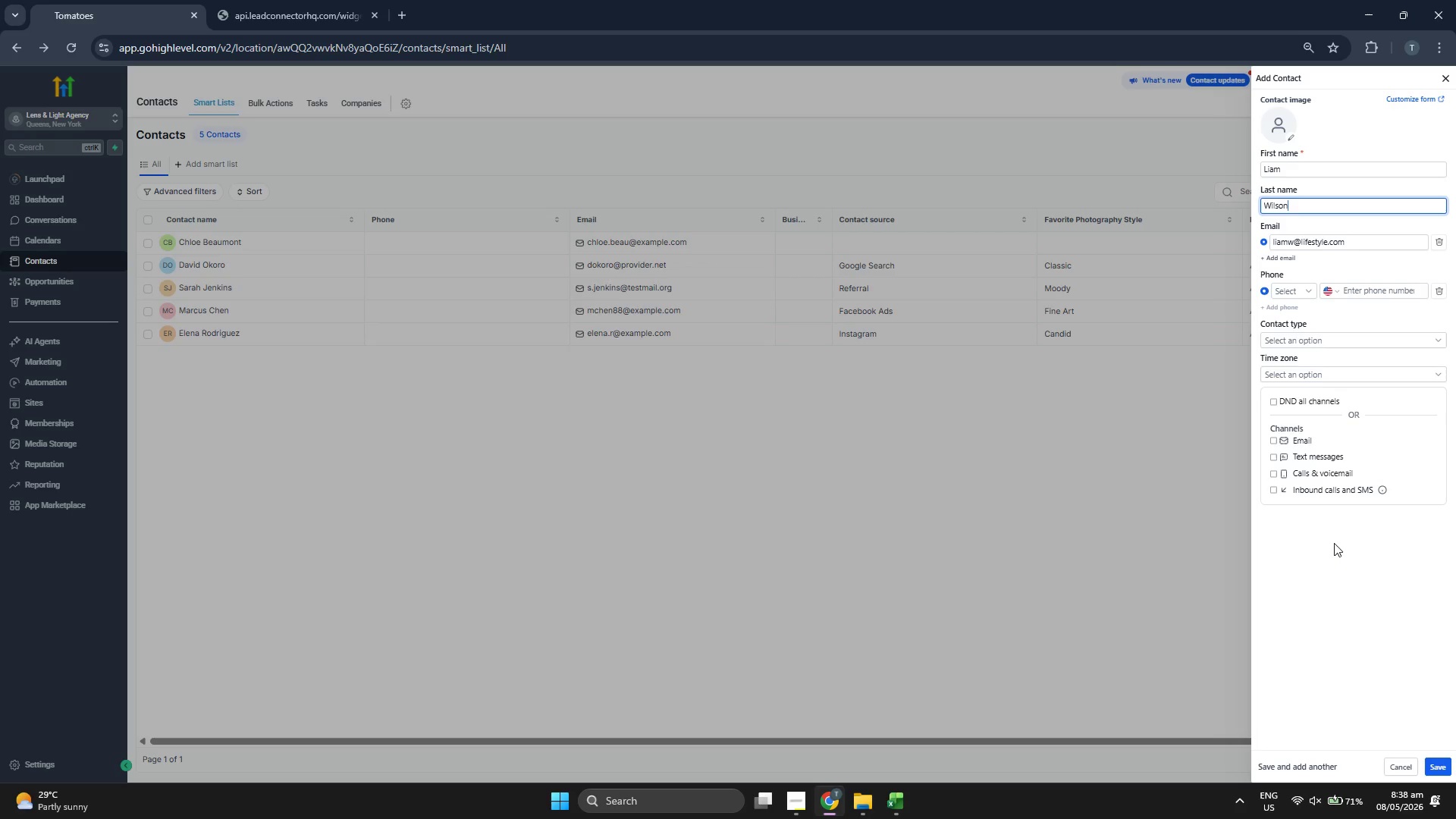 
left_click([1379, 628])
 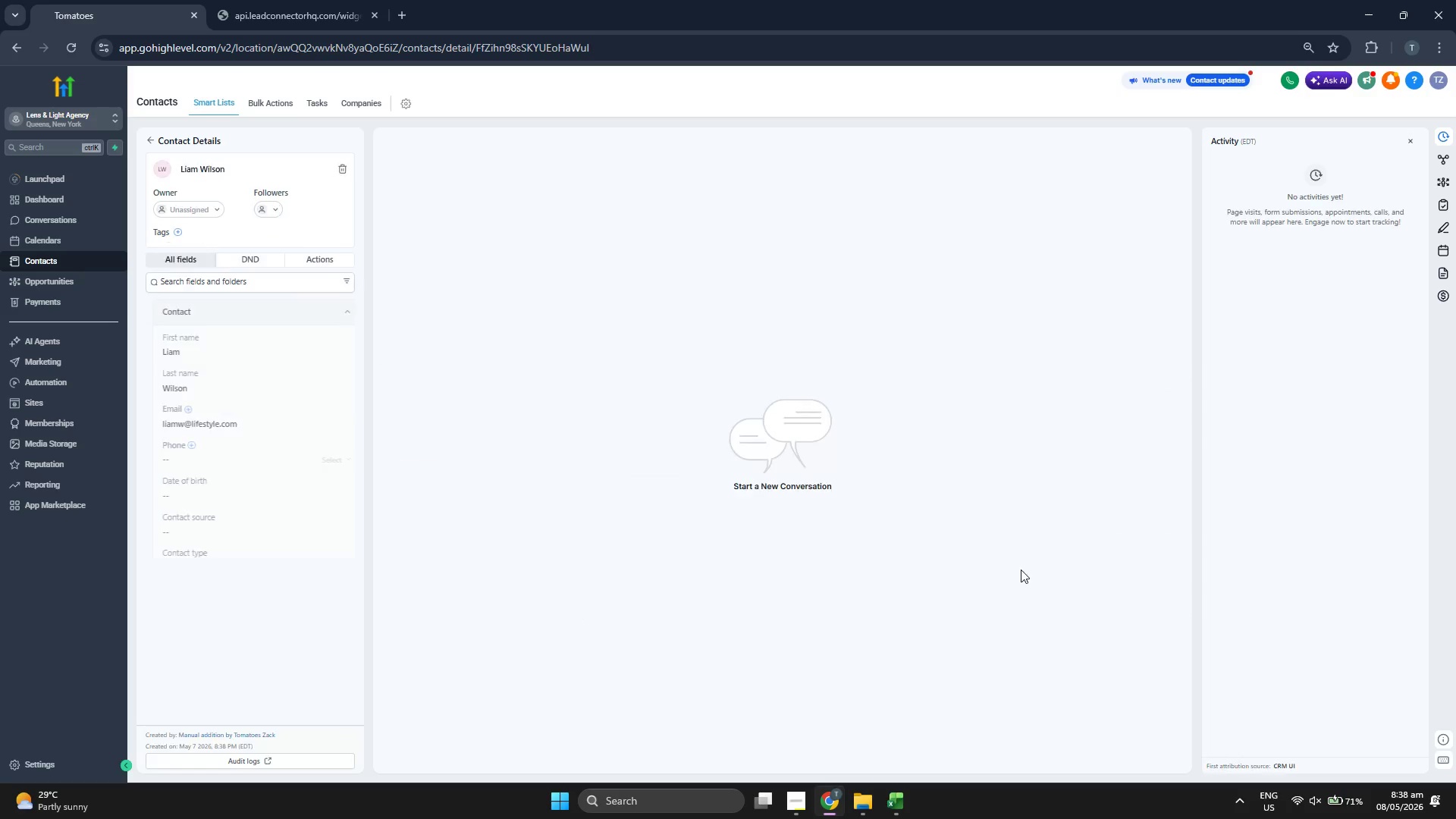 
scroll: coordinate [279, 339], scroll_direction: down, amount: 1.0
 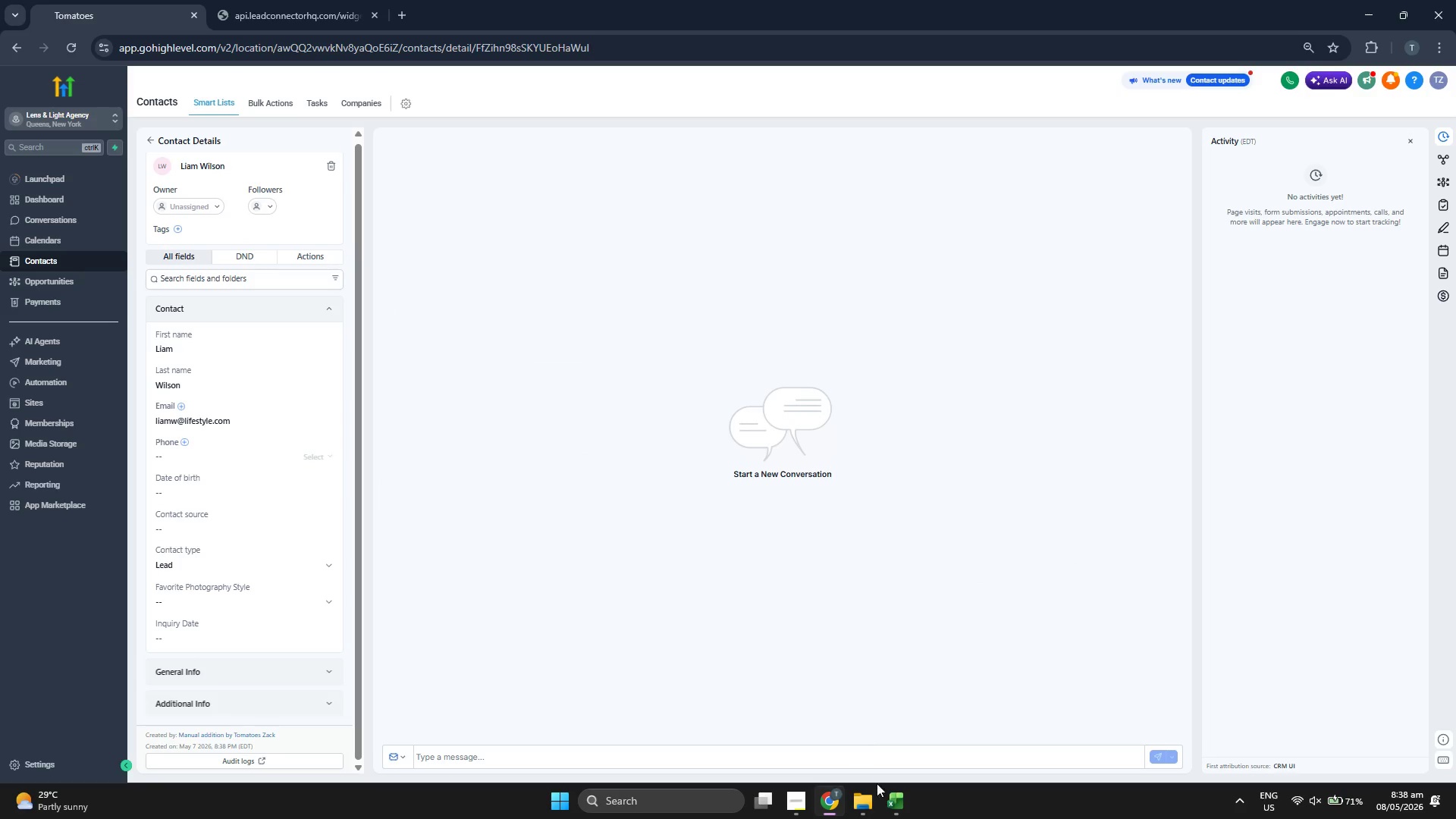 
left_click([877, 795])
 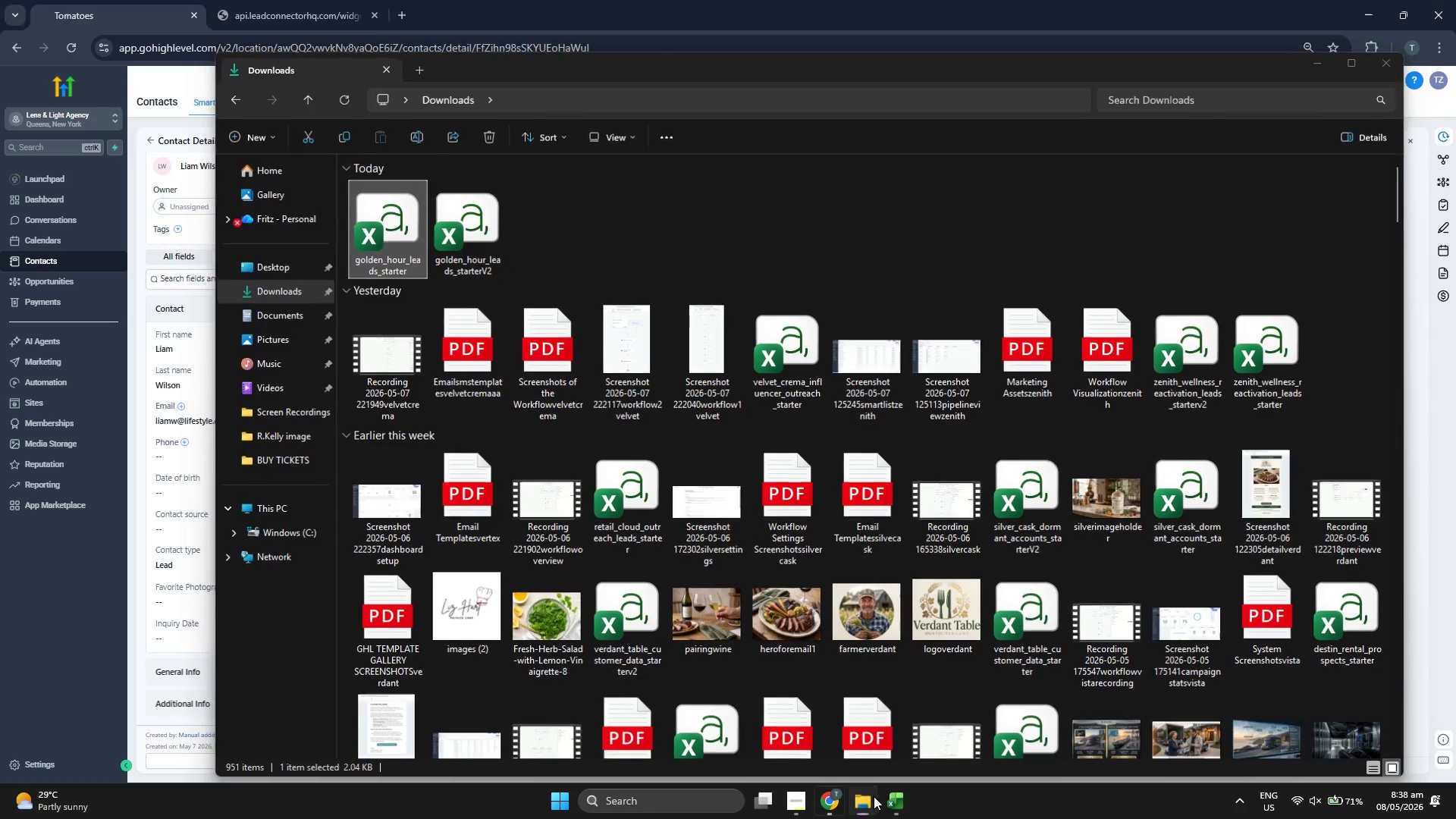 
double_click([895, 795])
 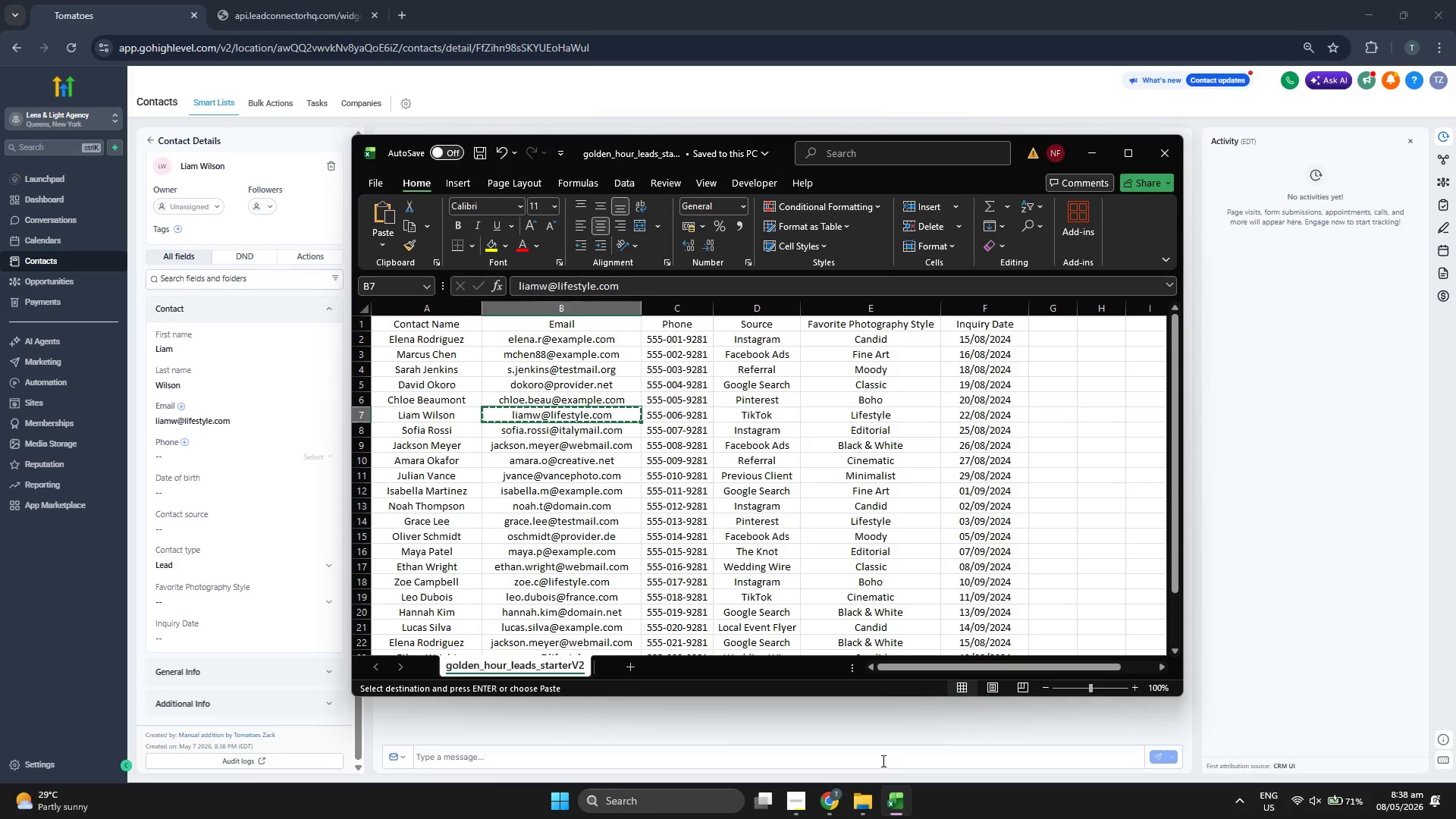 
key(ArrowRight)
 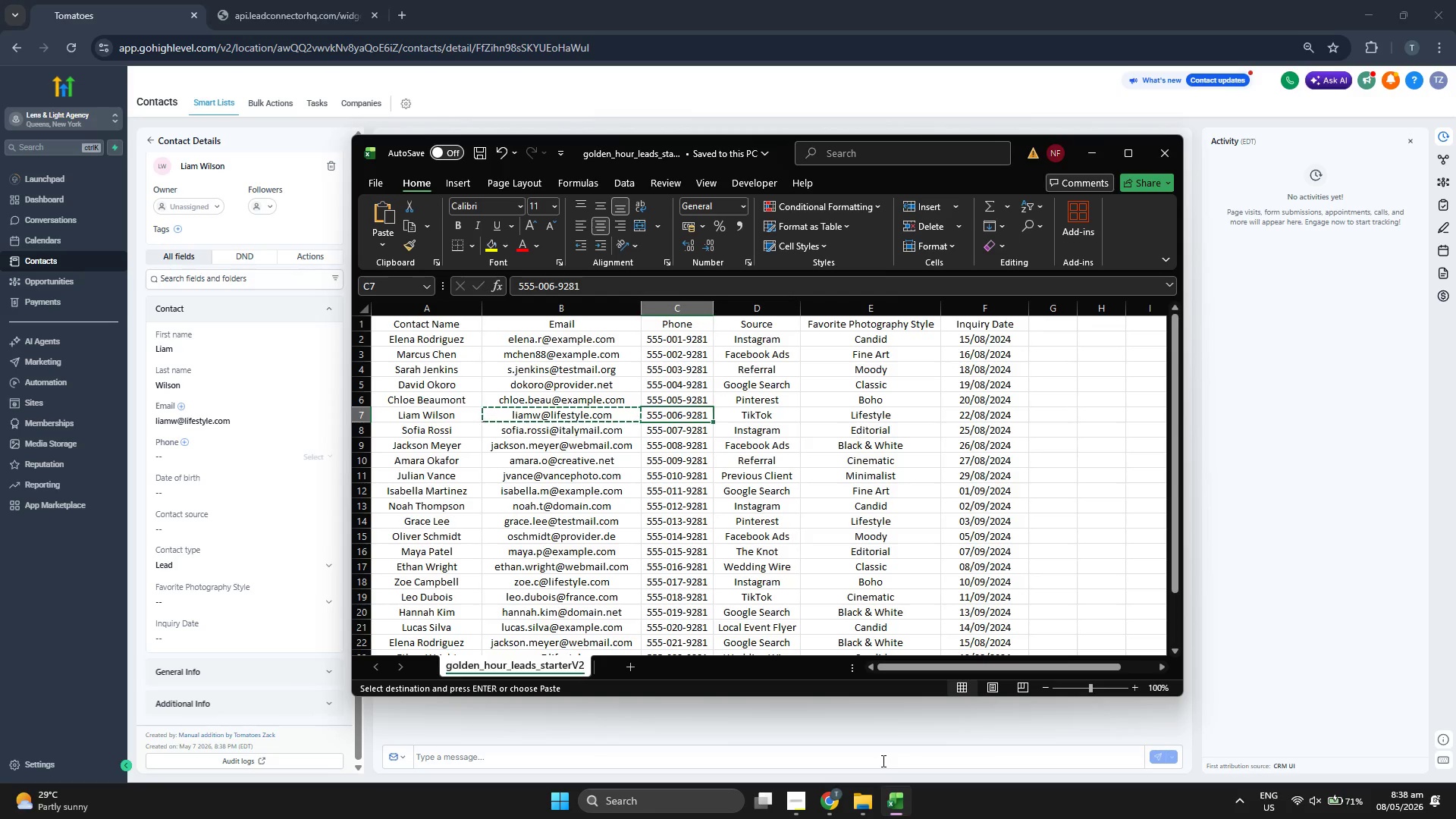 
key(ArrowRight)
 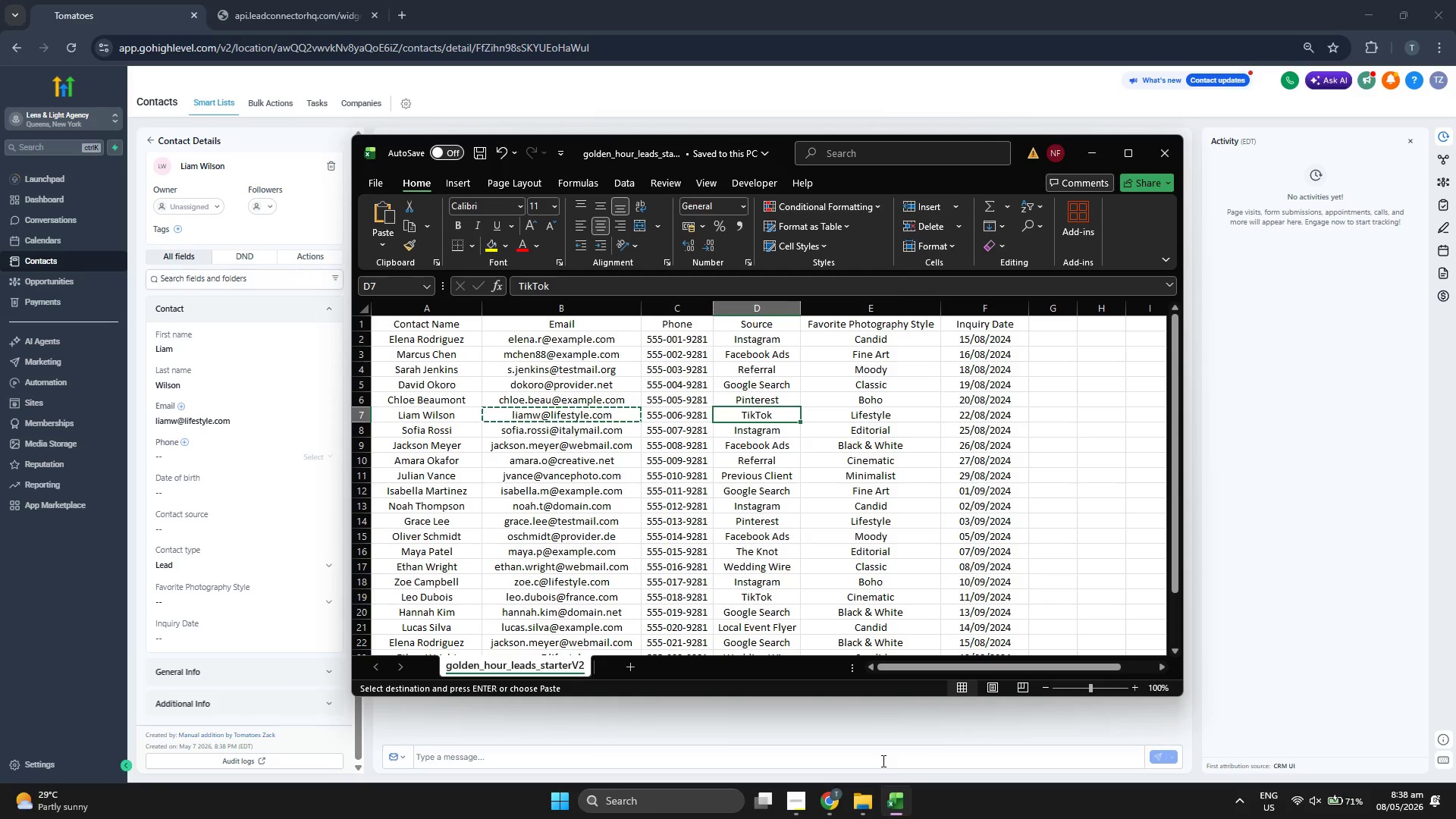 
key(Control+ControlLeft)
 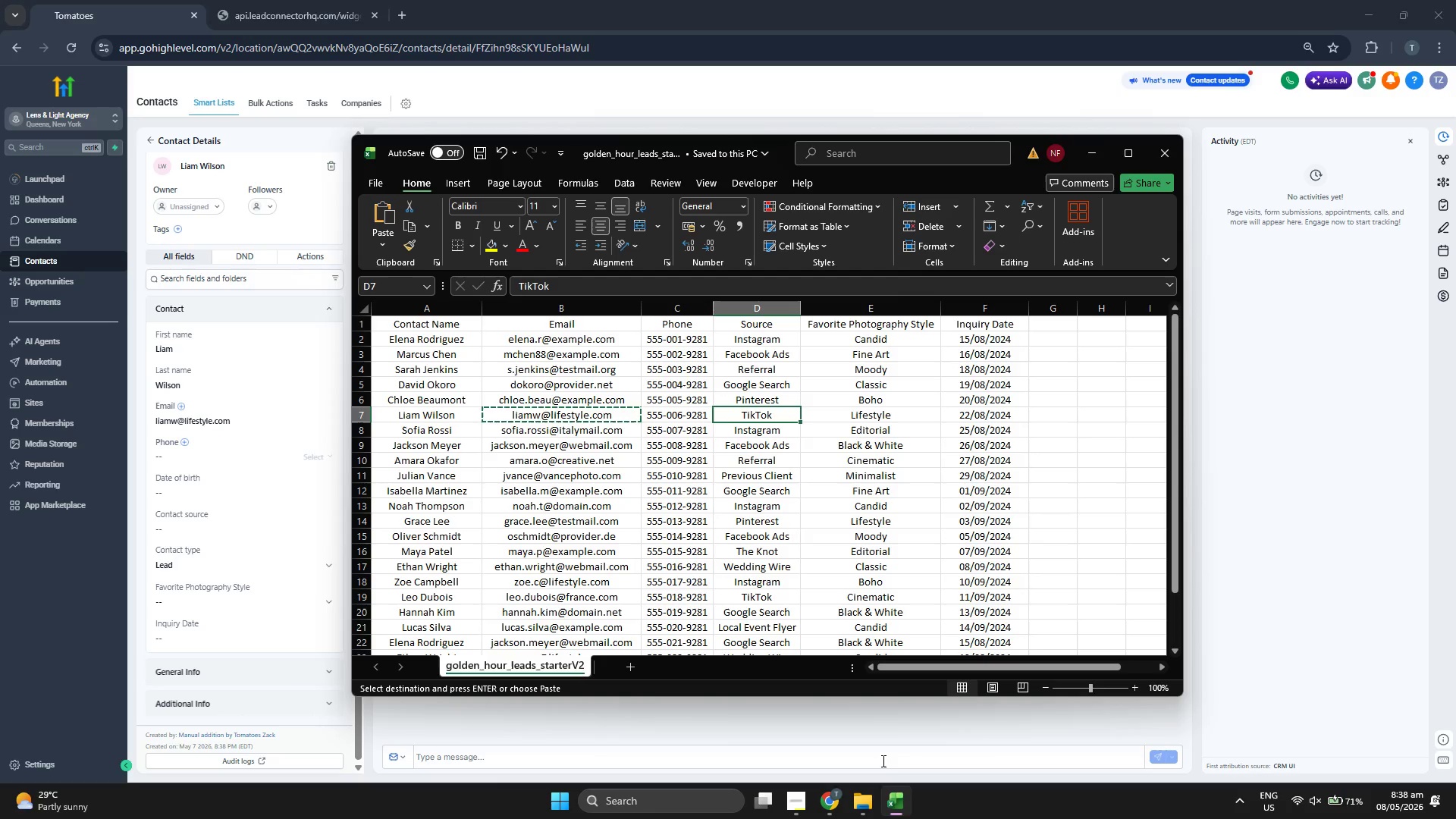 
key(Control+C)
 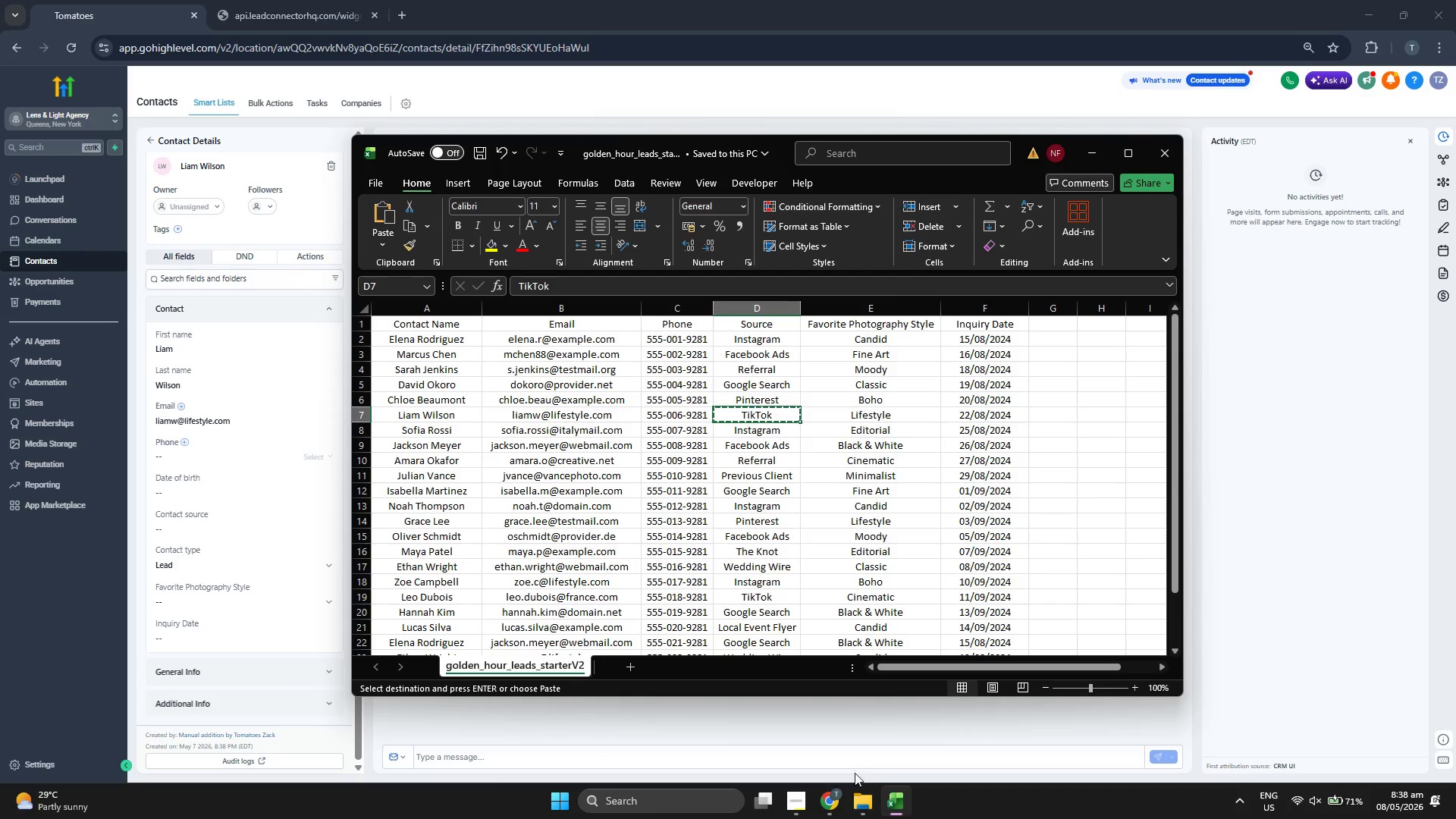 
right_click([855, 792])
 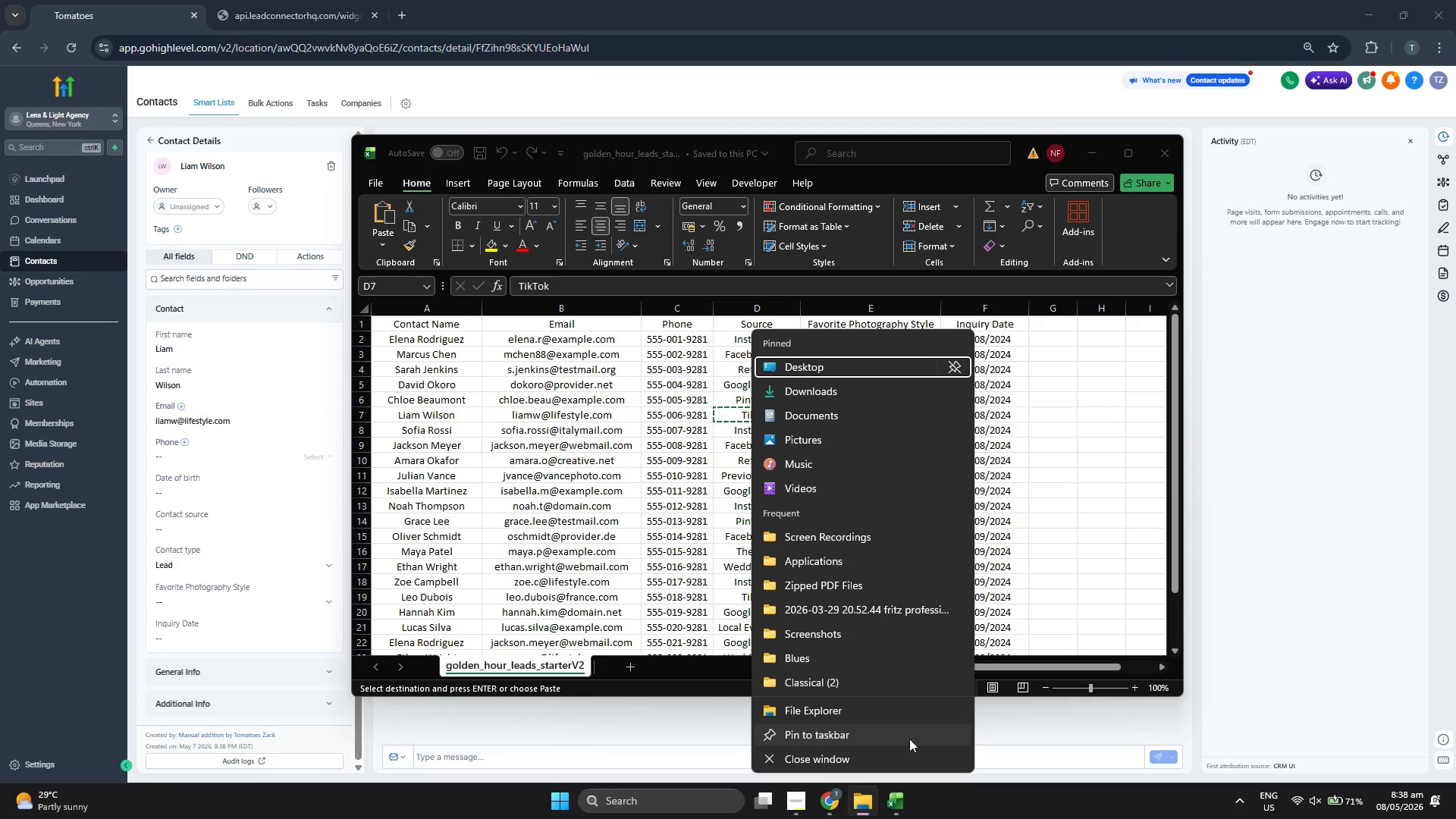 
left_click([889, 758])
 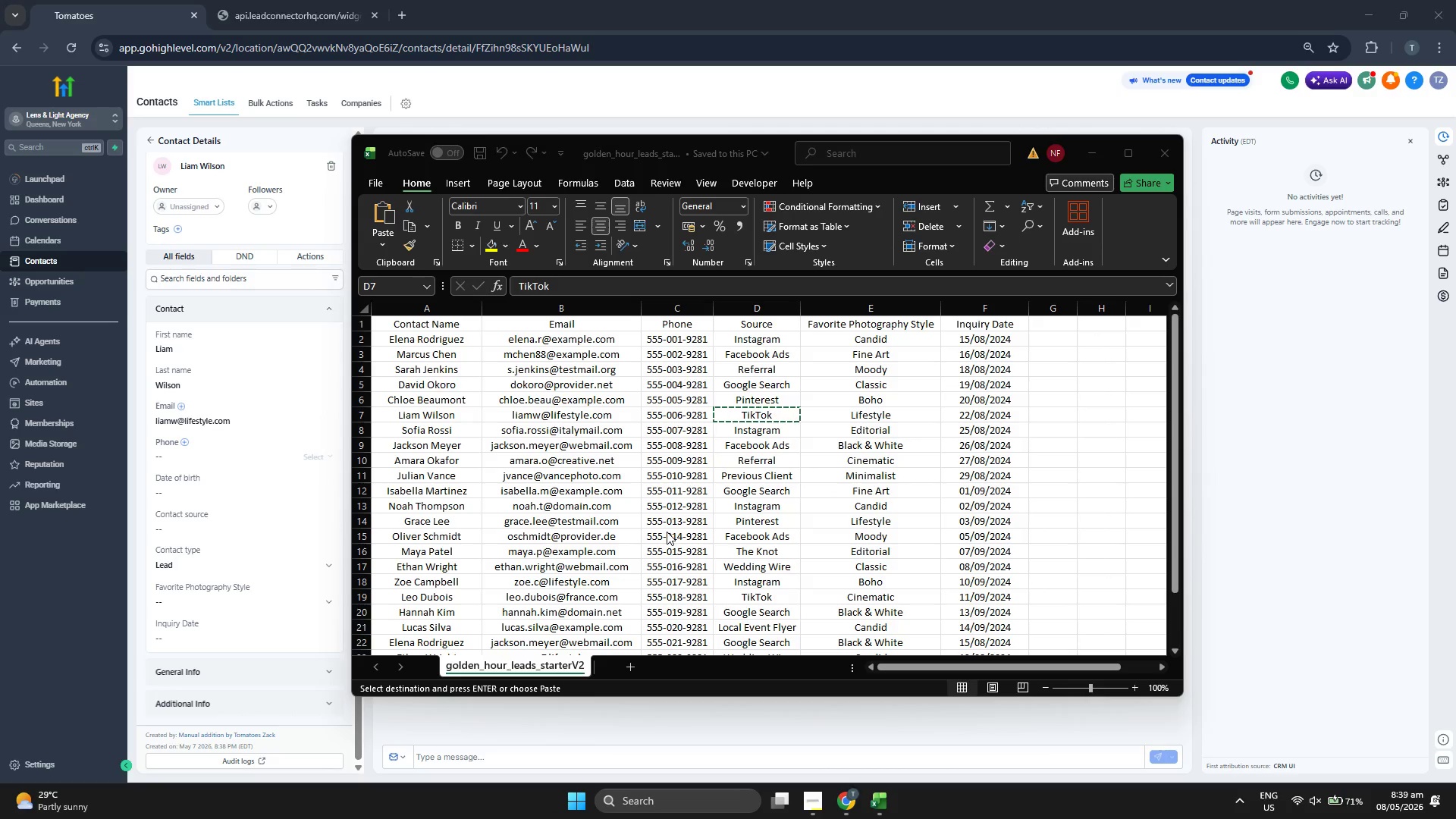 
key(ArrowLeft)
 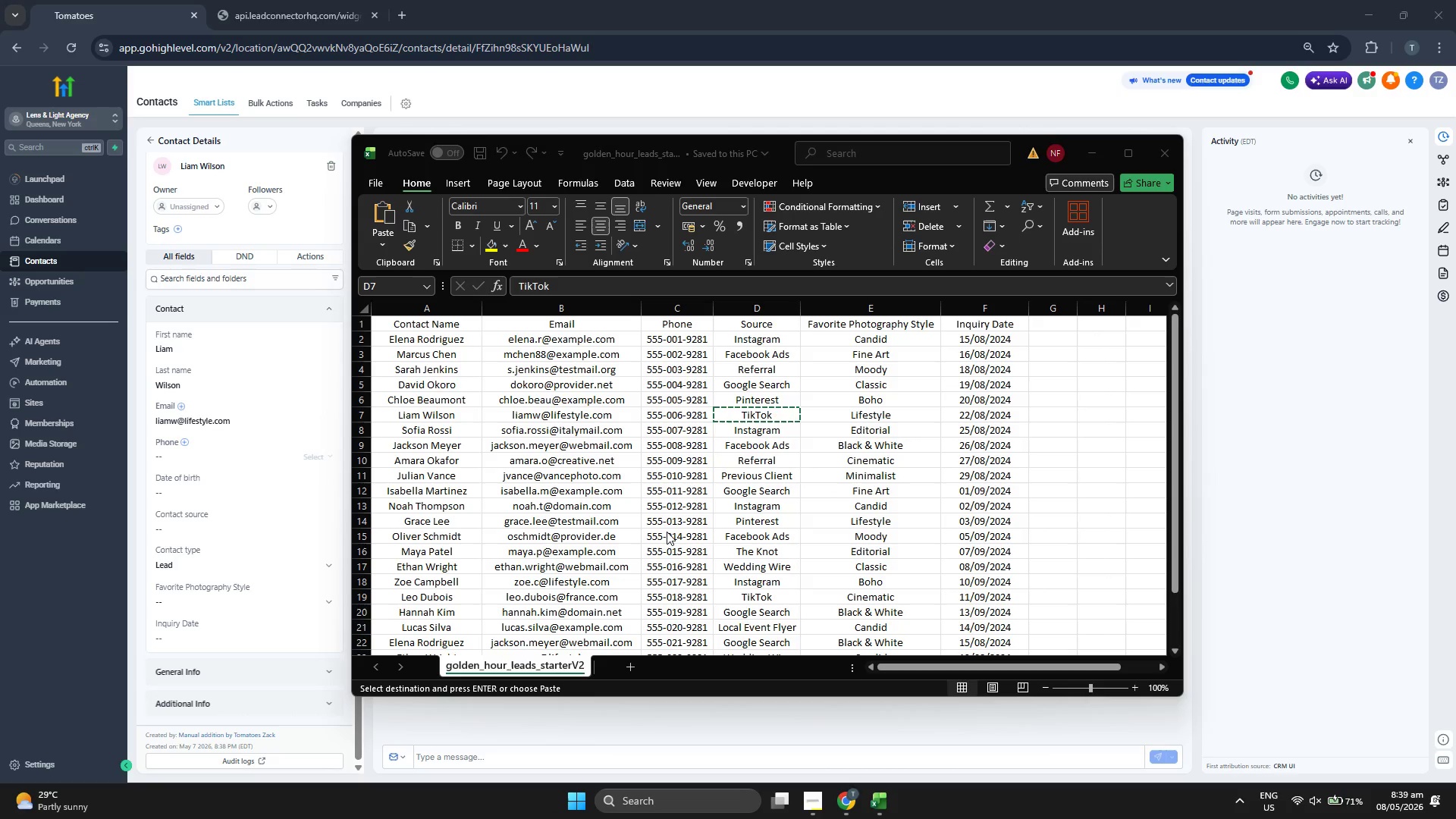 
key(Control+ControlLeft)
 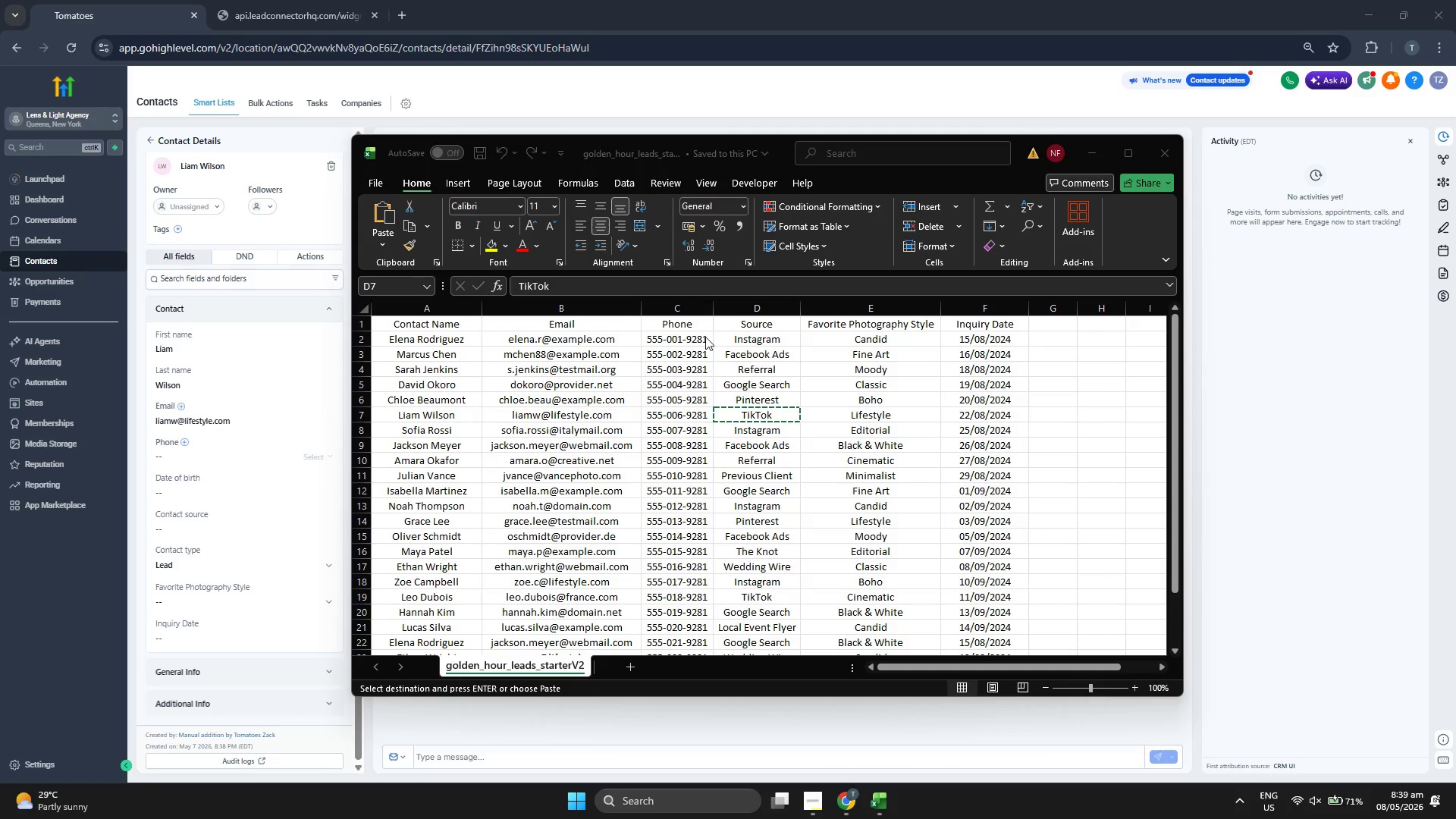 
left_click([677, 410])
 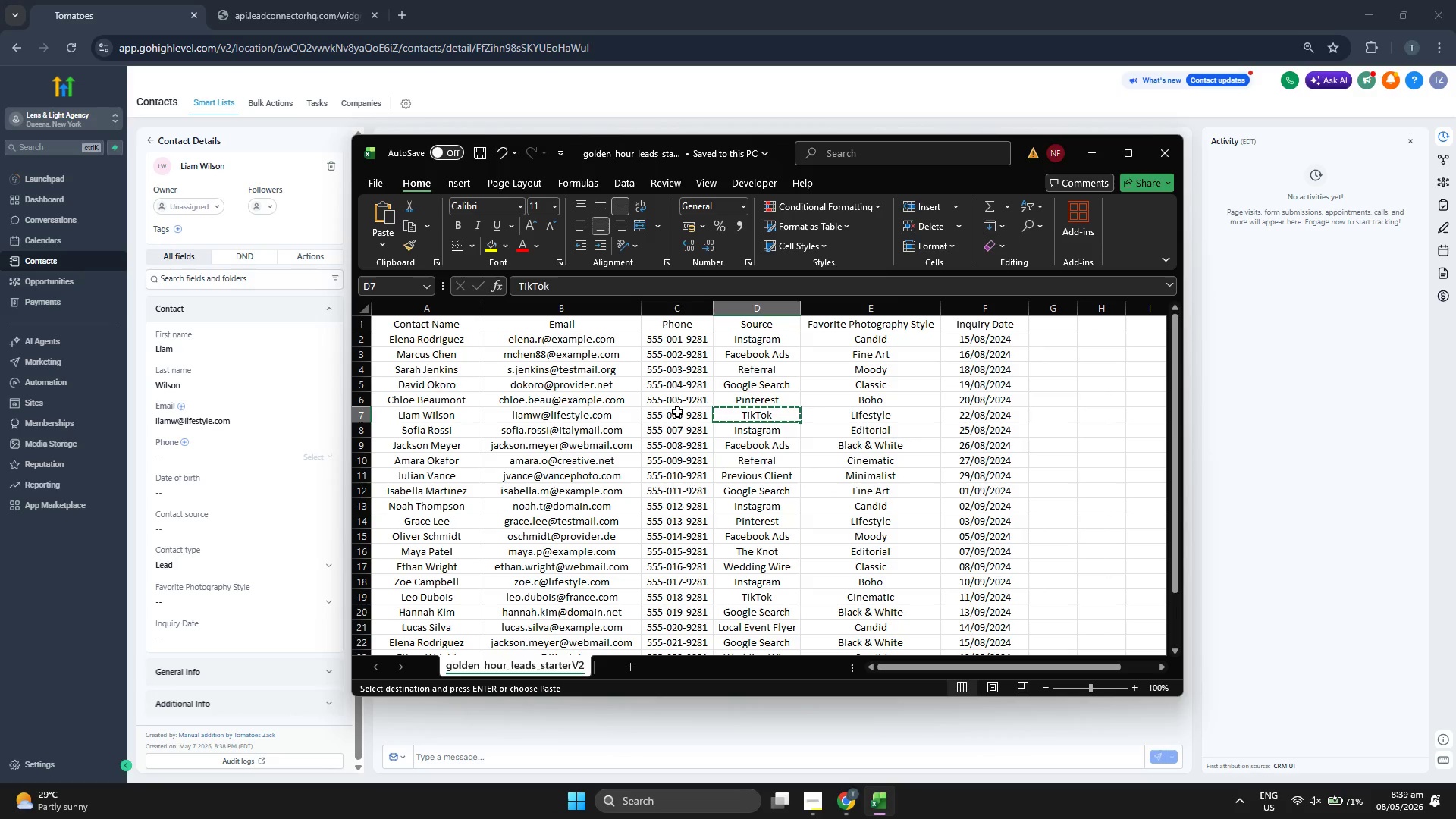 
left_click([678, 413])
 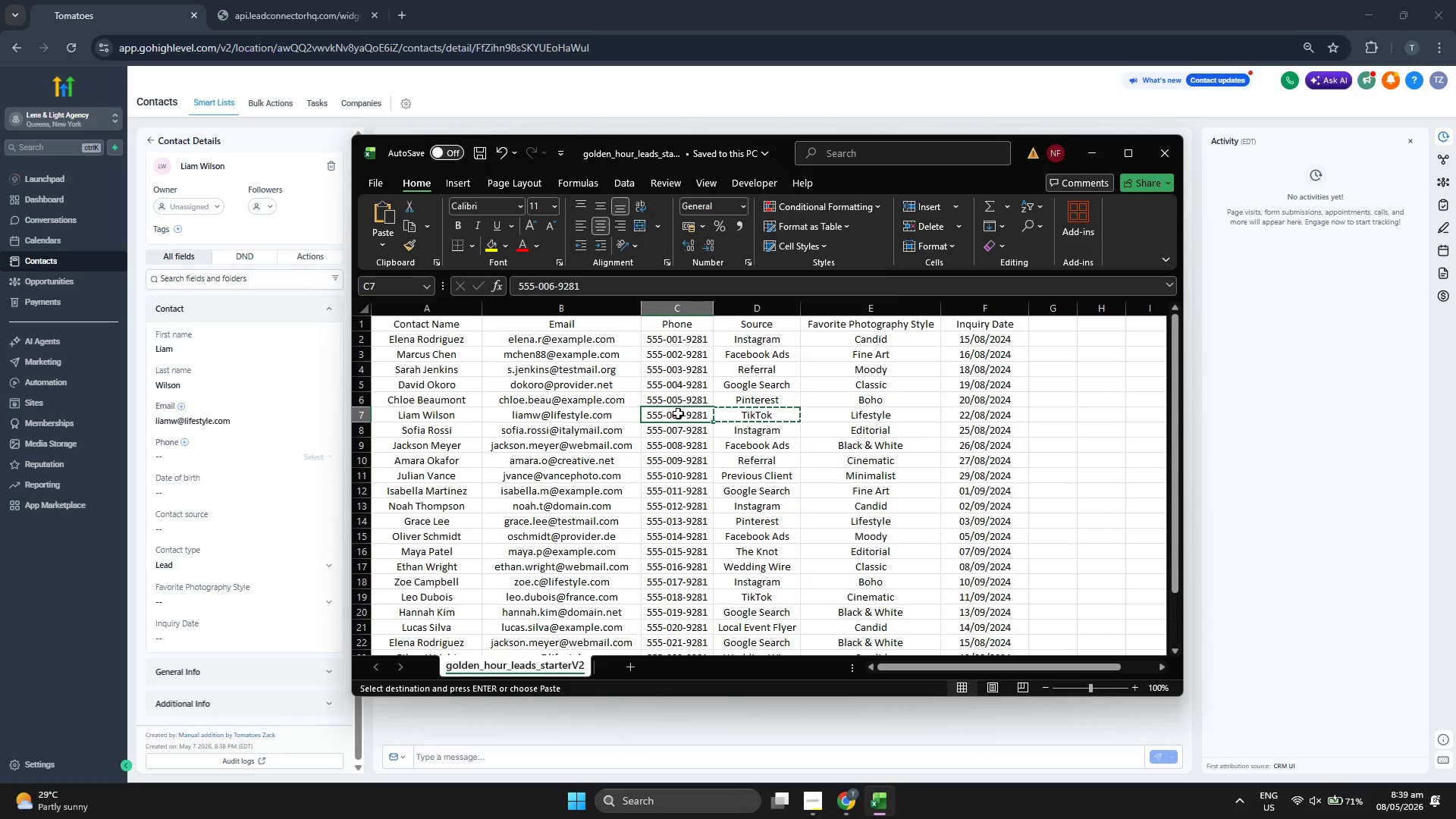 
key(Control+C)
 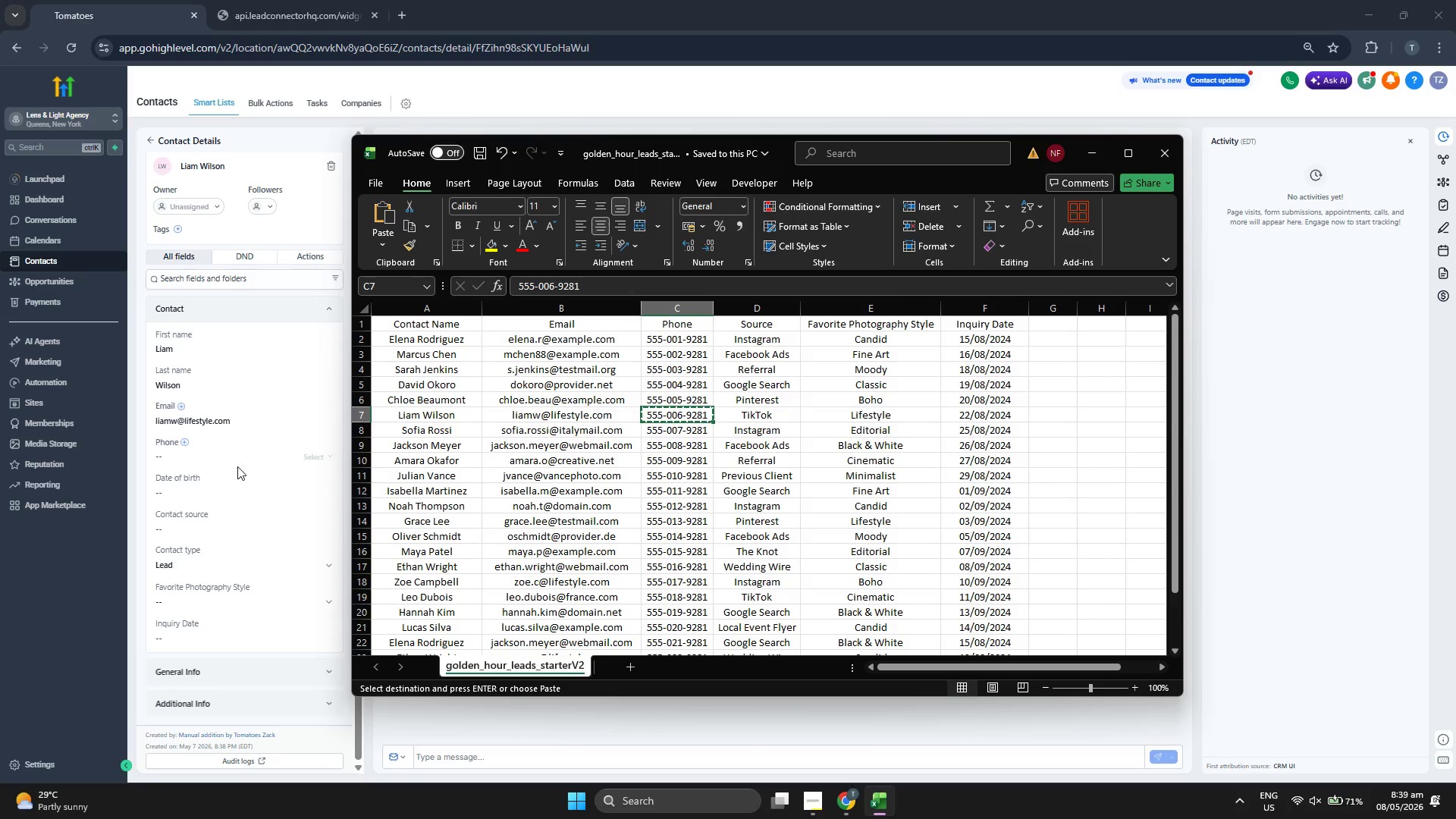 
left_click([244, 461])
 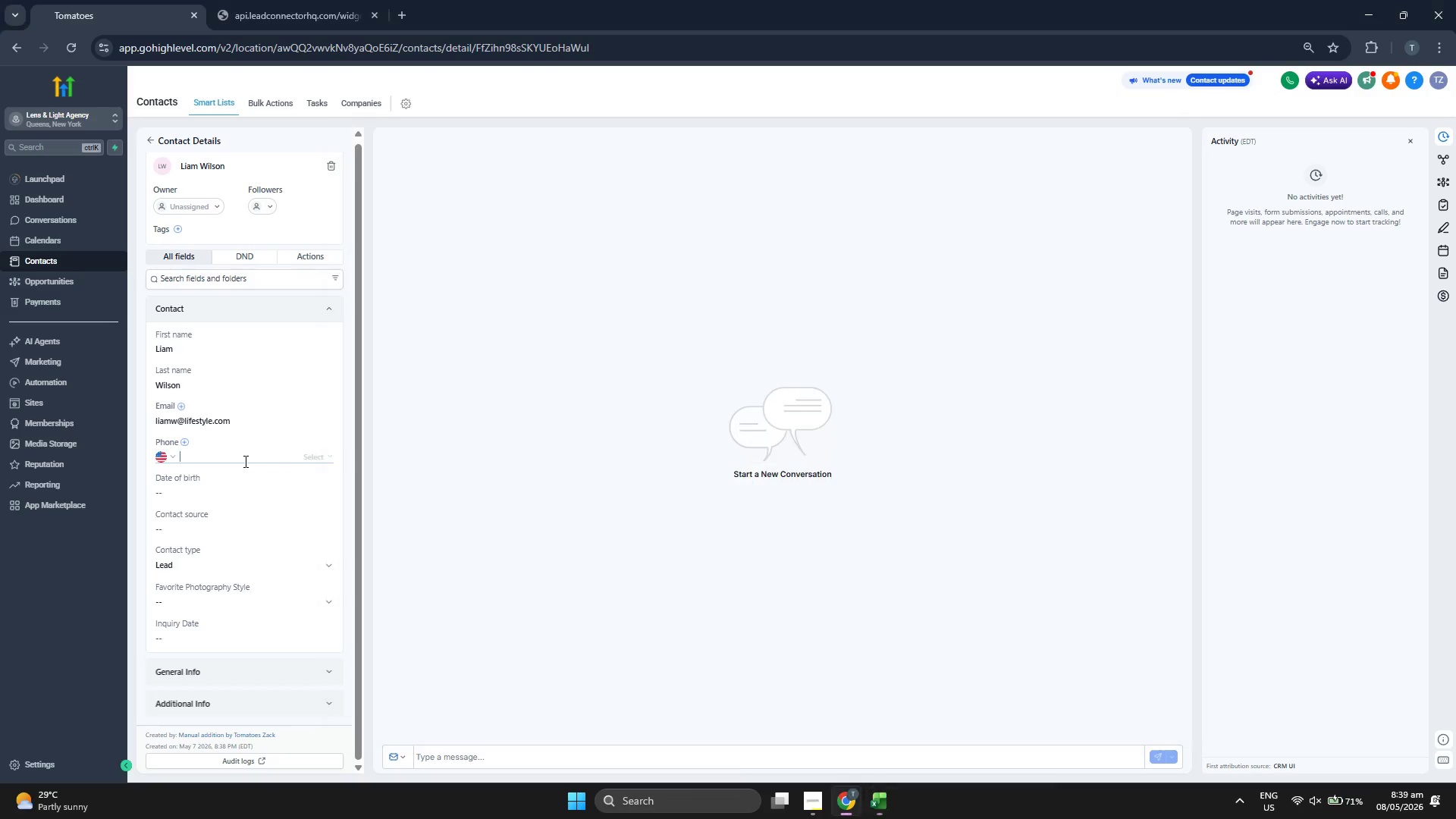 
key(Control+ControlLeft)
 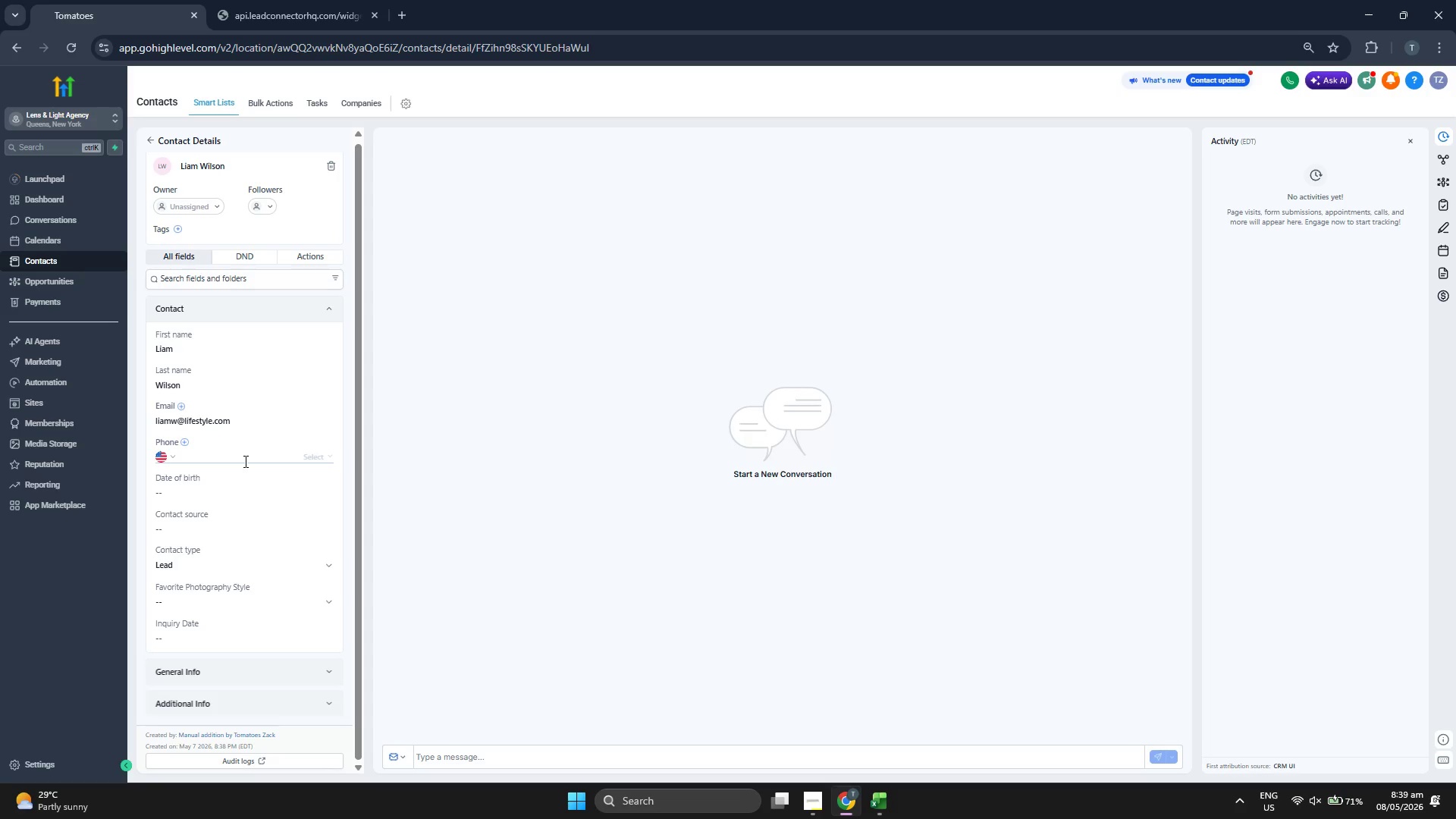 
key(Shift+ShiftRight)
 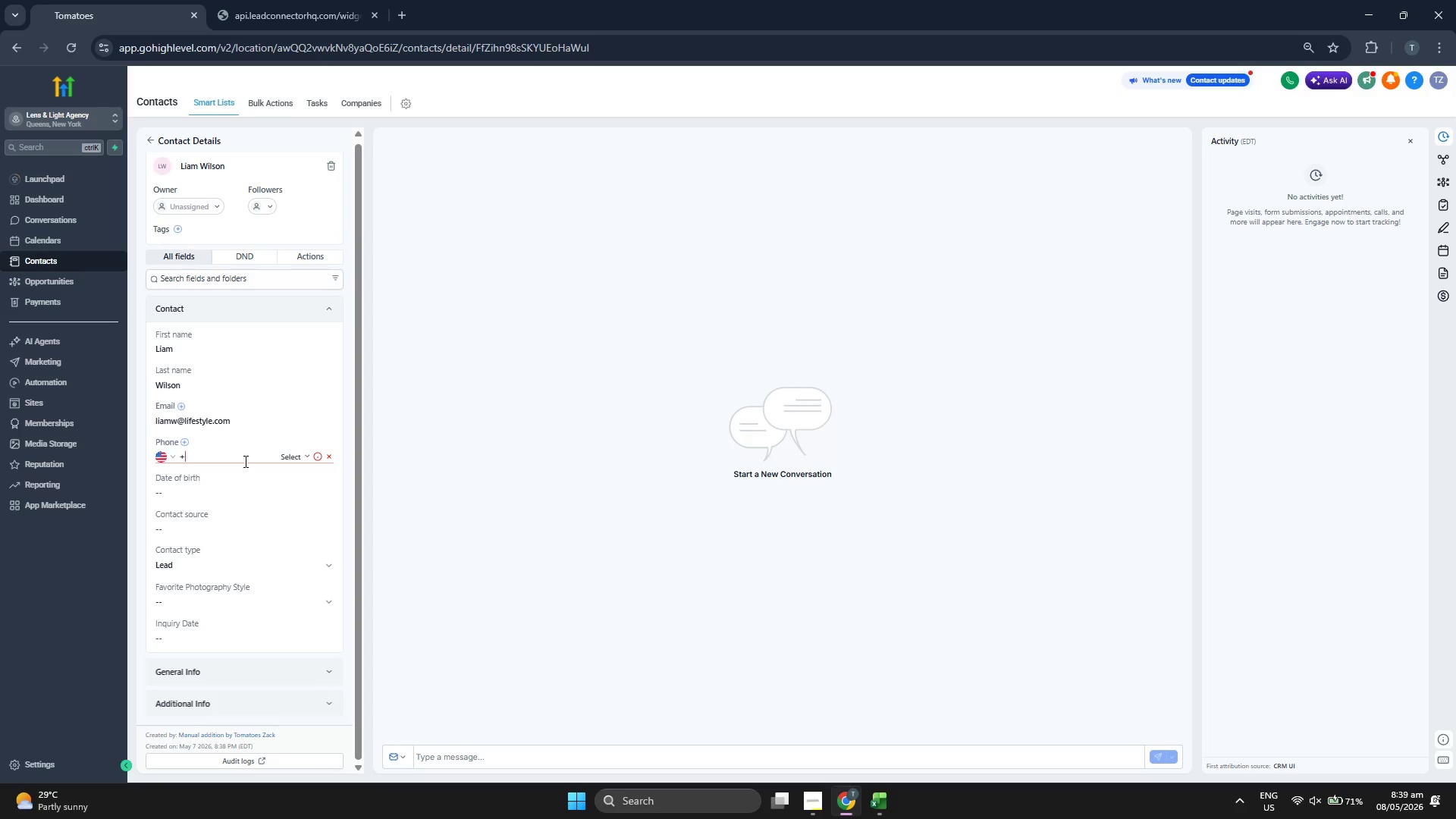 
key(Shift+Equal)
 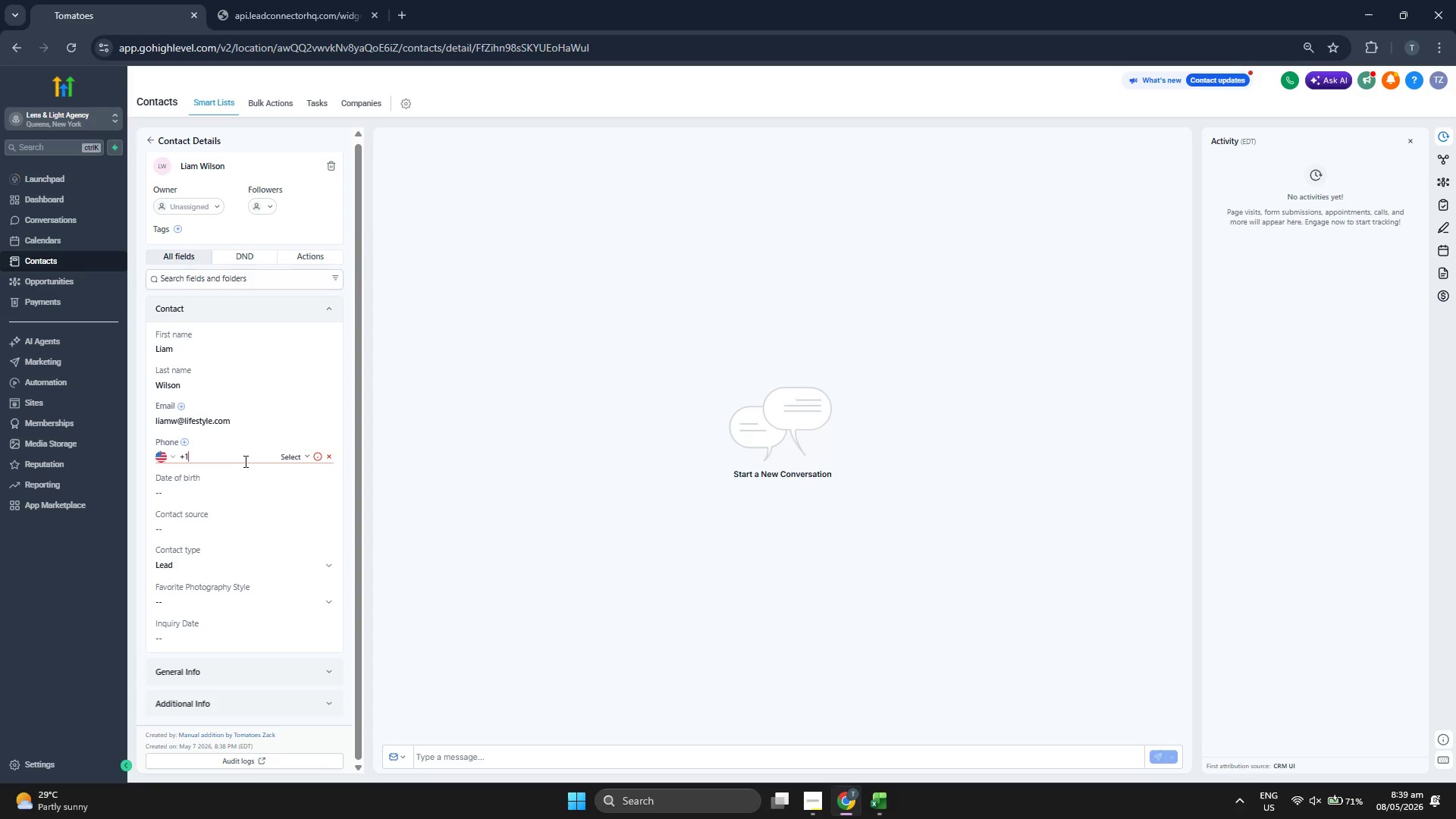 
key(1)
 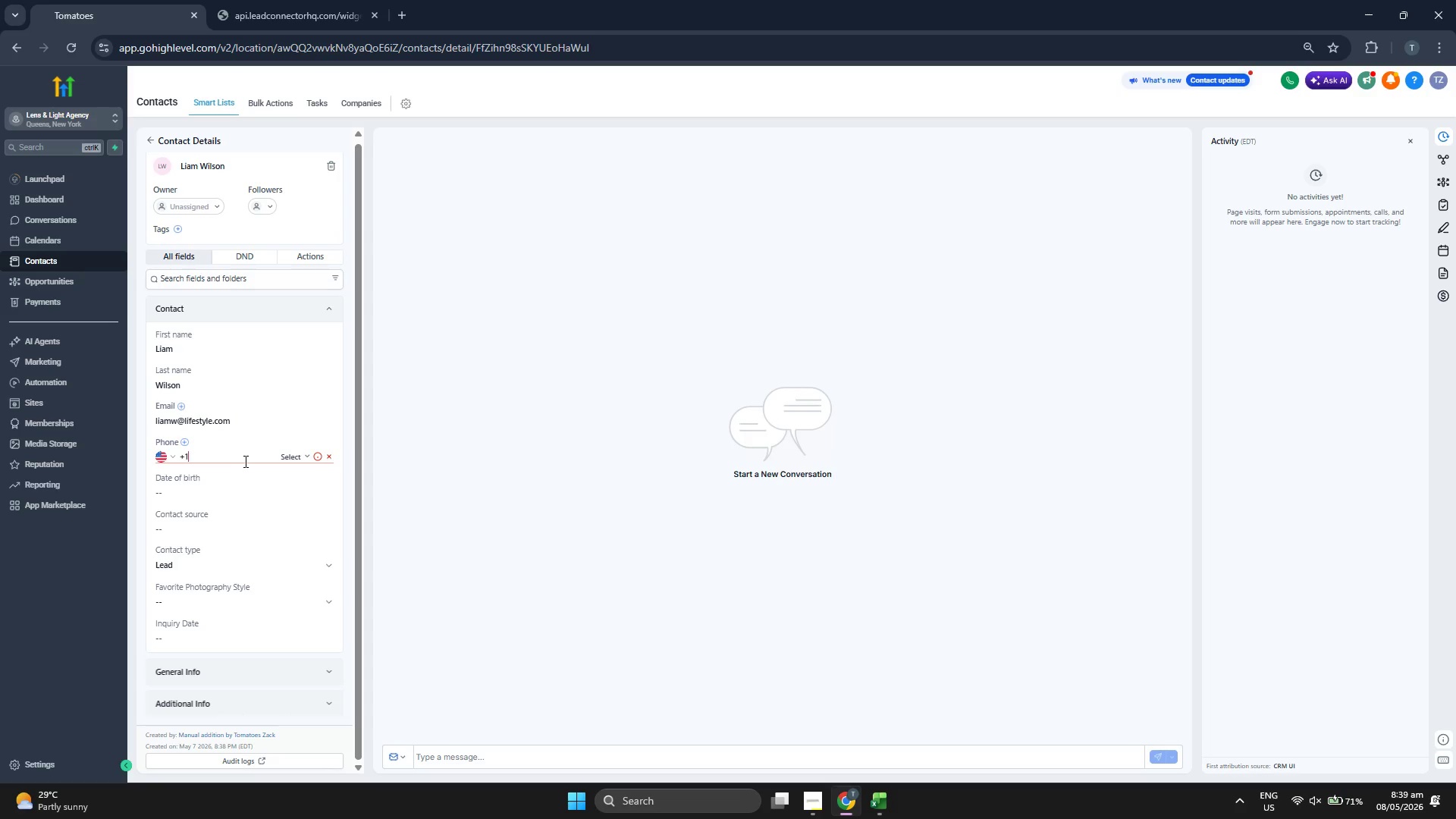 
key(Control+V)
 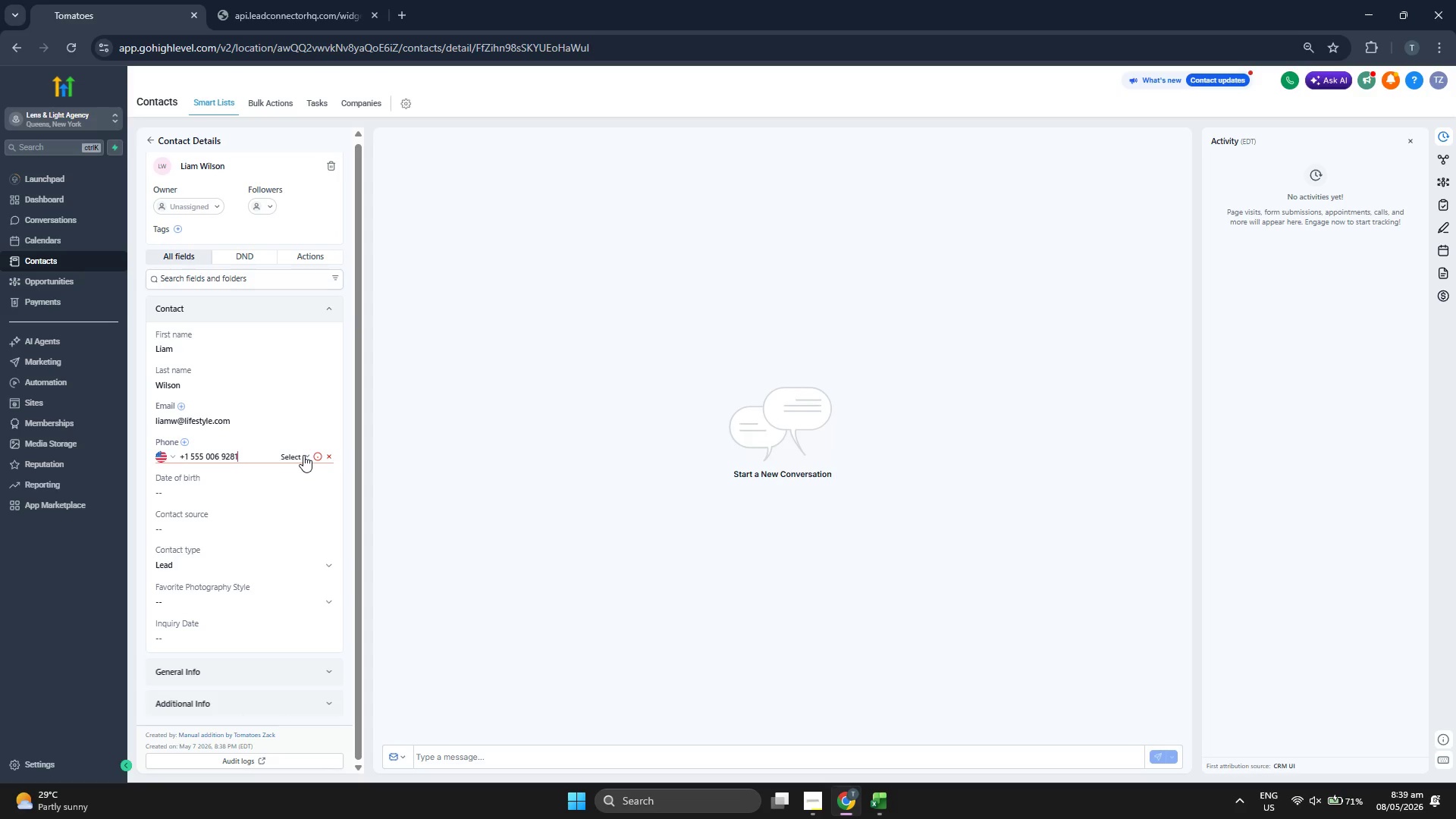 
left_click([303, 455])
 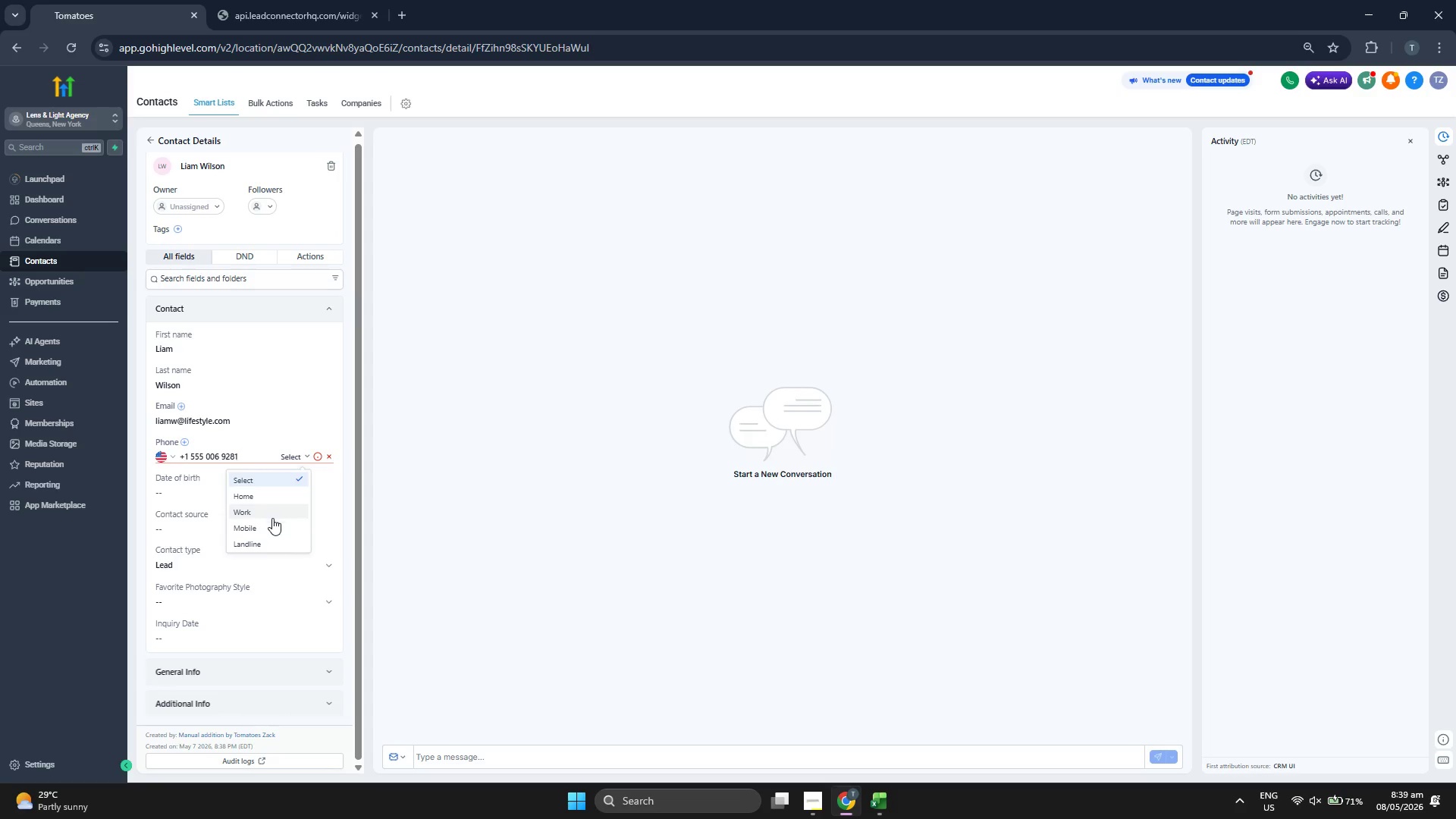 
left_click([272, 524])
 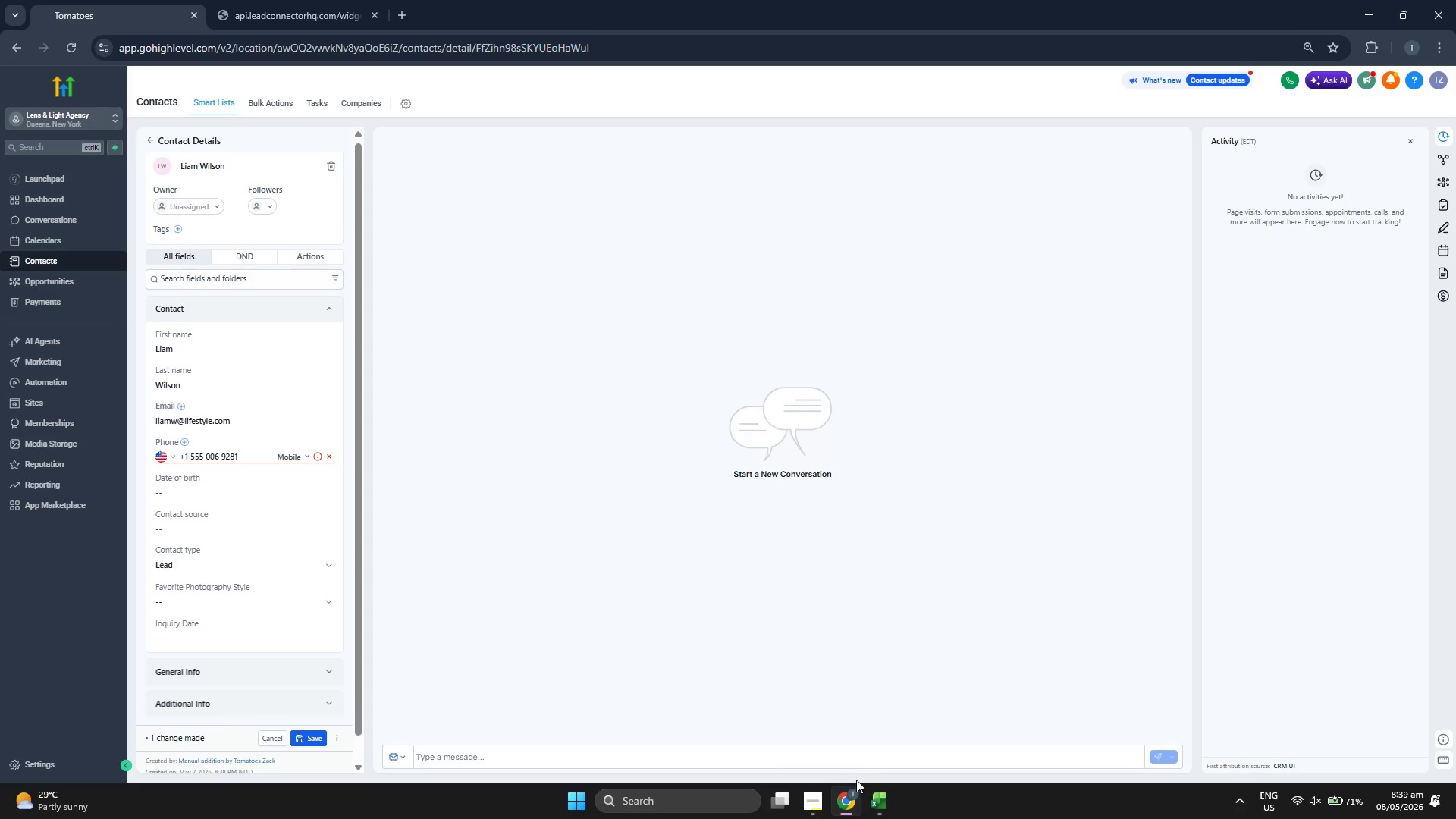 
left_click([870, 790])
 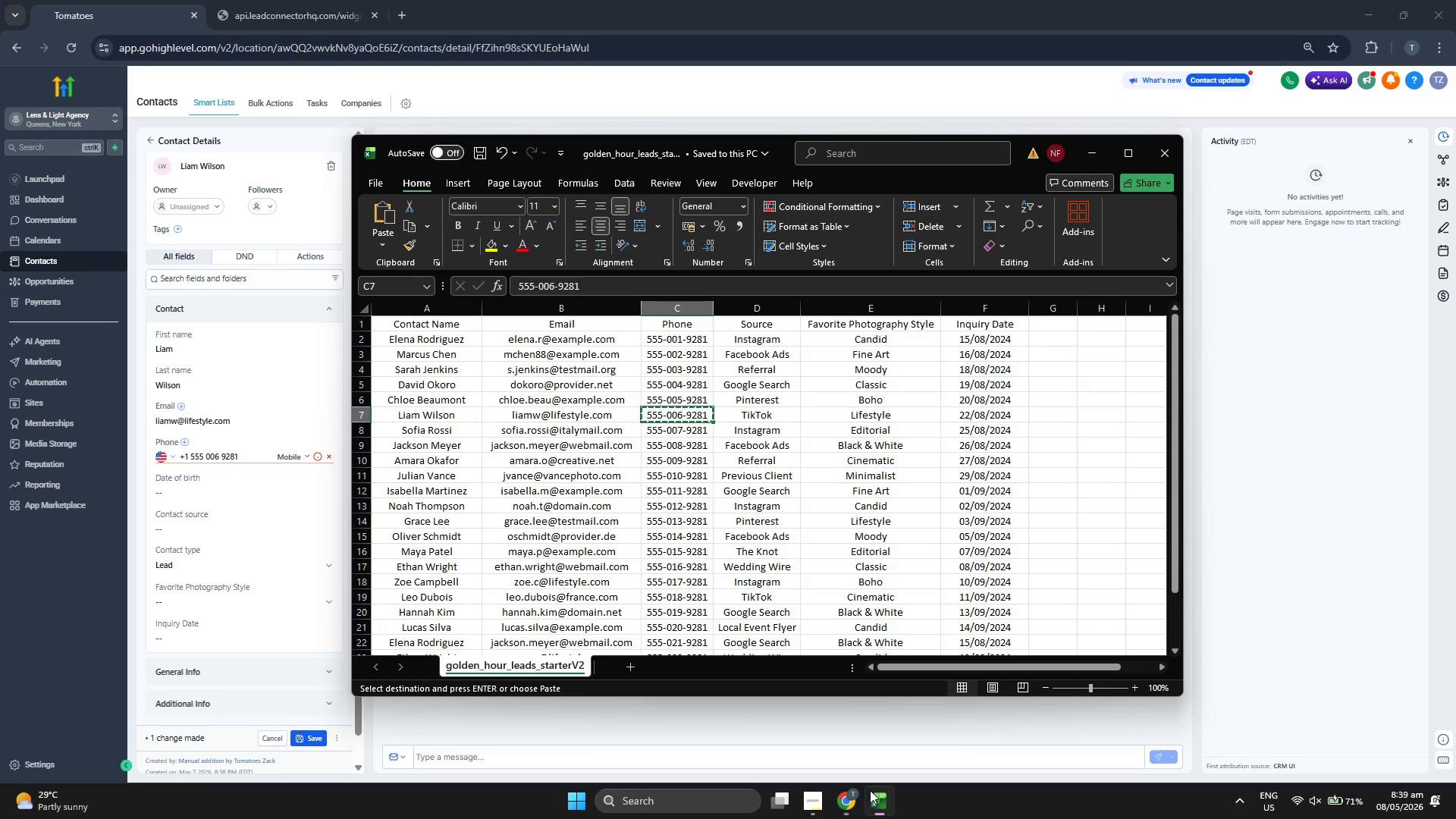 
key(ArrowUp)
 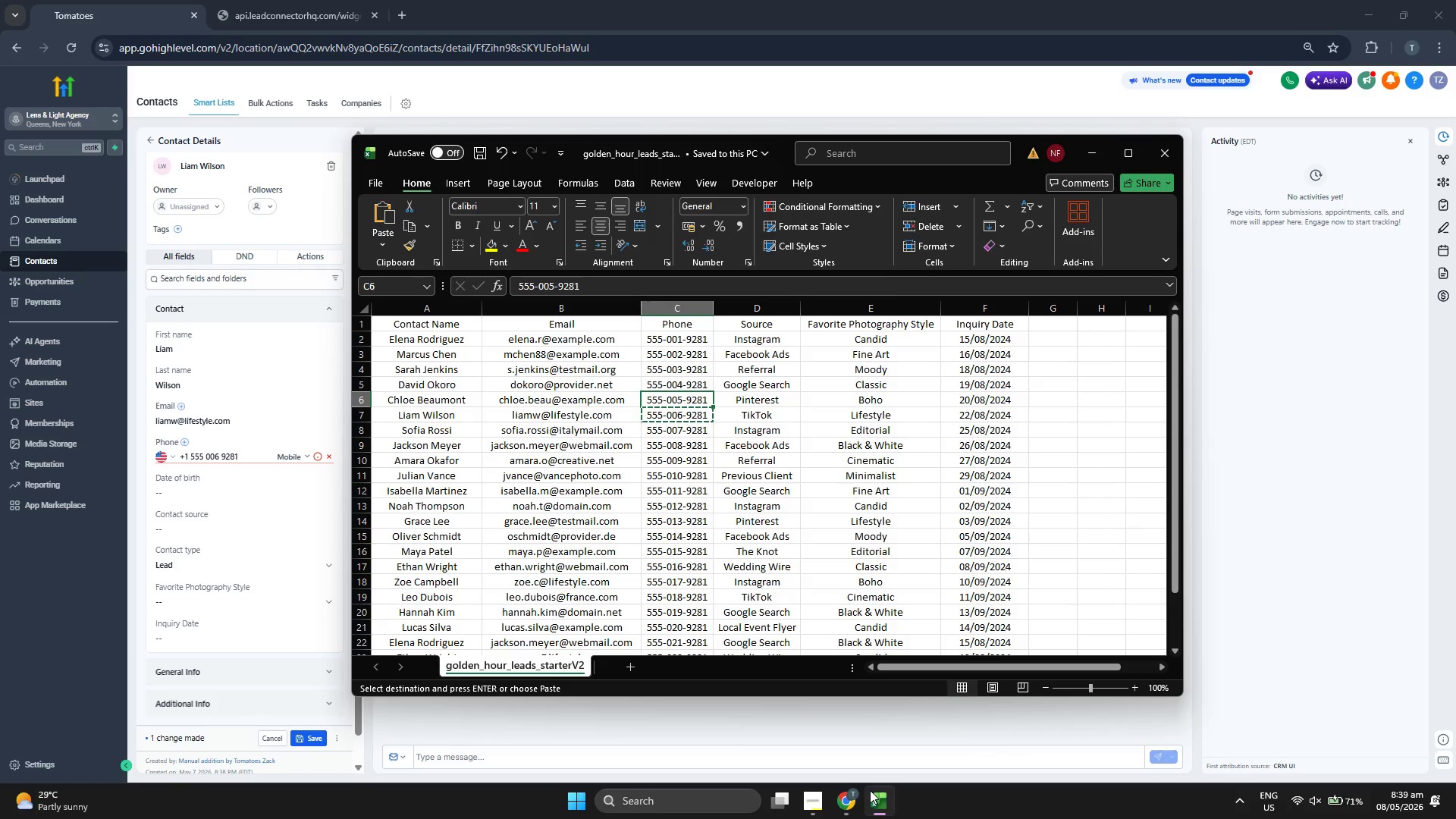 
key(ArrowDown)
 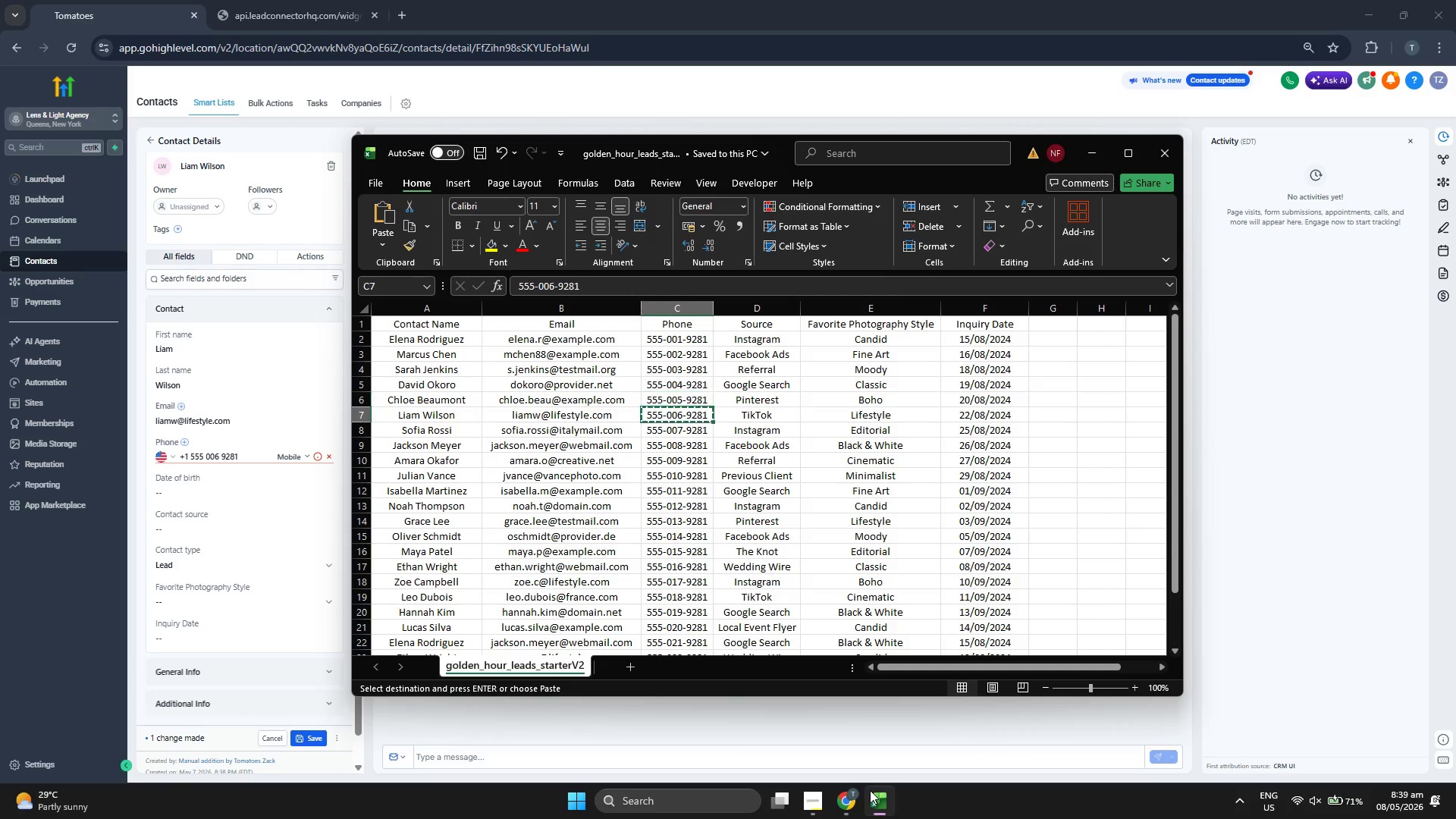 
key(ArrowRight)
 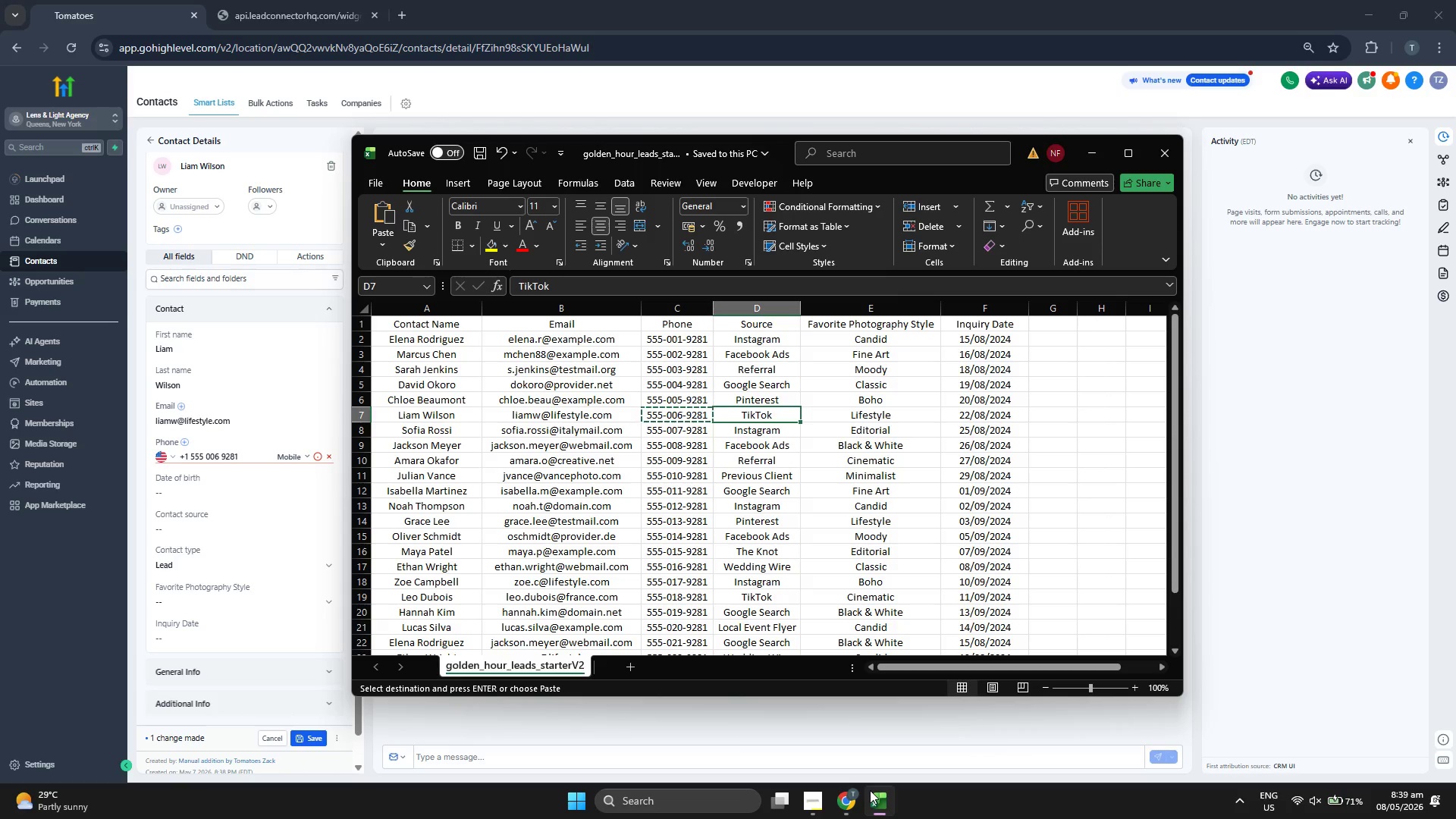 
key(Control+ControlLeft)
 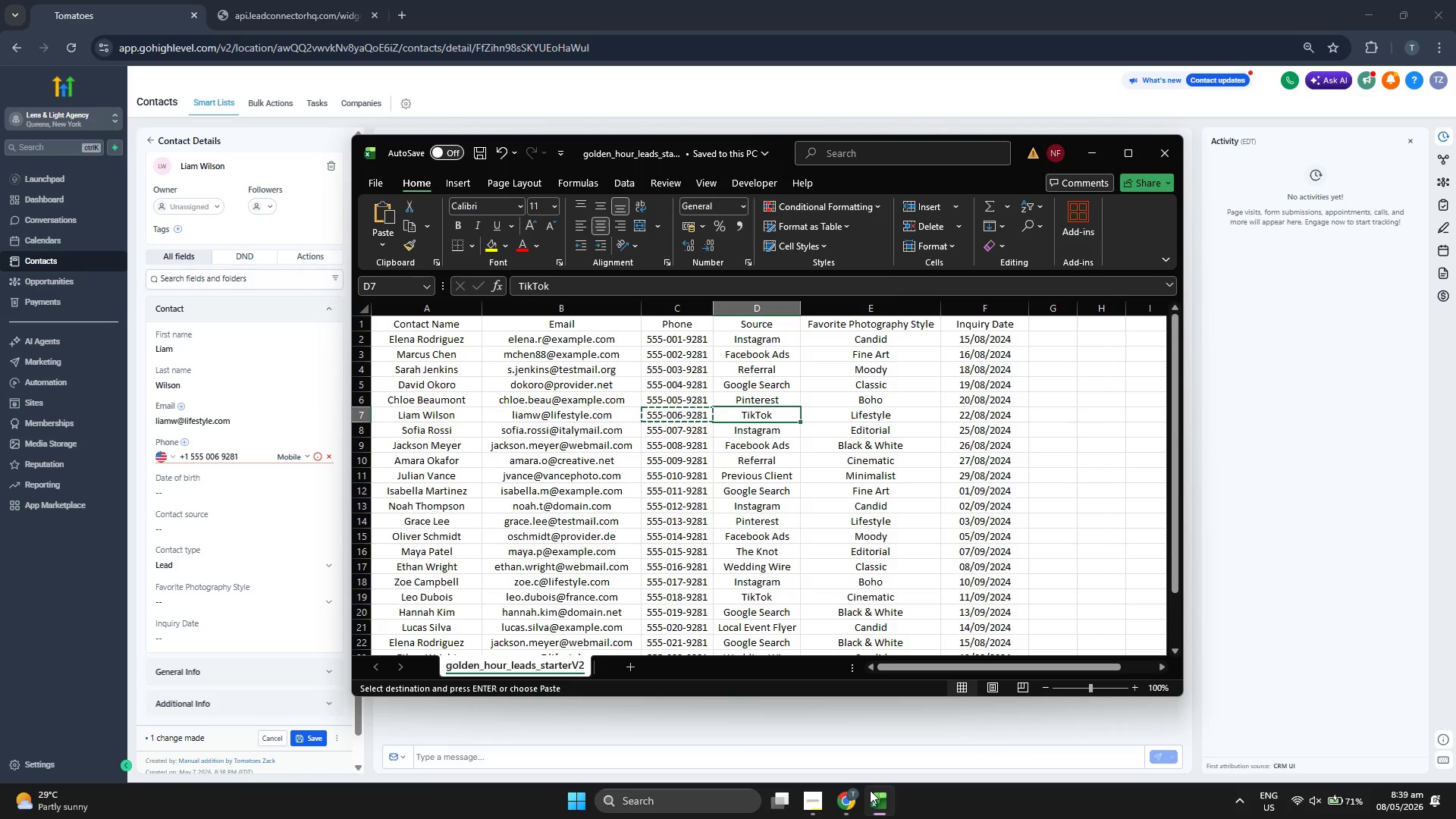 
key(Control+C)
 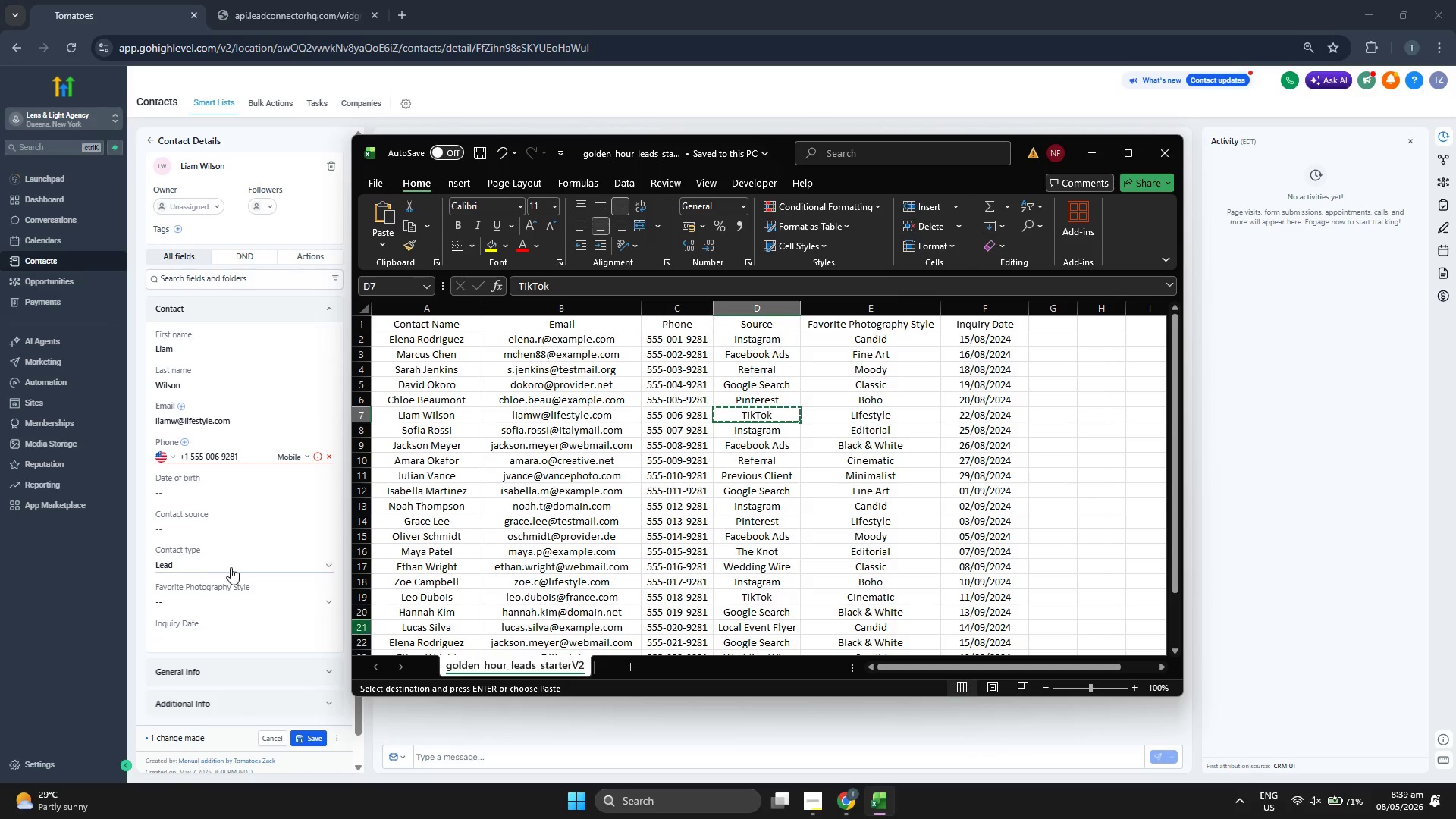 
left_click([231, 523])
 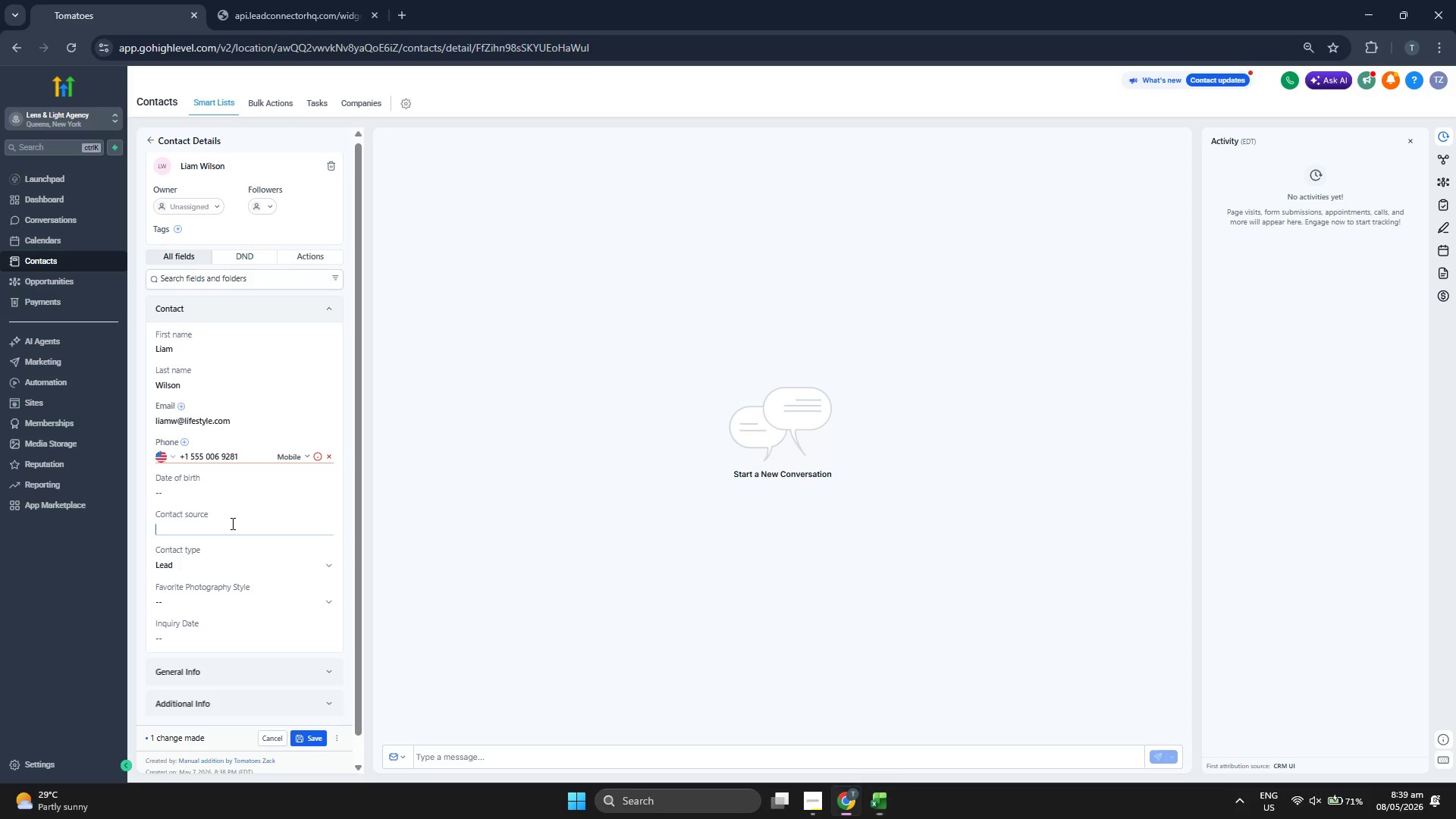 
key(Control+V)
 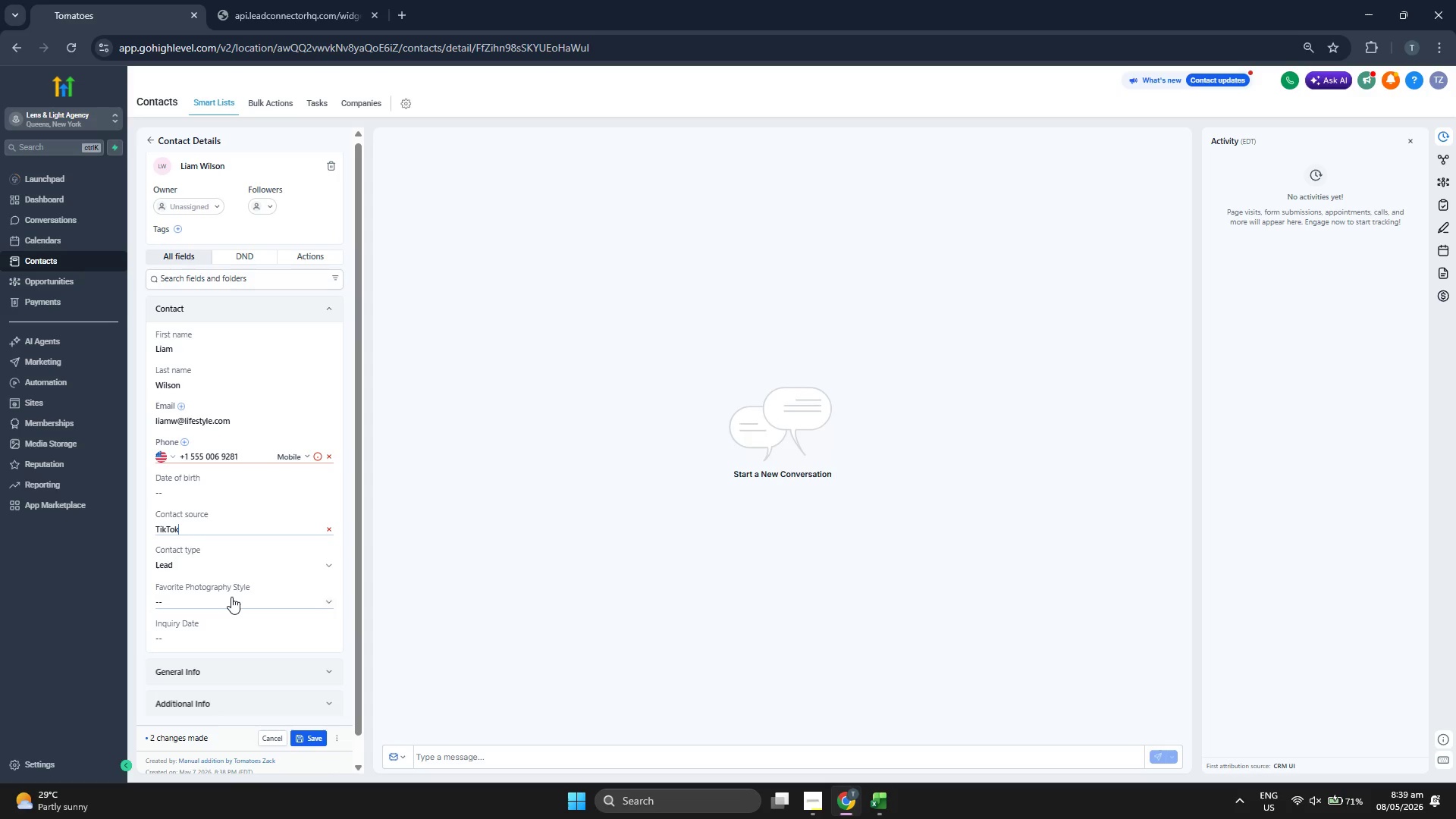 
left_click([231, 598])
 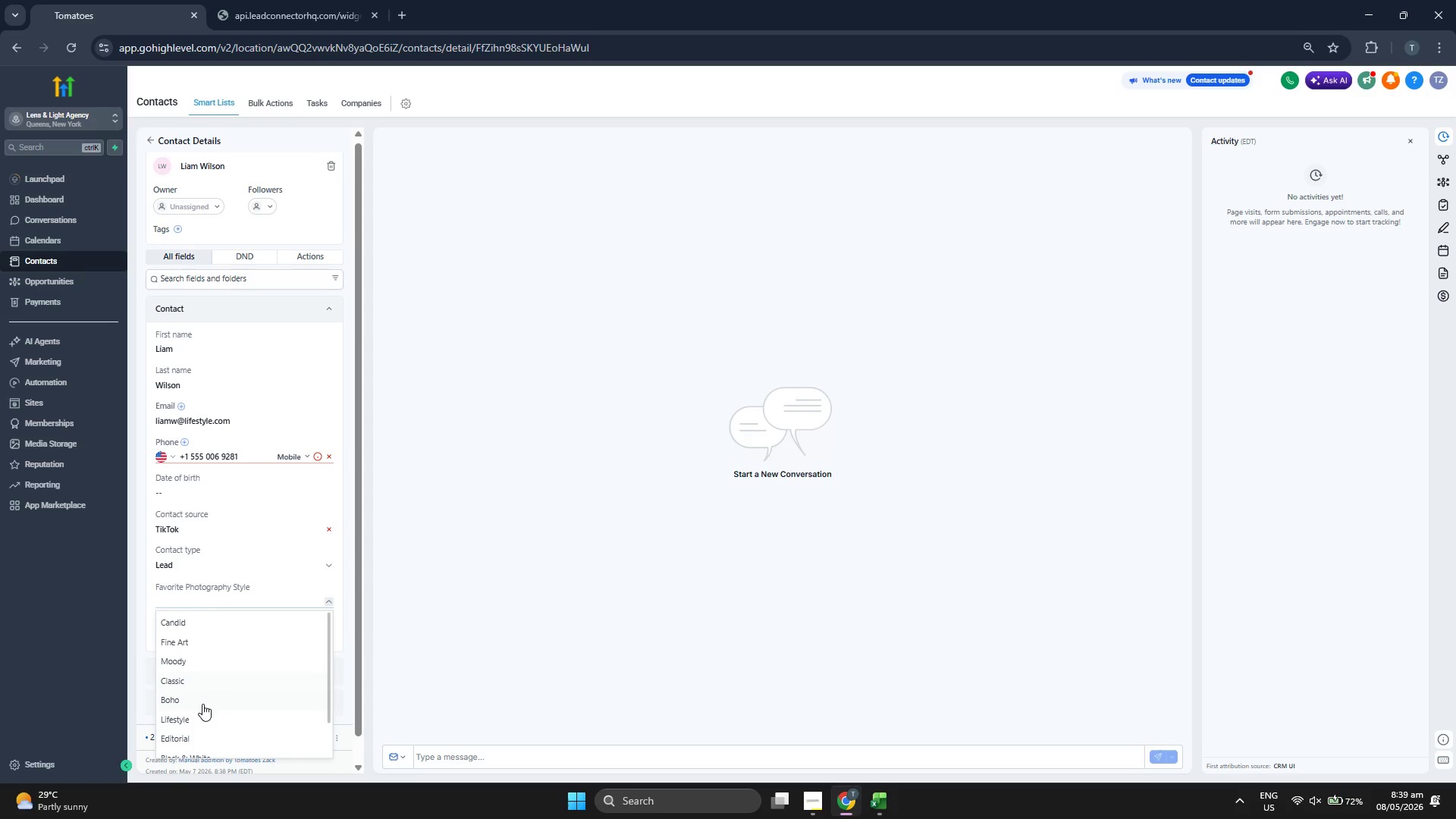 
left_click([198, 719])
 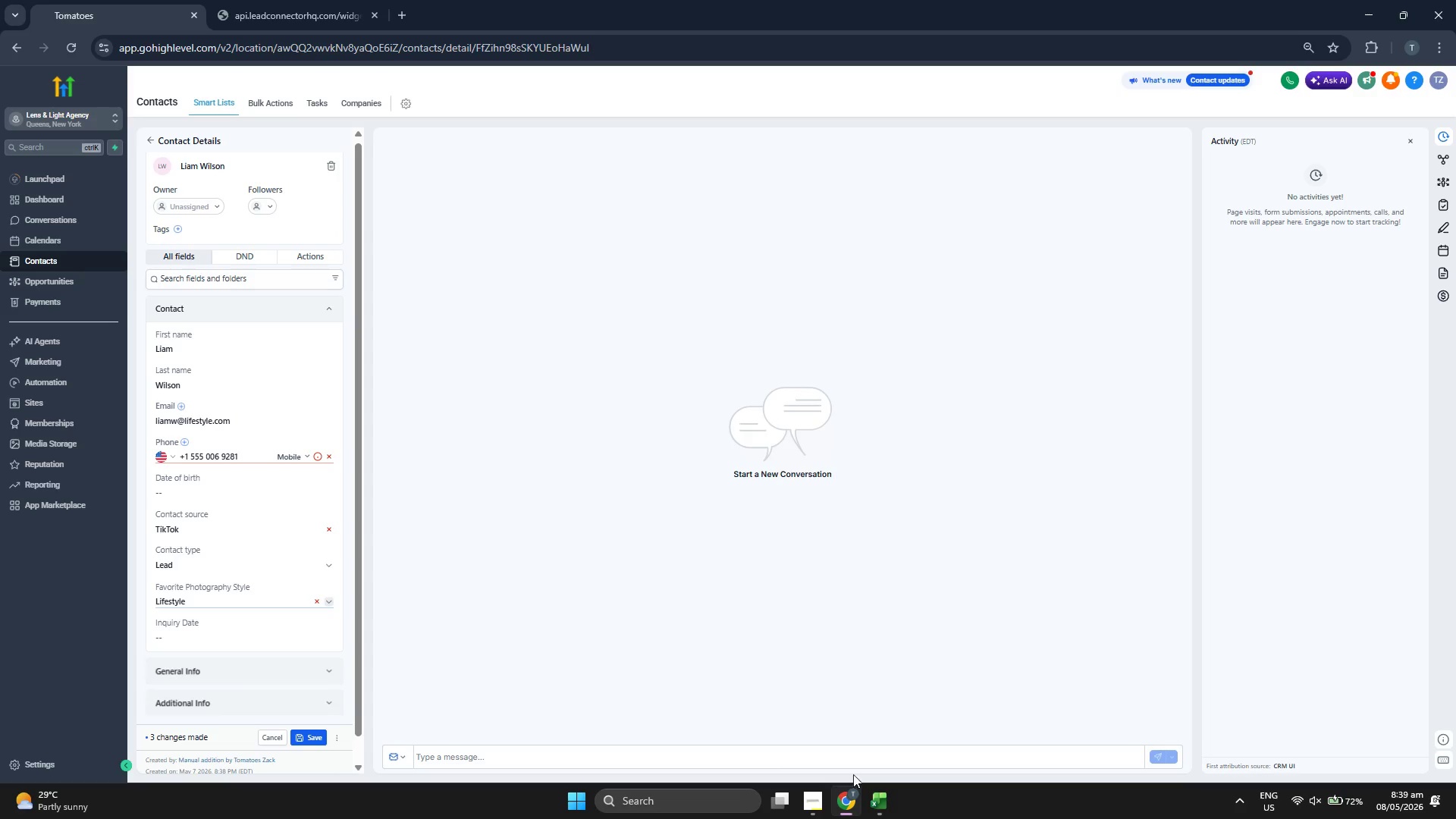 
left_click([888, 803])
 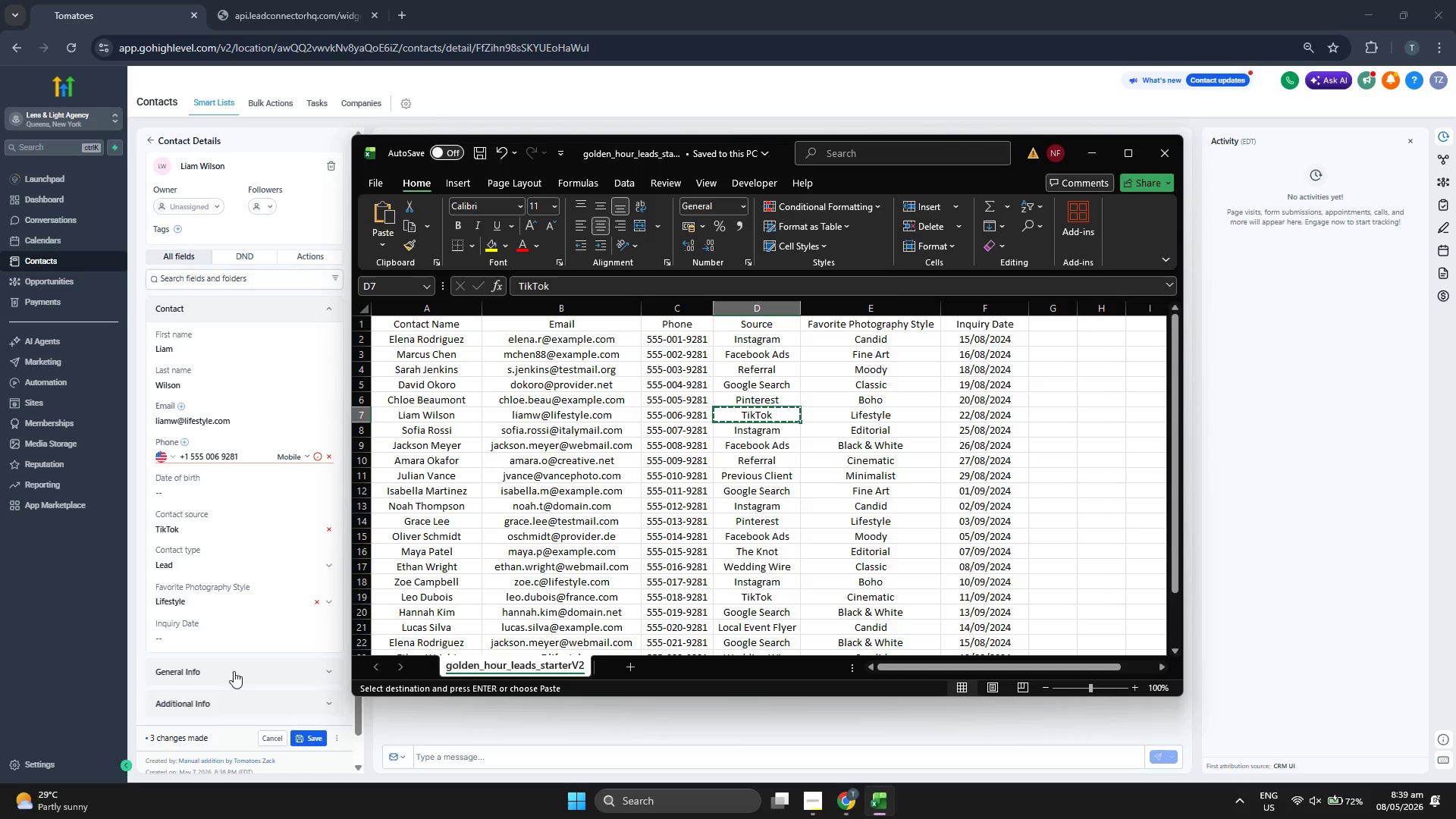 
left_click([223, 641])
 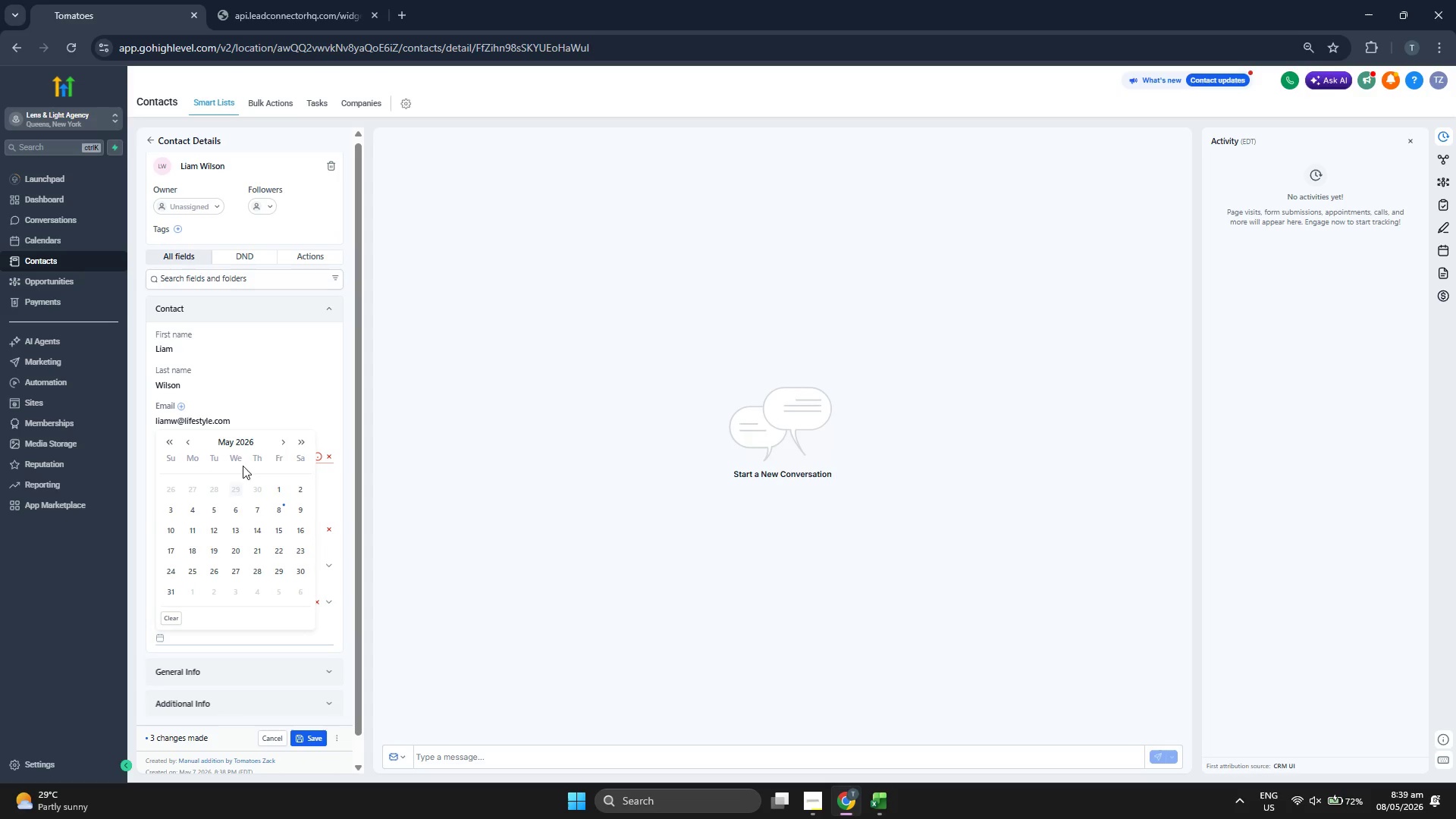 
left_click([237, 445])
 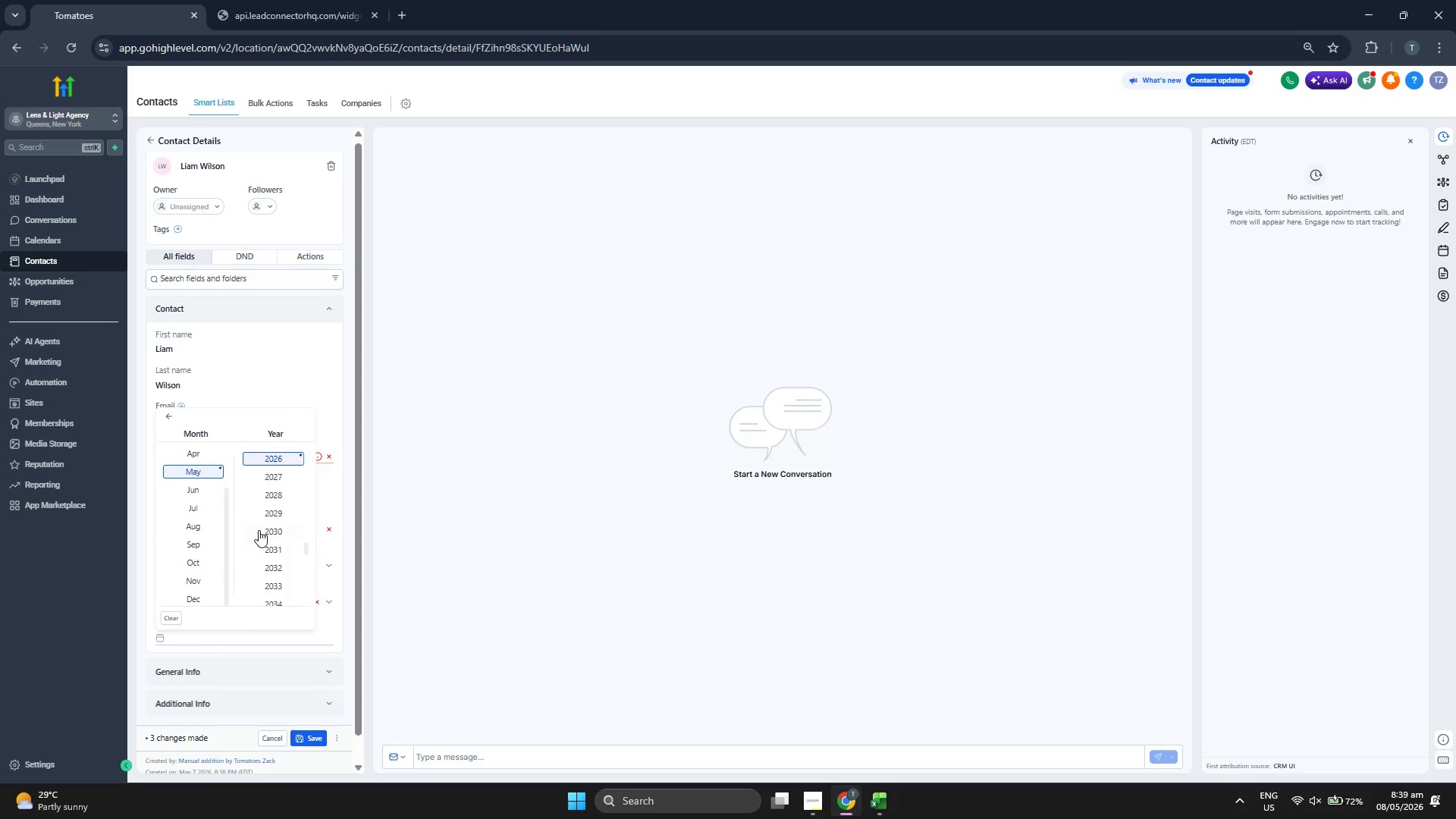 
scroll: coordinate [259, 530], scroll_direction: up, amount: 1.0
 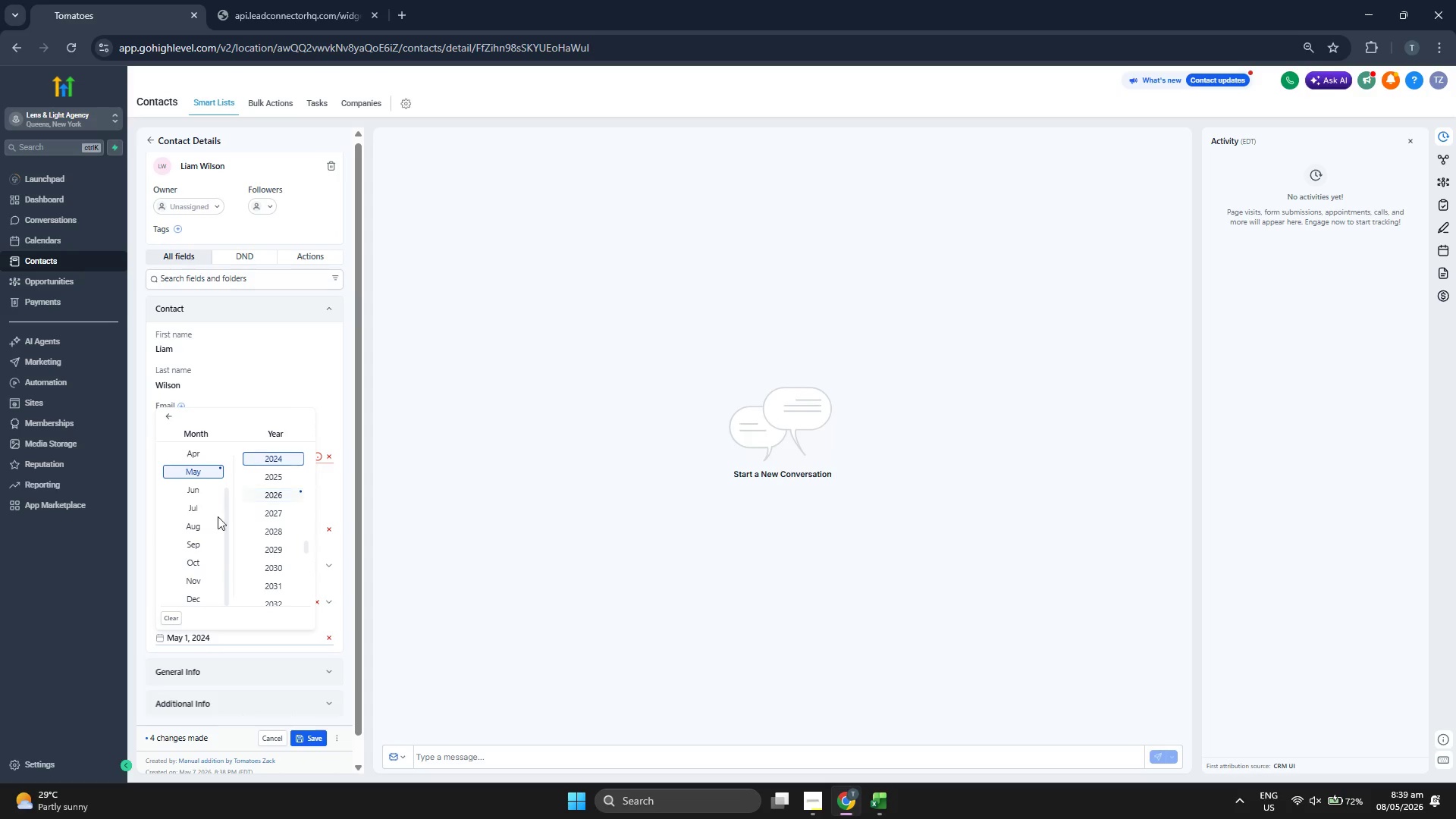 
left_click([194, 525])
 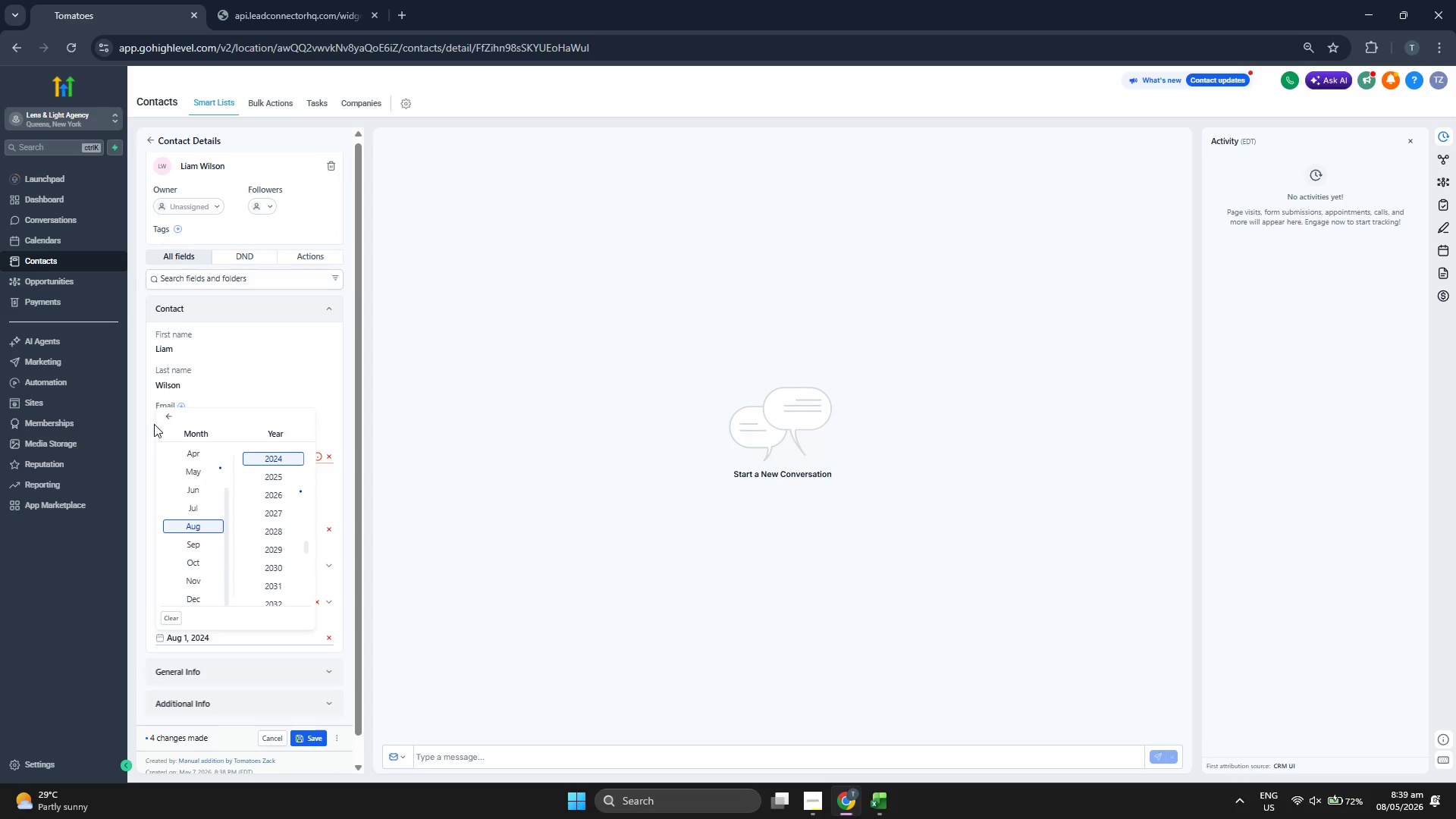 
left_click([163, 420])
 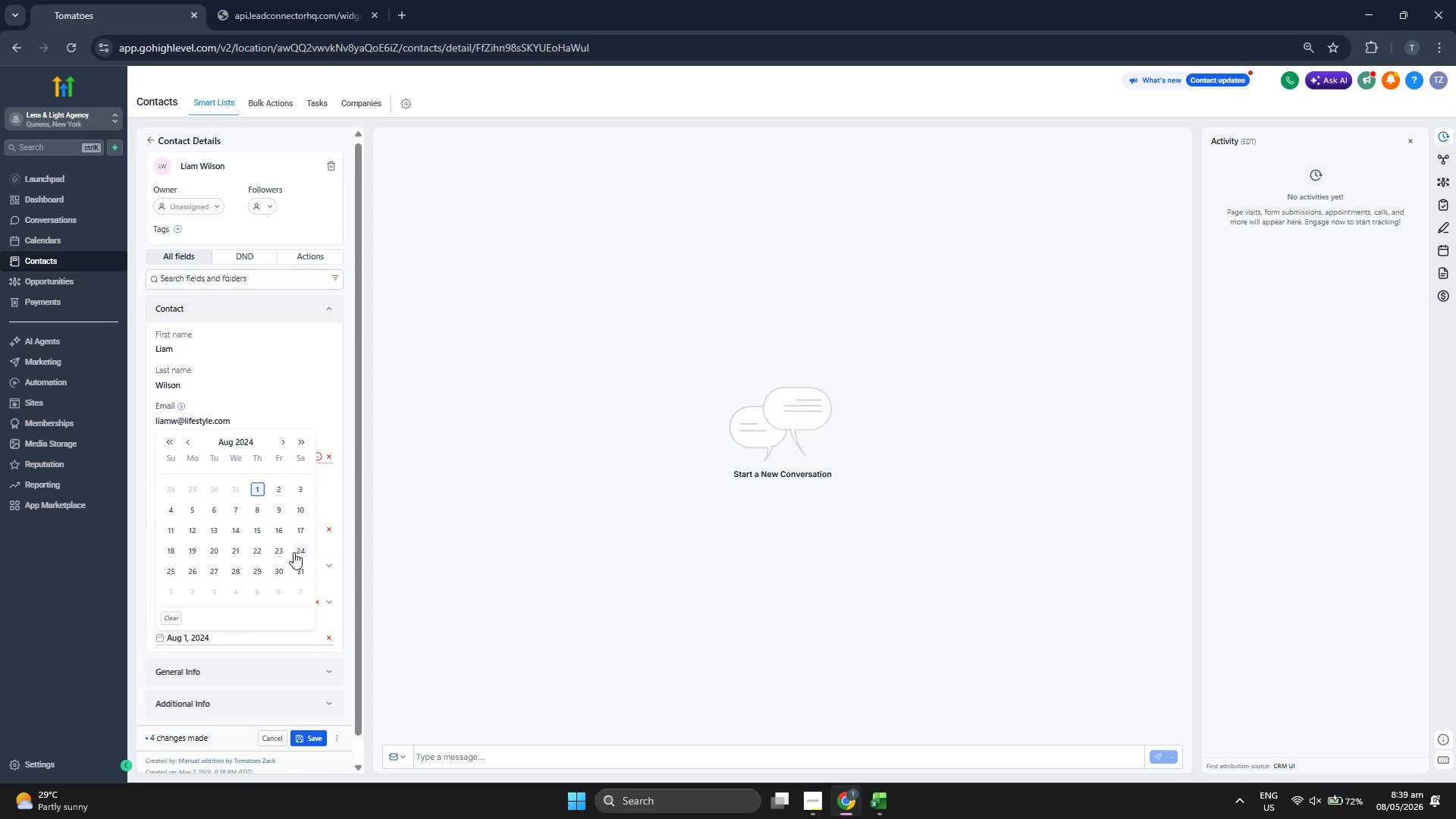 
left_click([256, 548])
 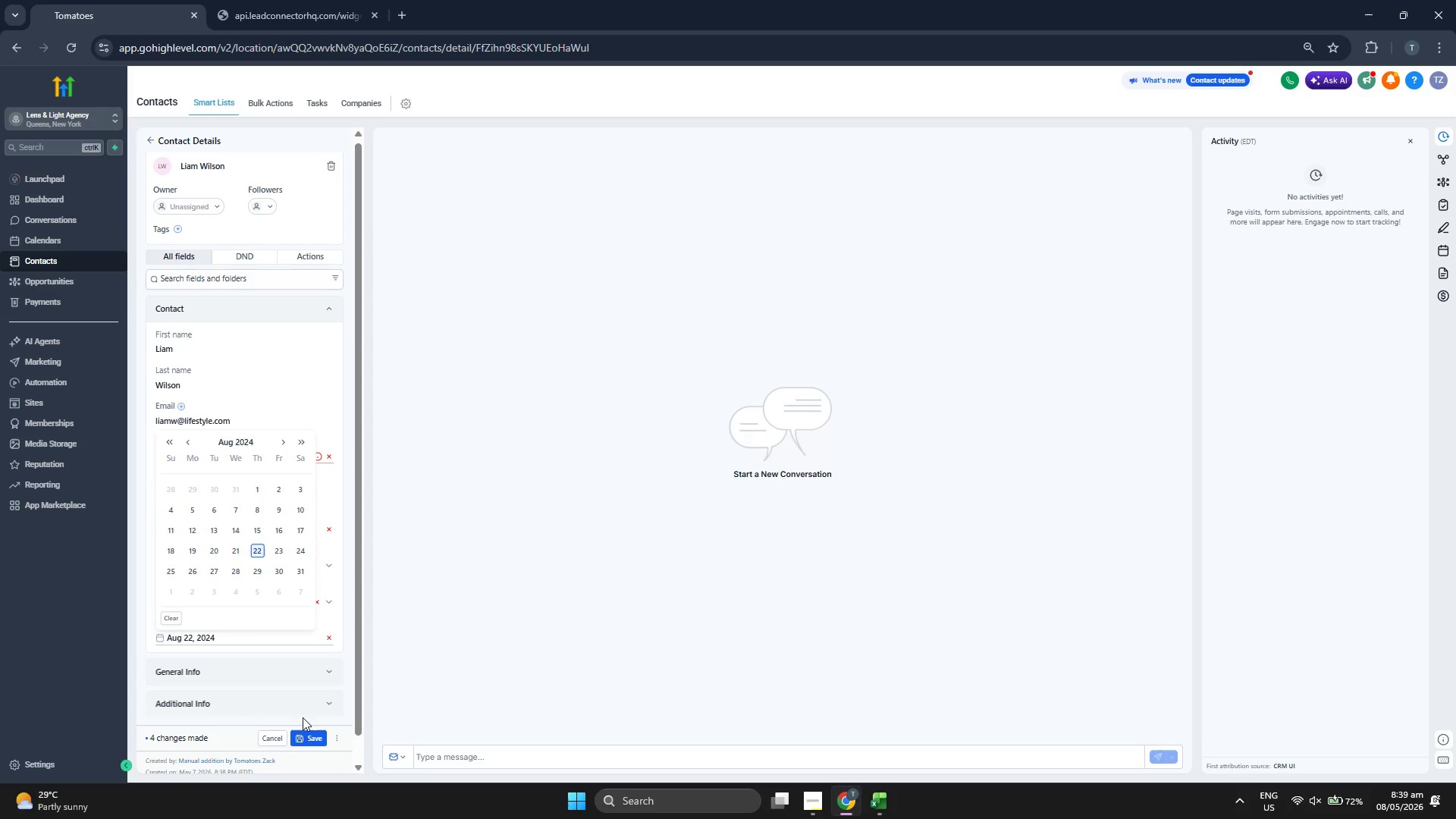 
left_click([302, 731])
 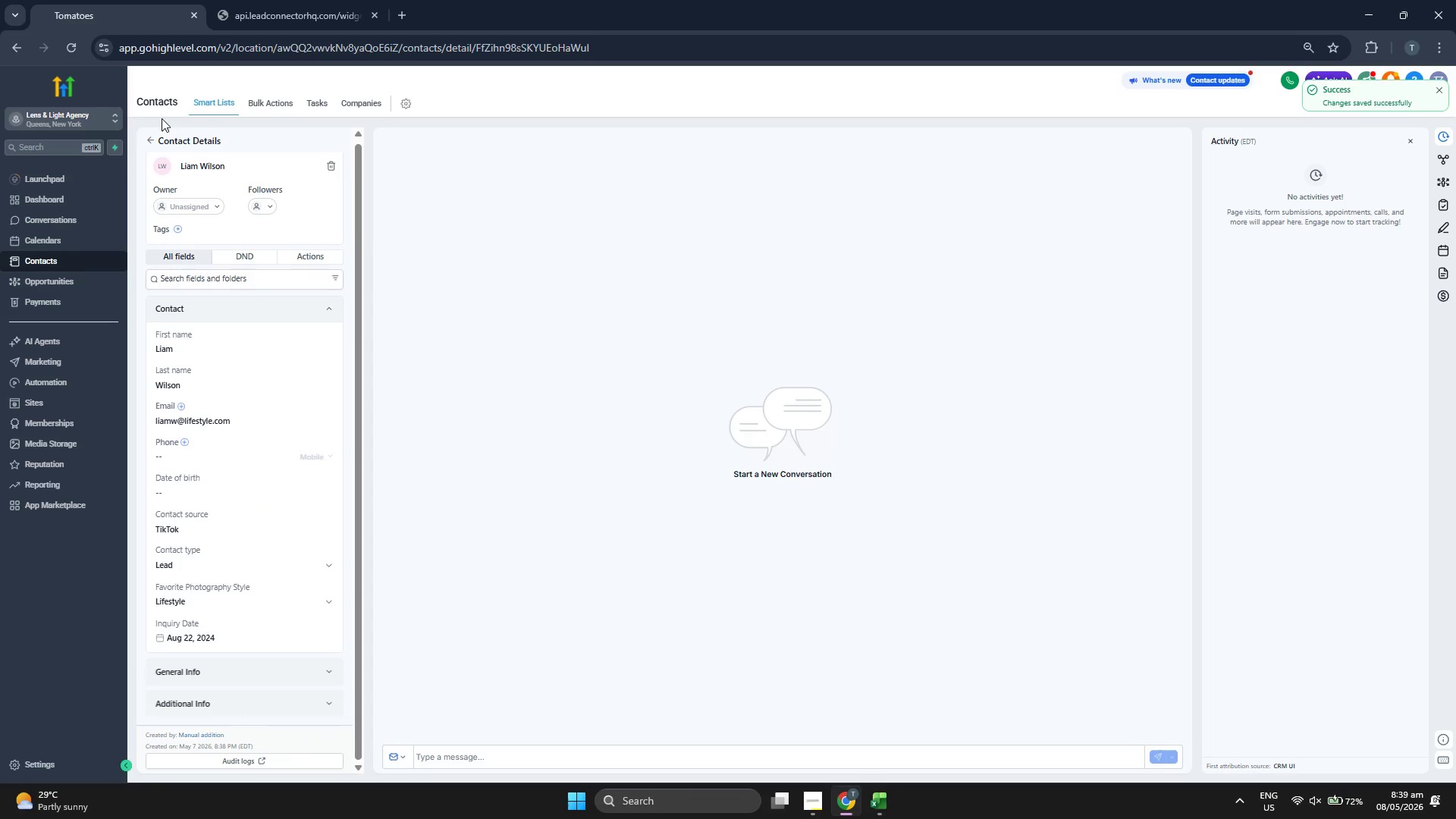 
left_click([152, 136])
 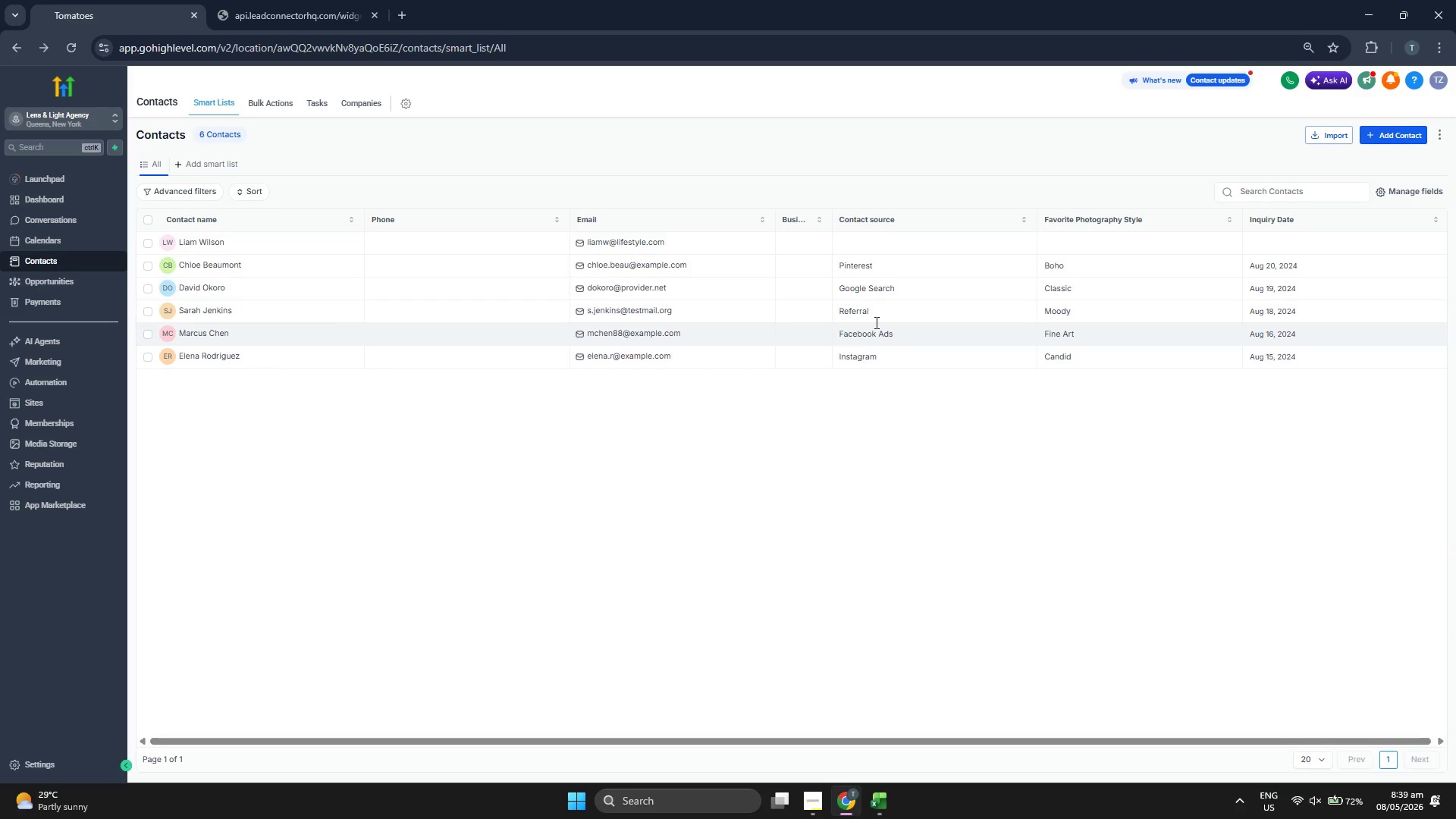 
left_click([1401, 128])
 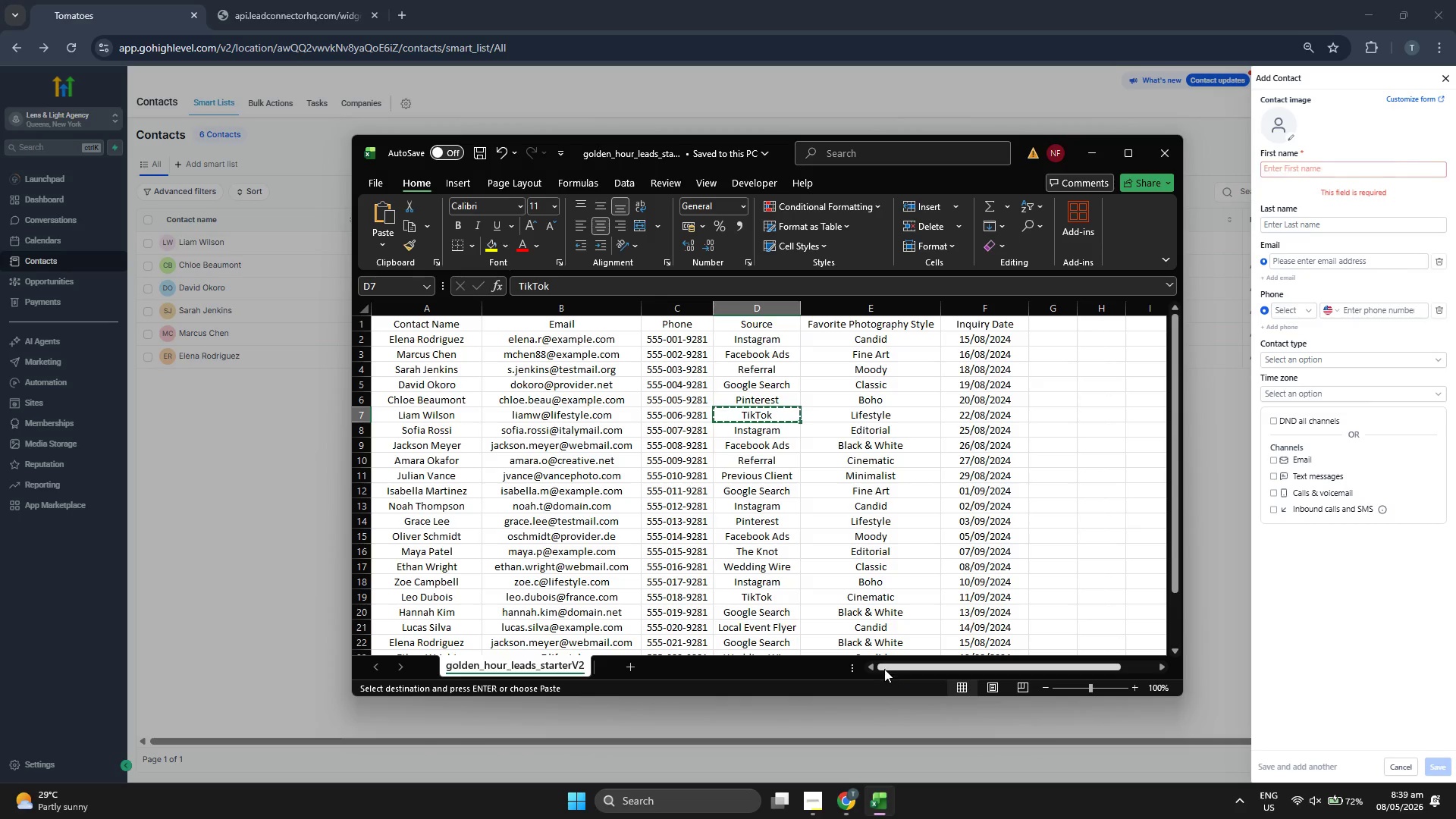 
key(ArrowDown)
 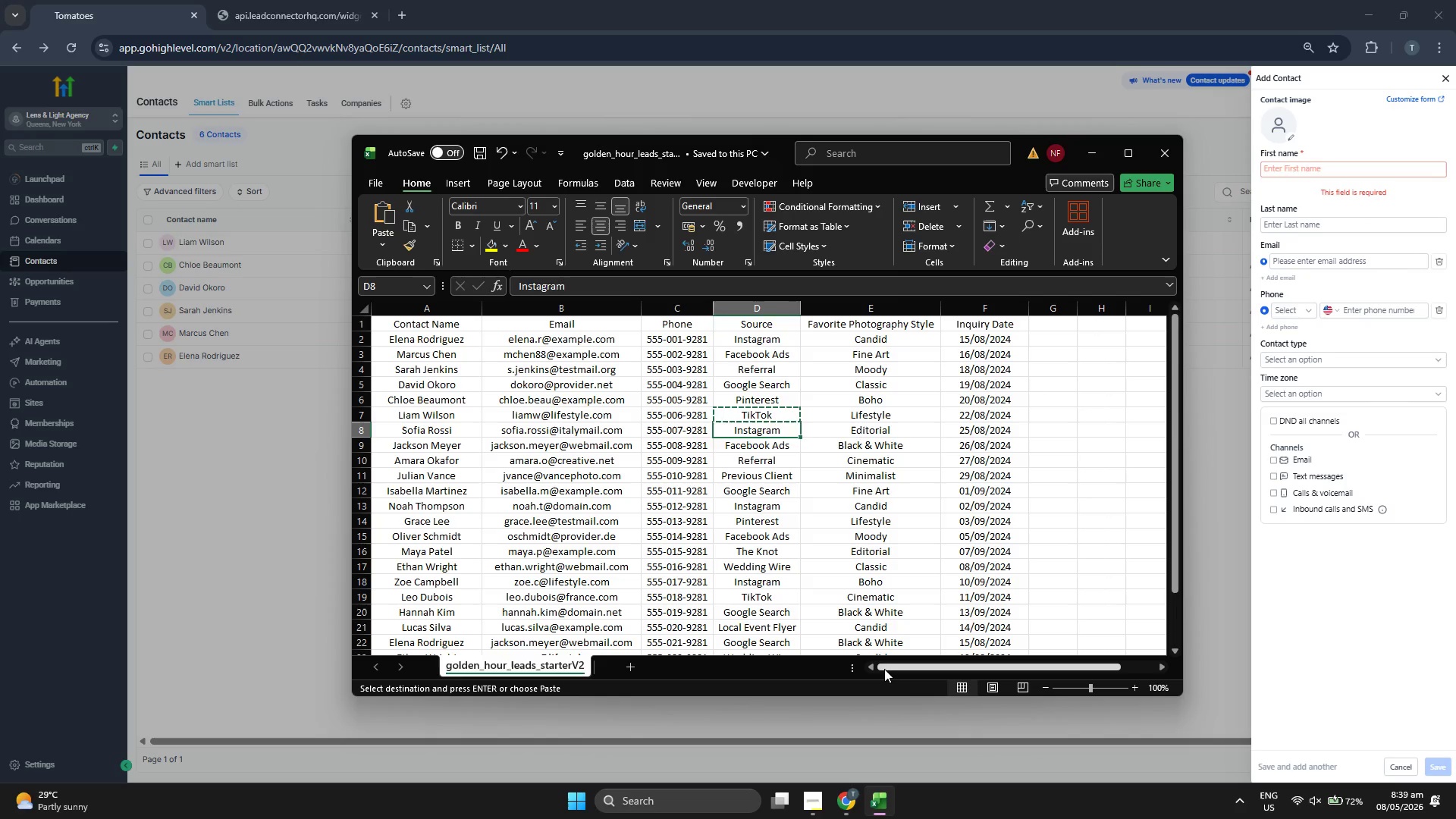 
key(ArrowLeft)
 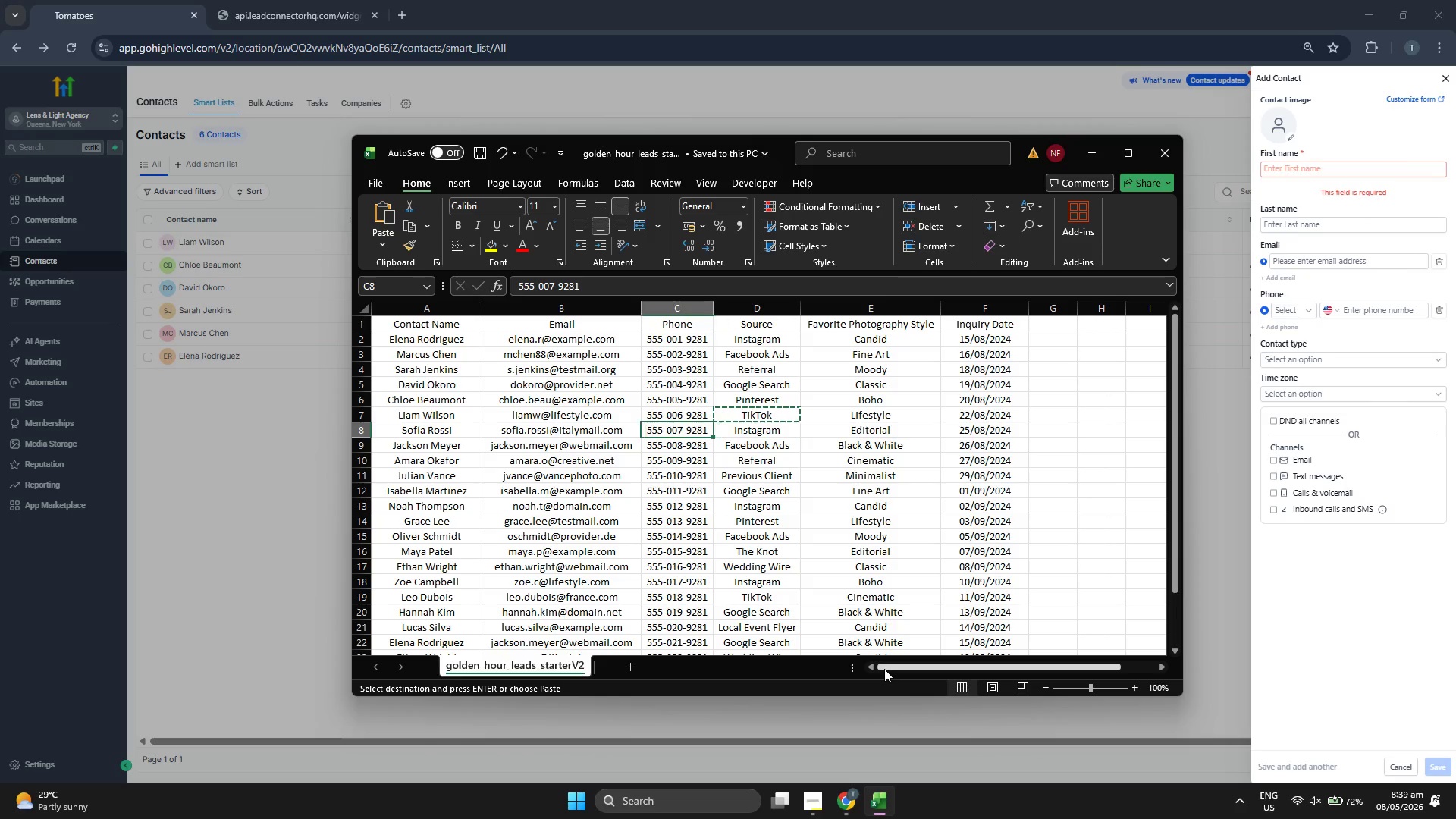 
key(ArrowLeft)
 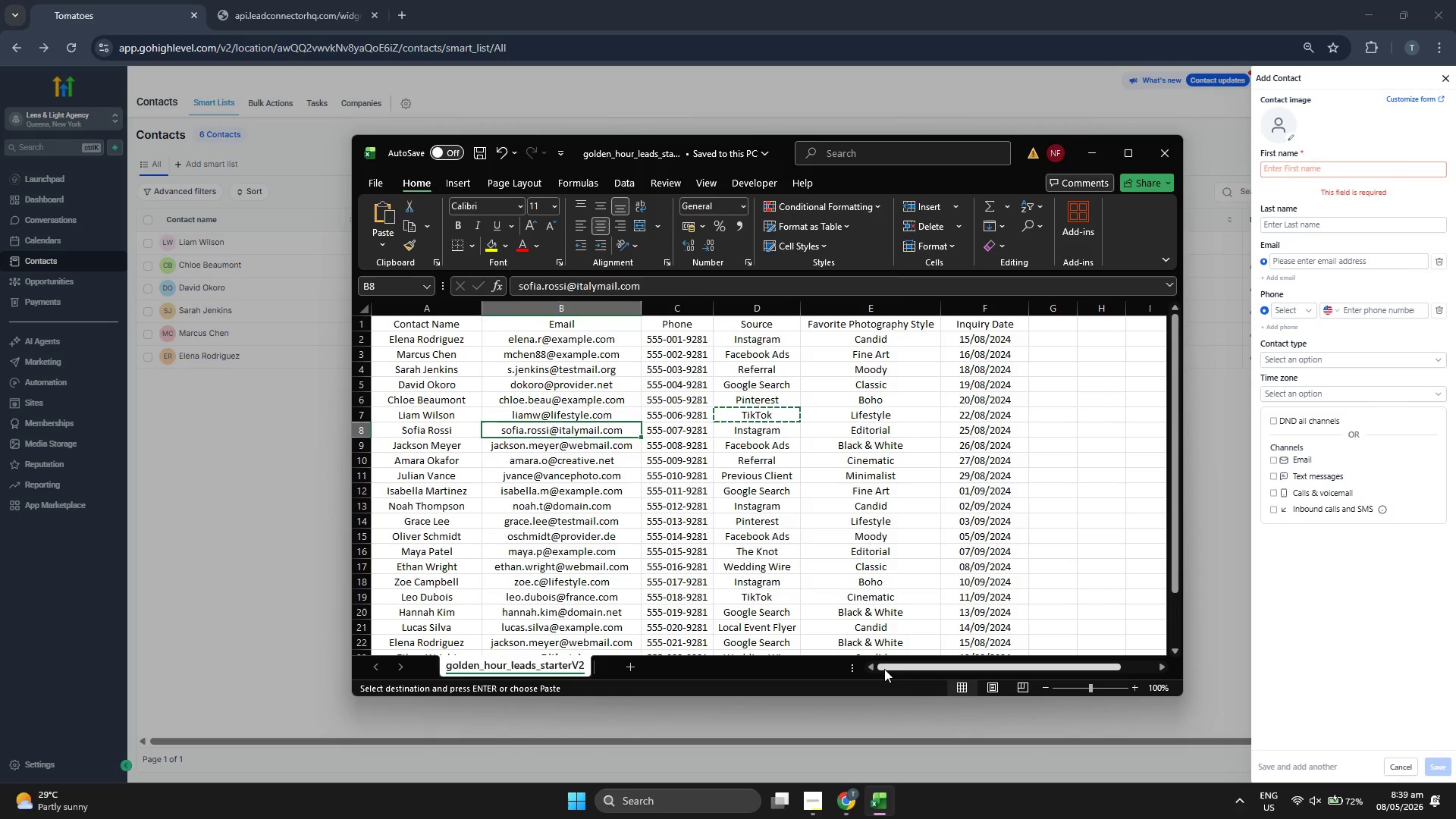 
key(Control+C)
 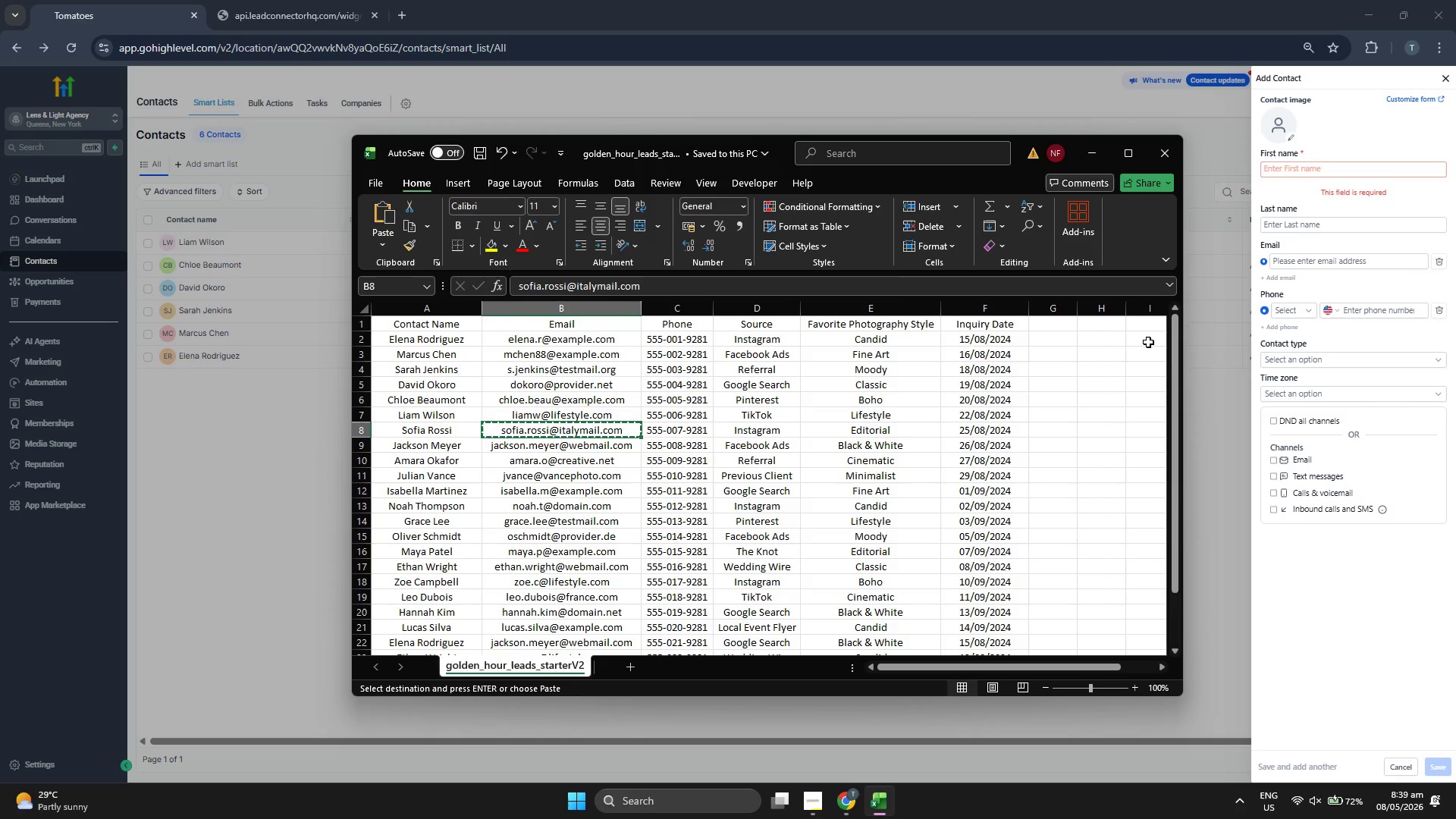 
left_click([1316, 266])
 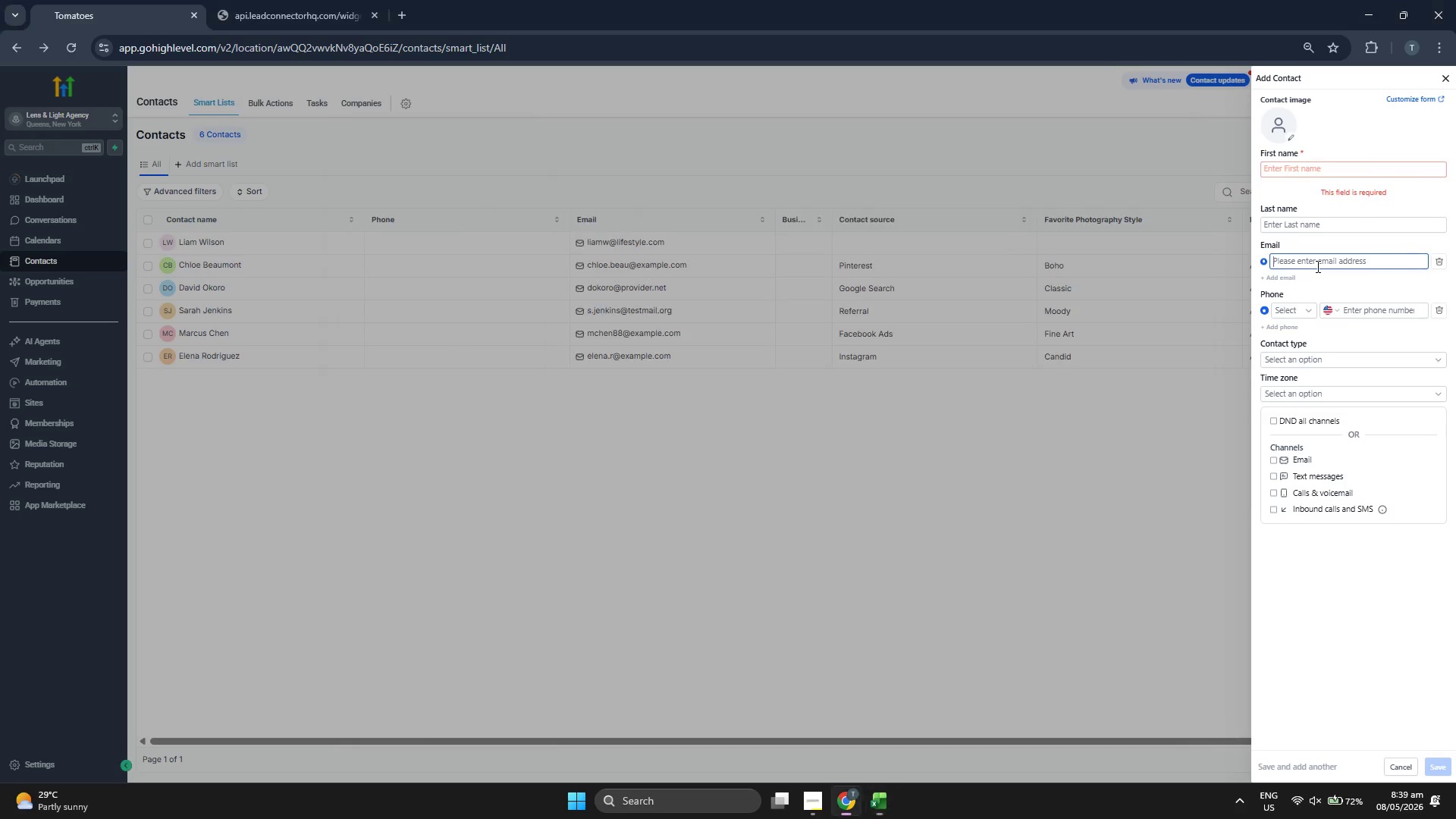 
key(Control+ControlLeft)
 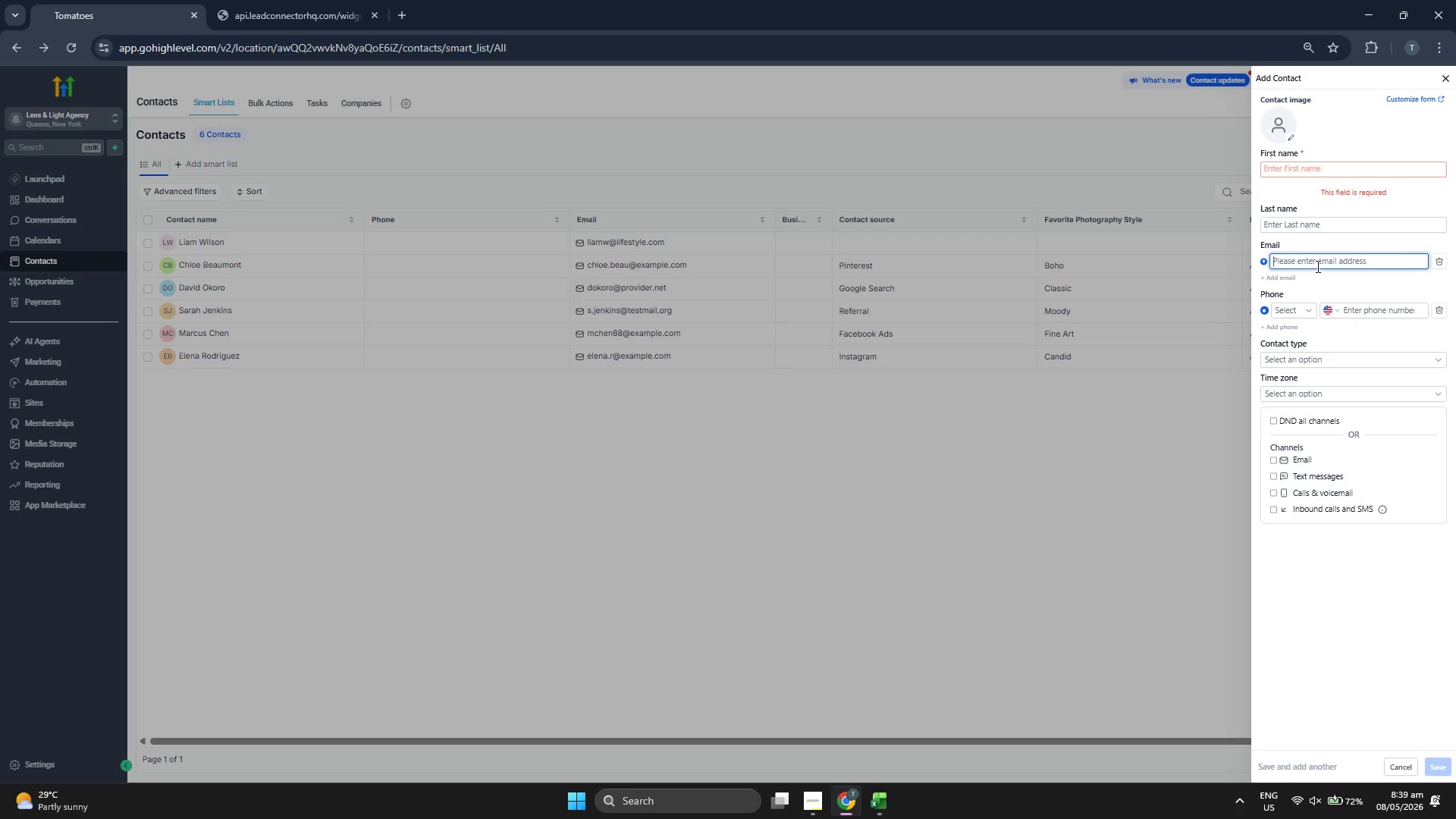 
key(Control+V)
 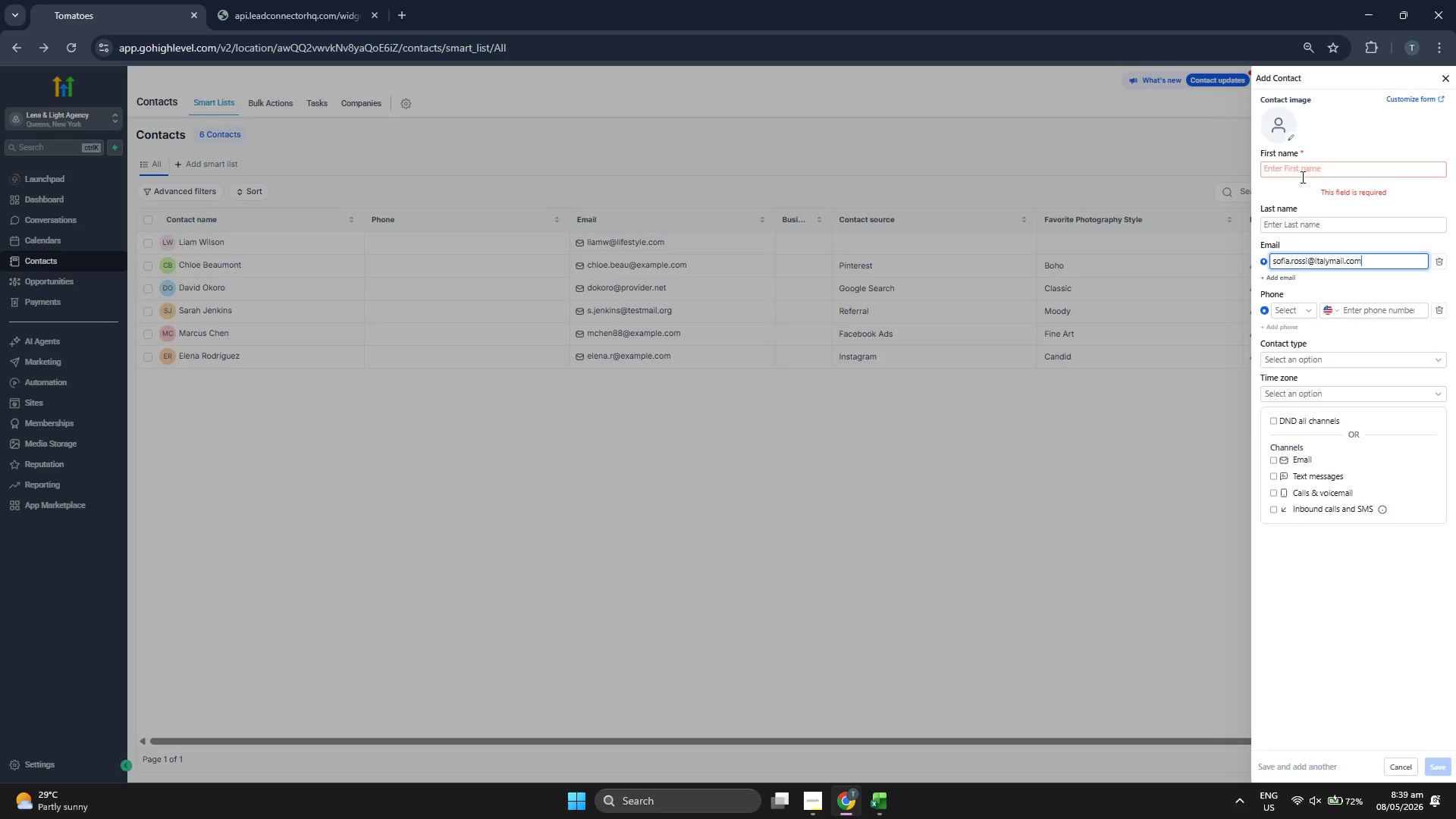 
left_click([1301, 173])
 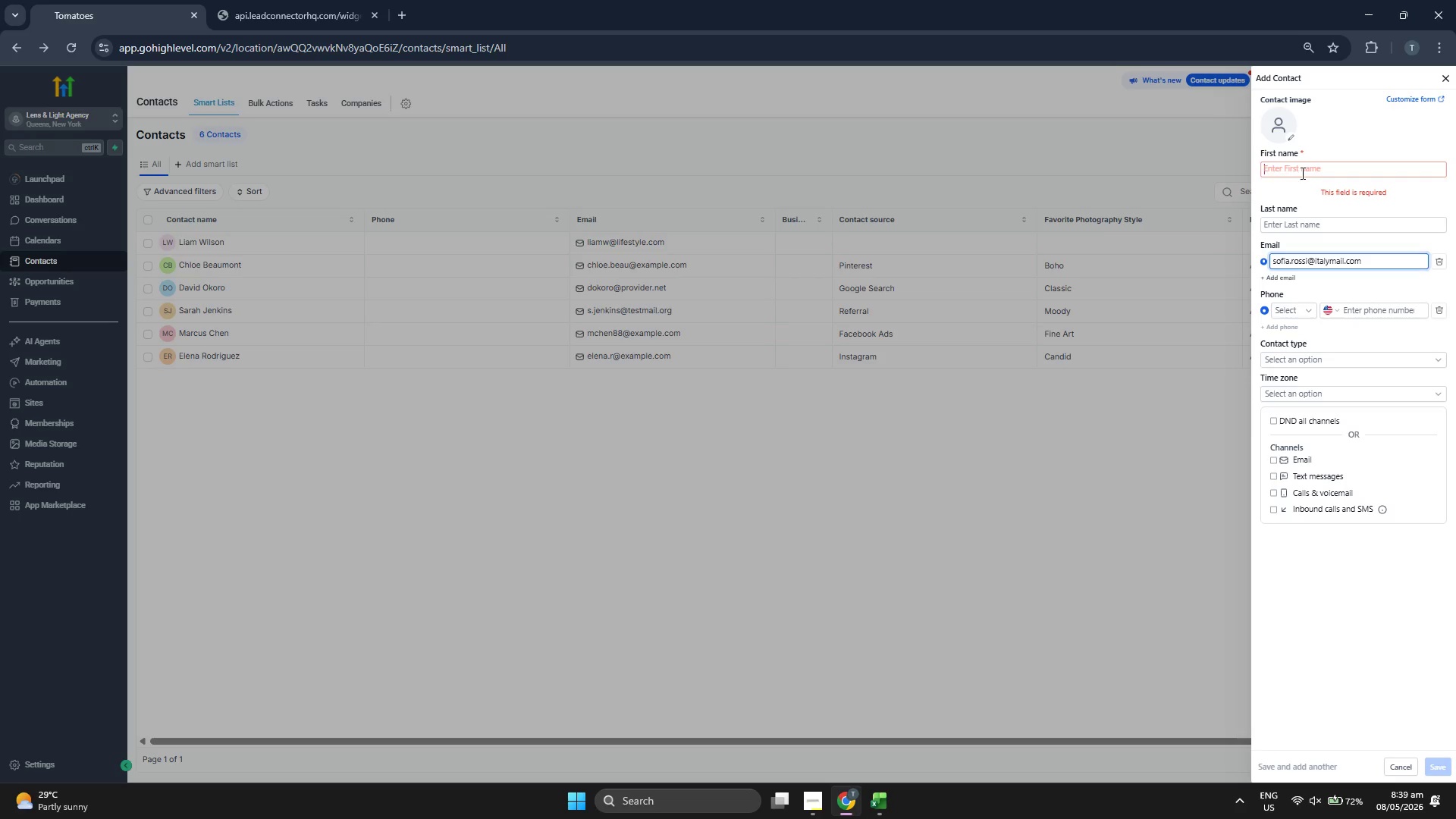 
type(Sofia)
key(Tab)
type(Rossi)
 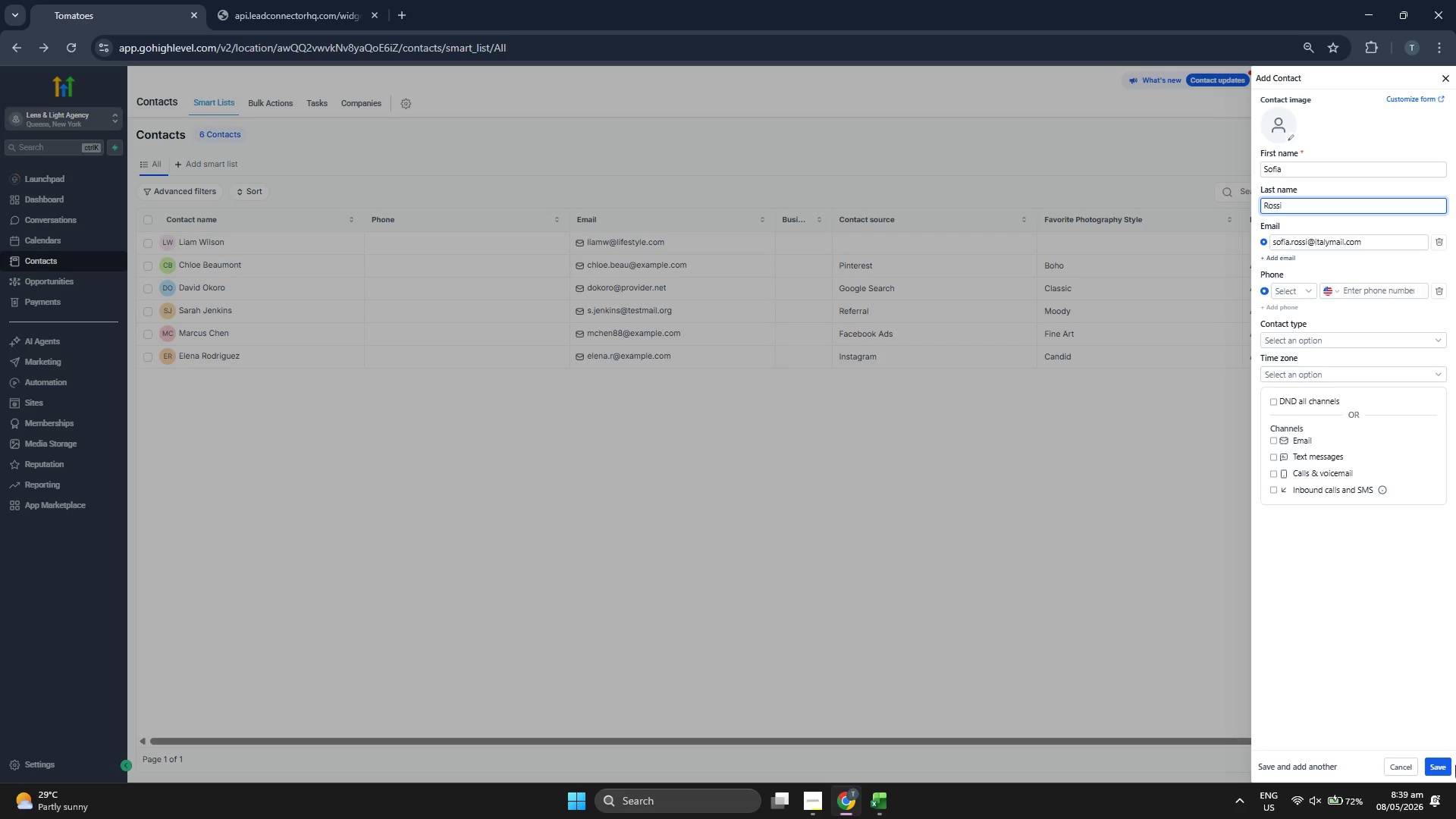 
left_click([1443, 766])
 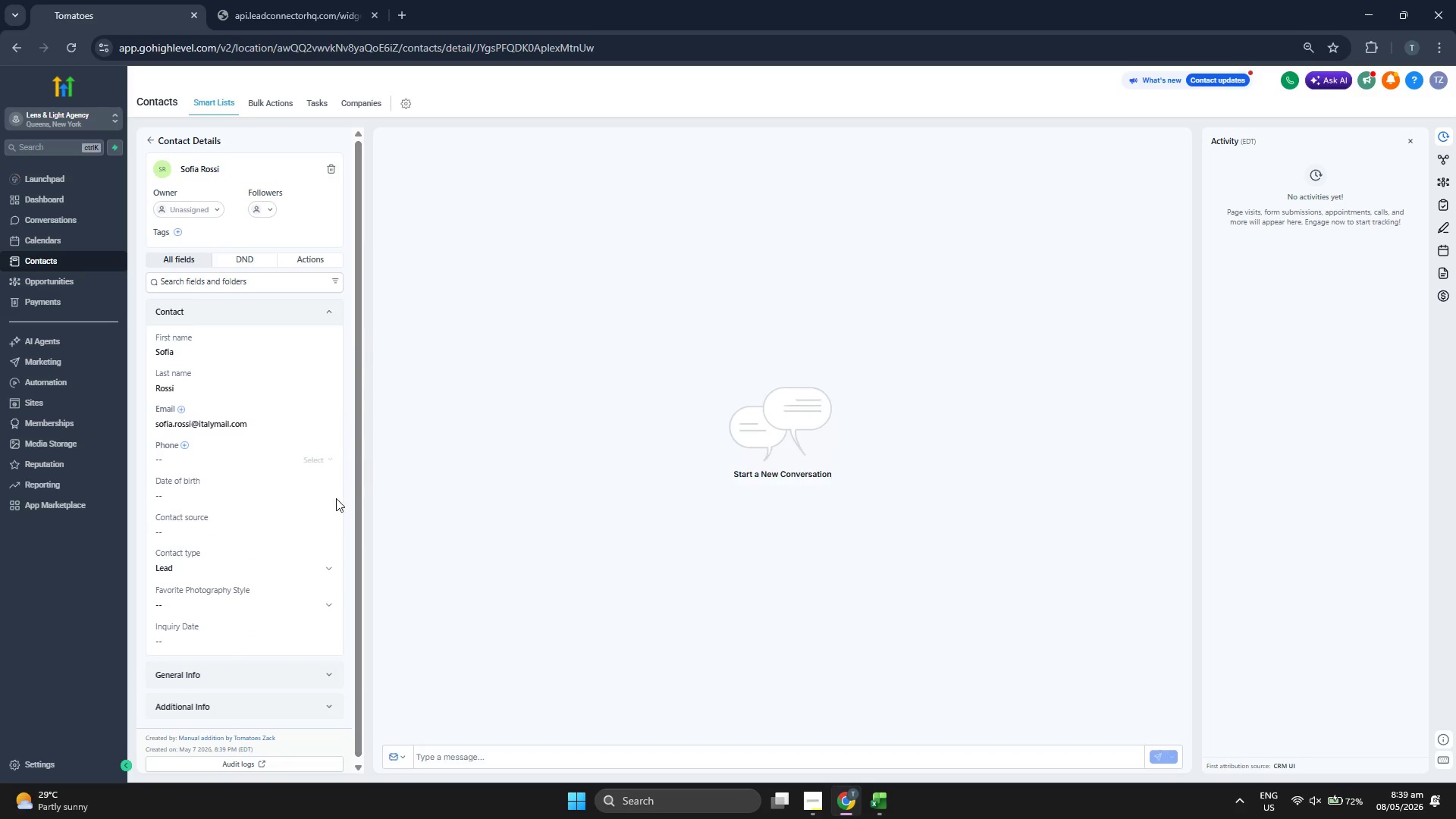 
scroll: coordinate [337, 500], scroll_direction: down, amount: 1.0
 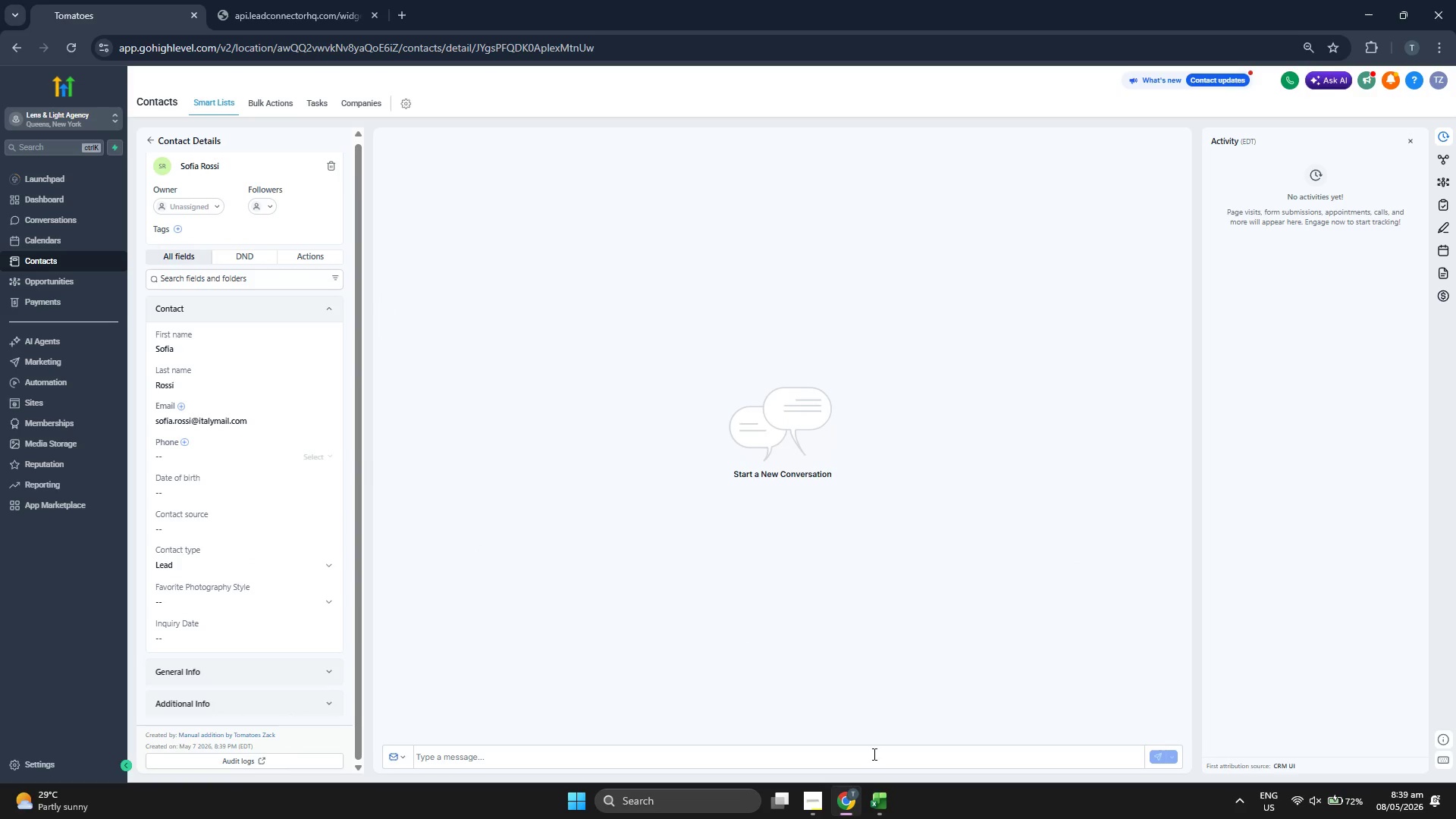 
left_click([874, 791])
 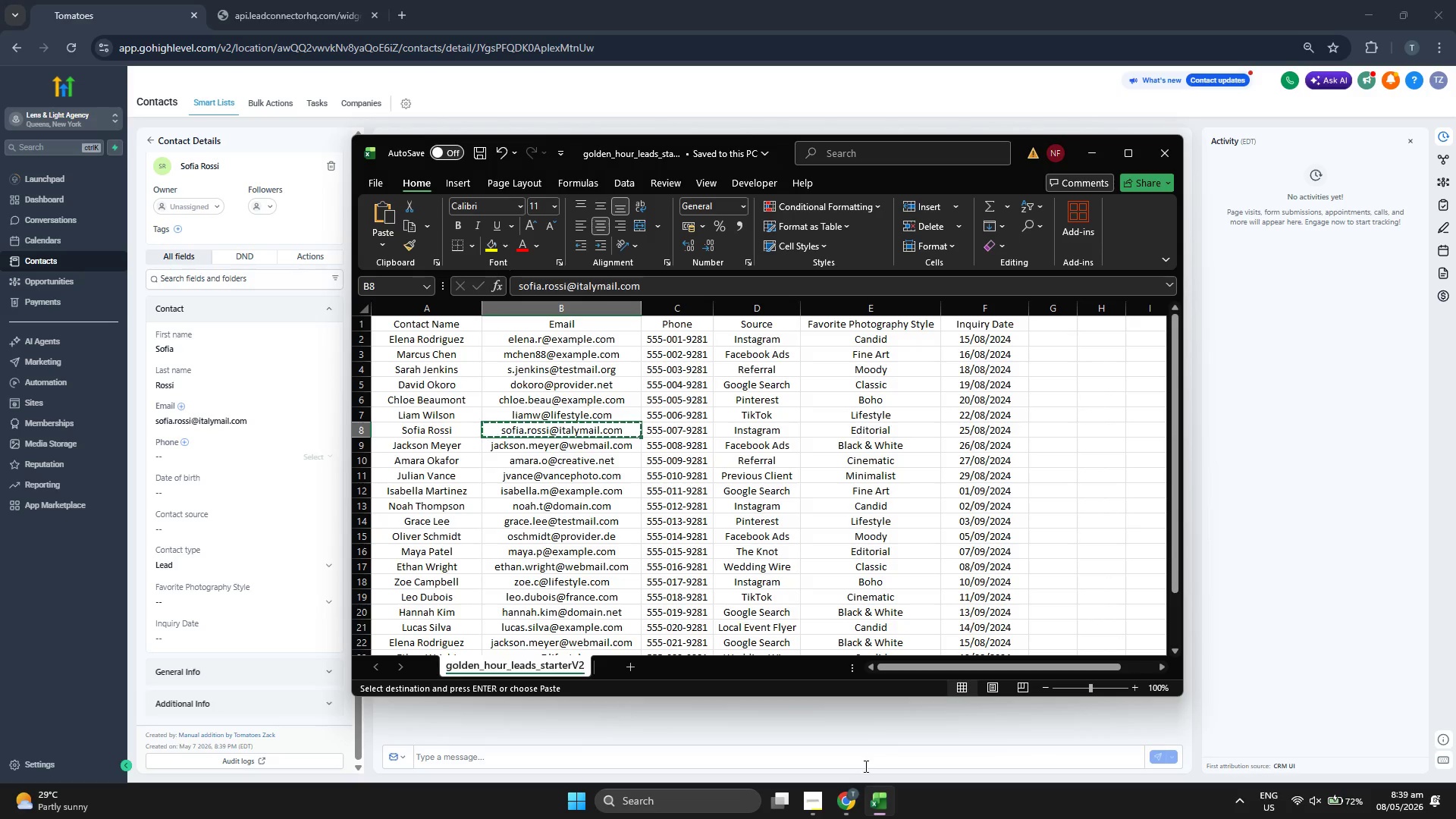 
key(ArrowRight)
 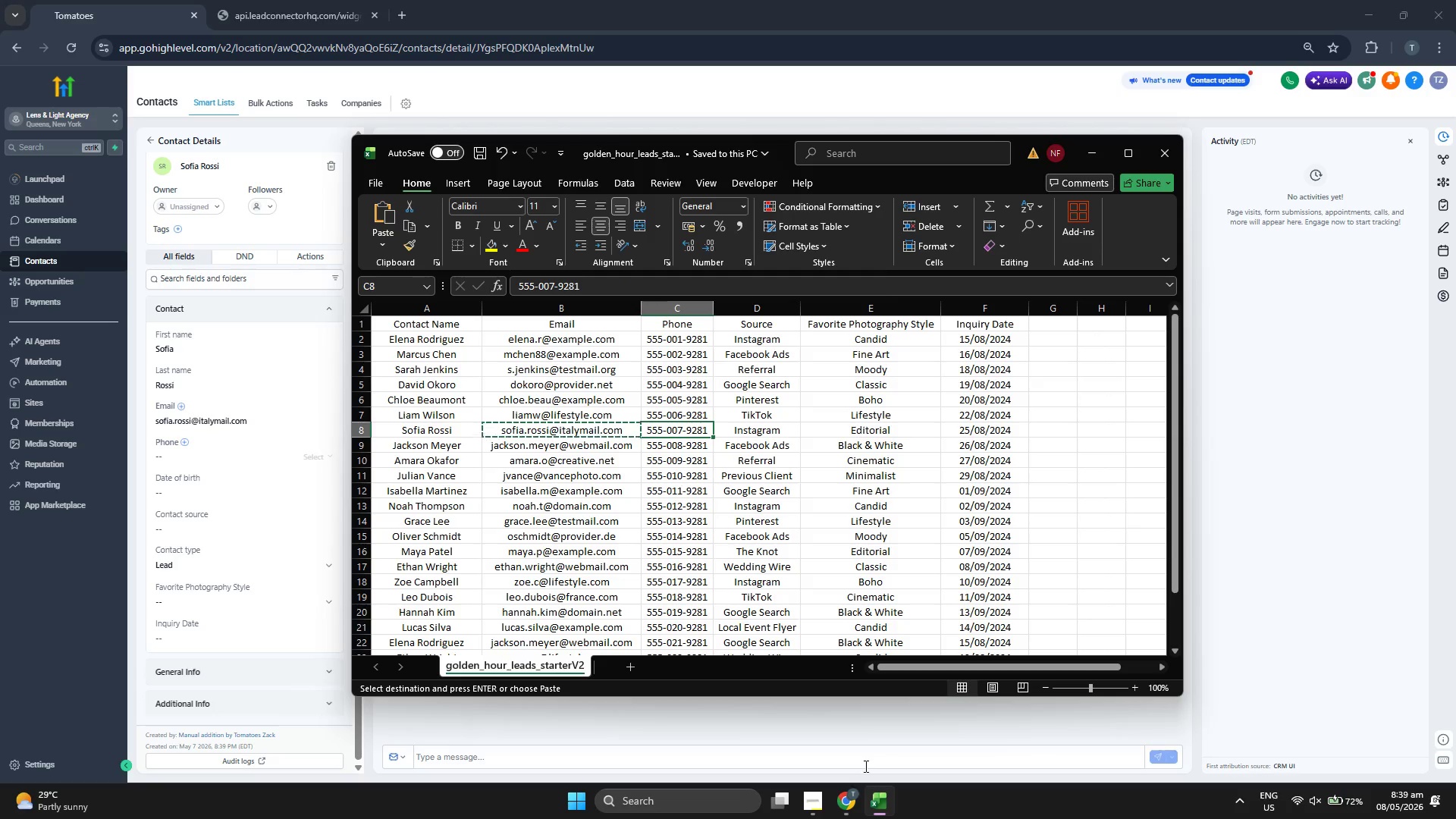 
key(Control+C)
 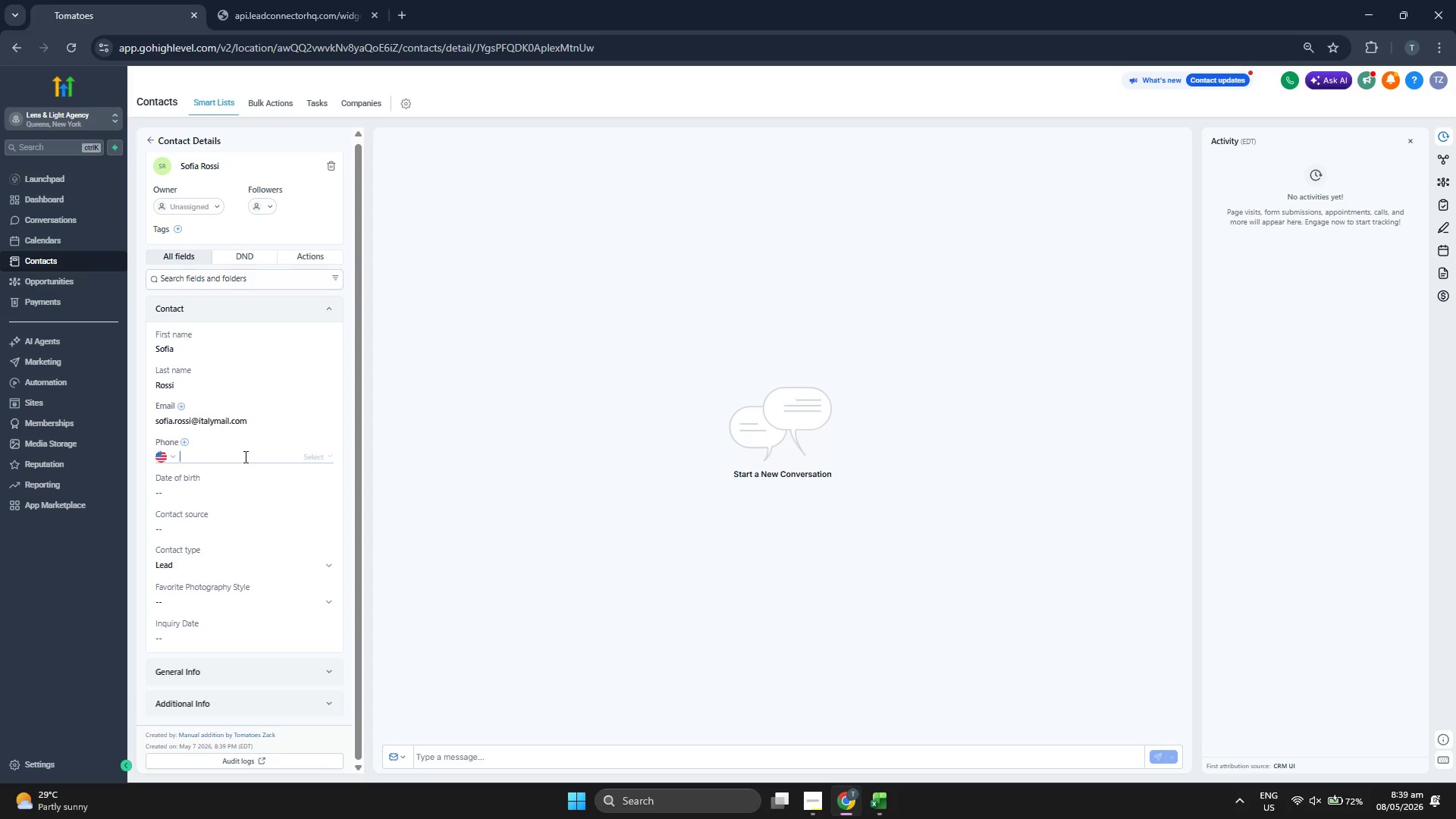 
key(Shift+Equal)
 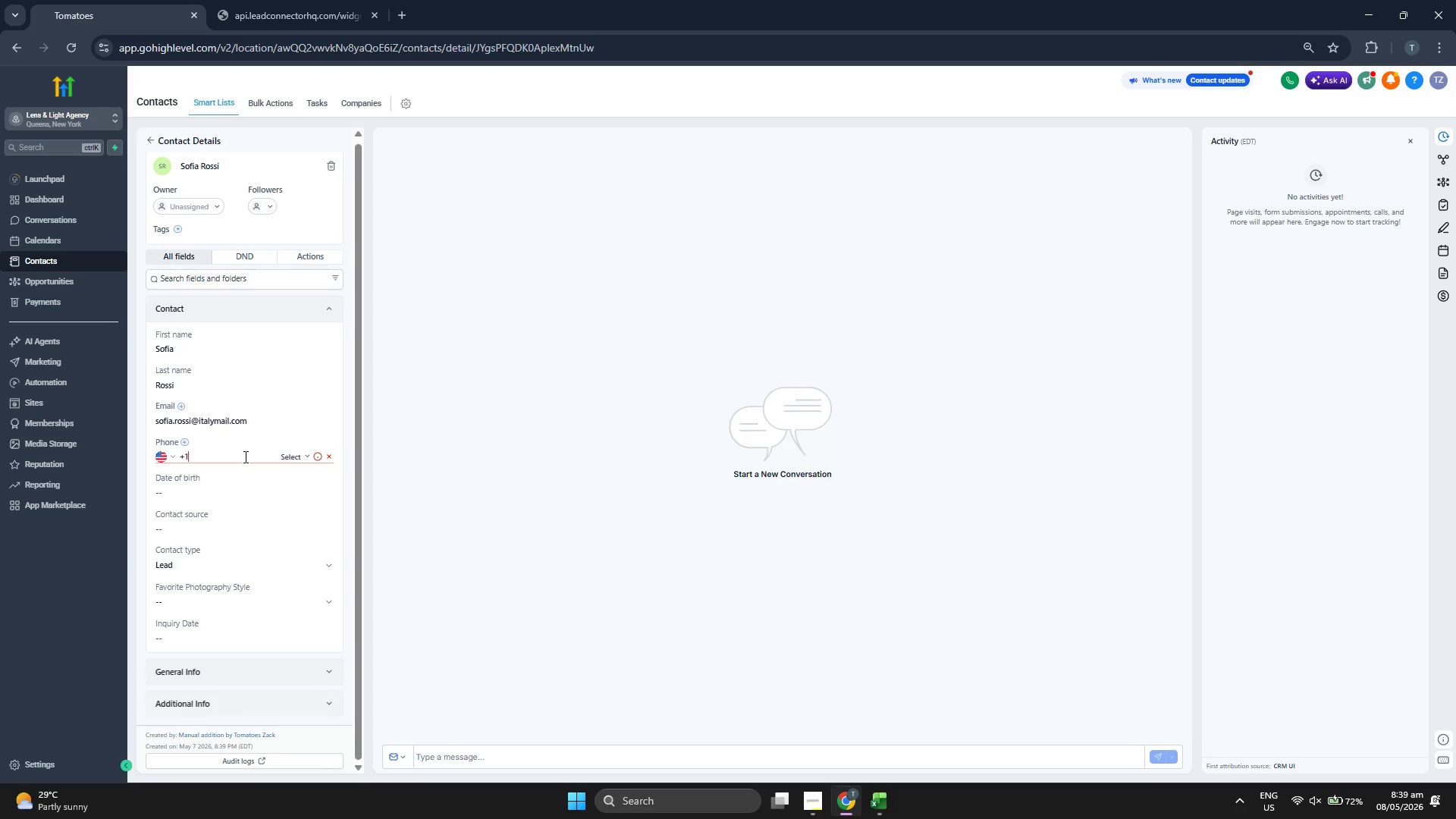 
key(1)
 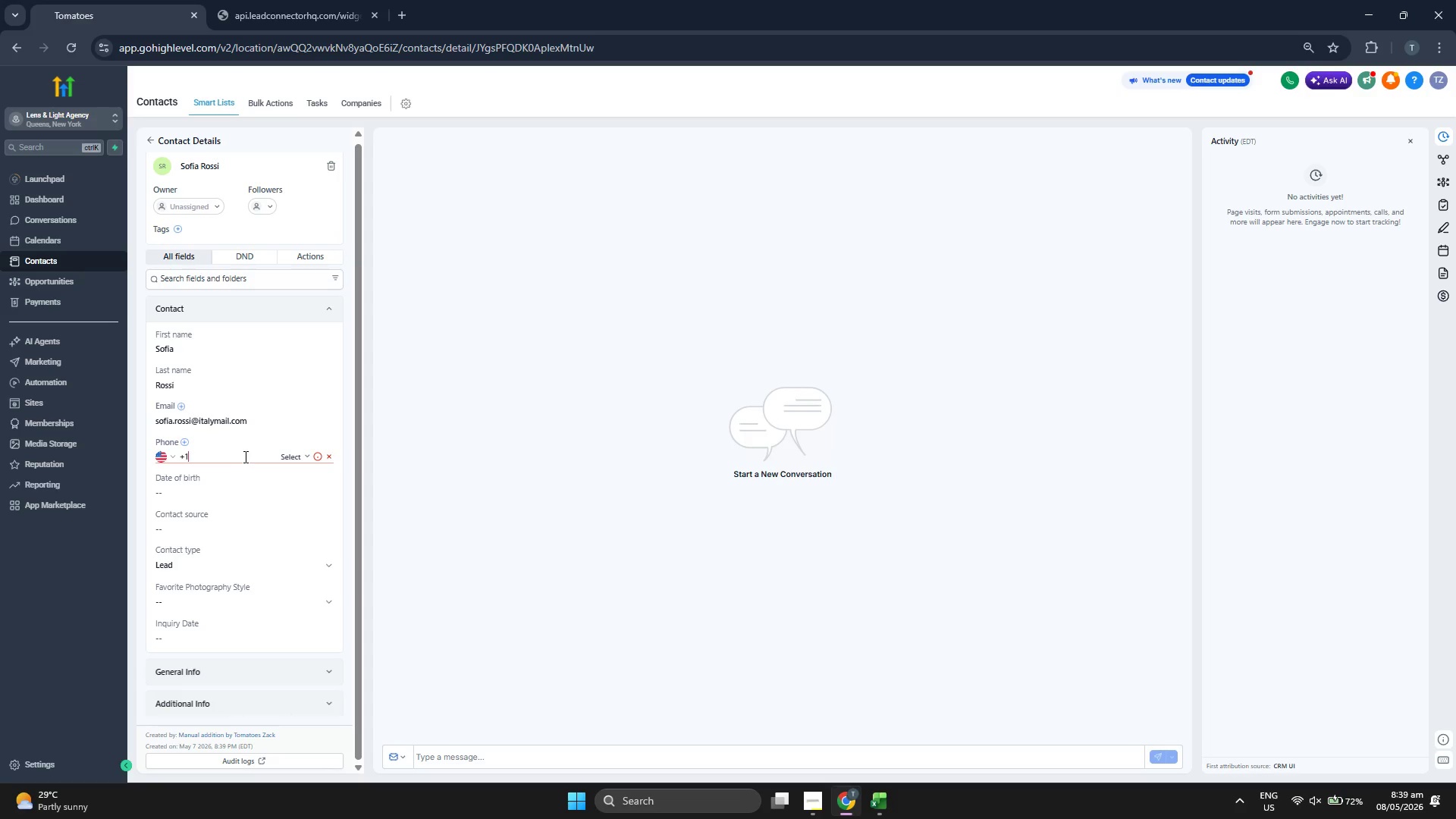 
key(Control+V)
 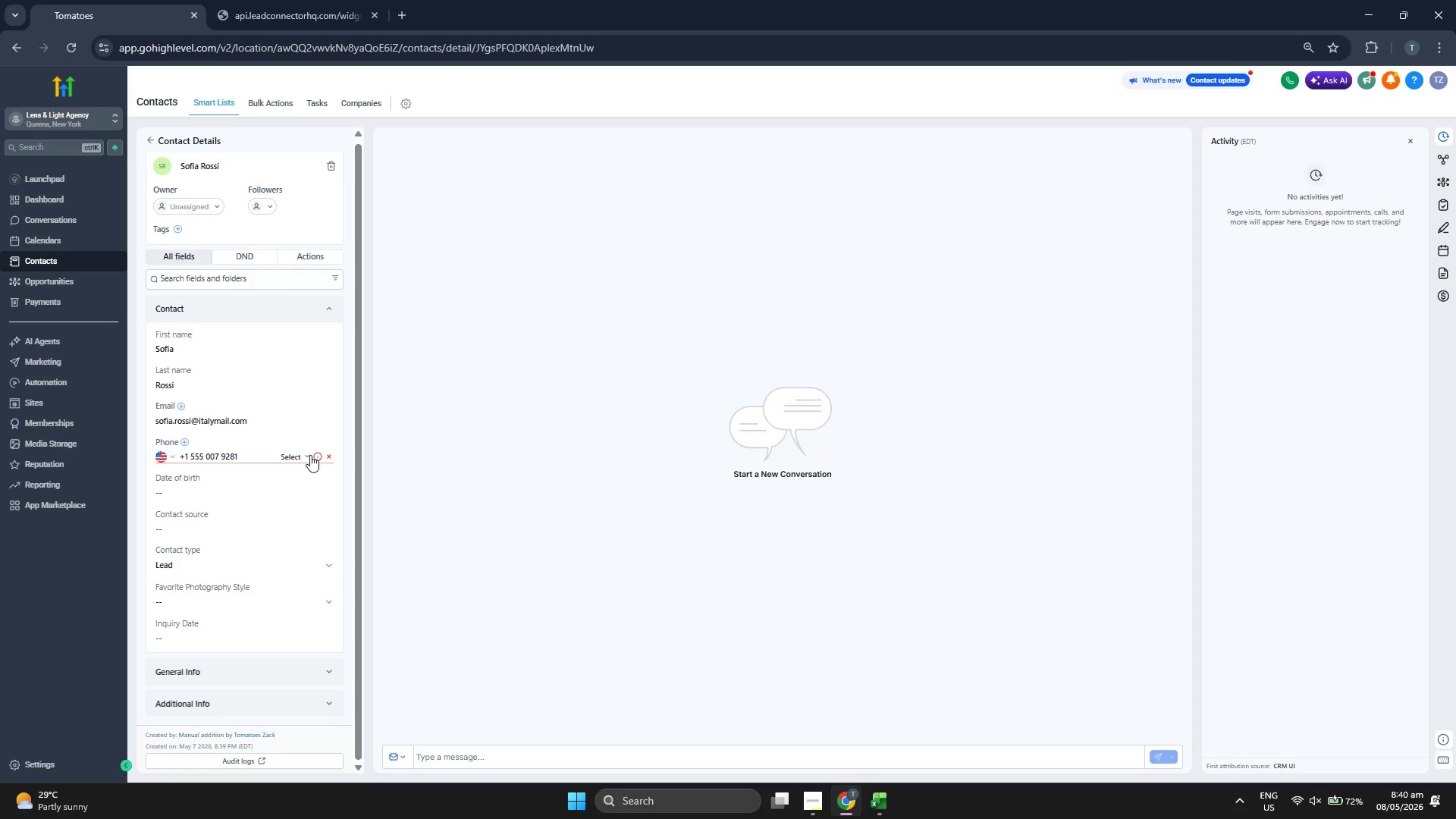 
left_click([286, 454])
 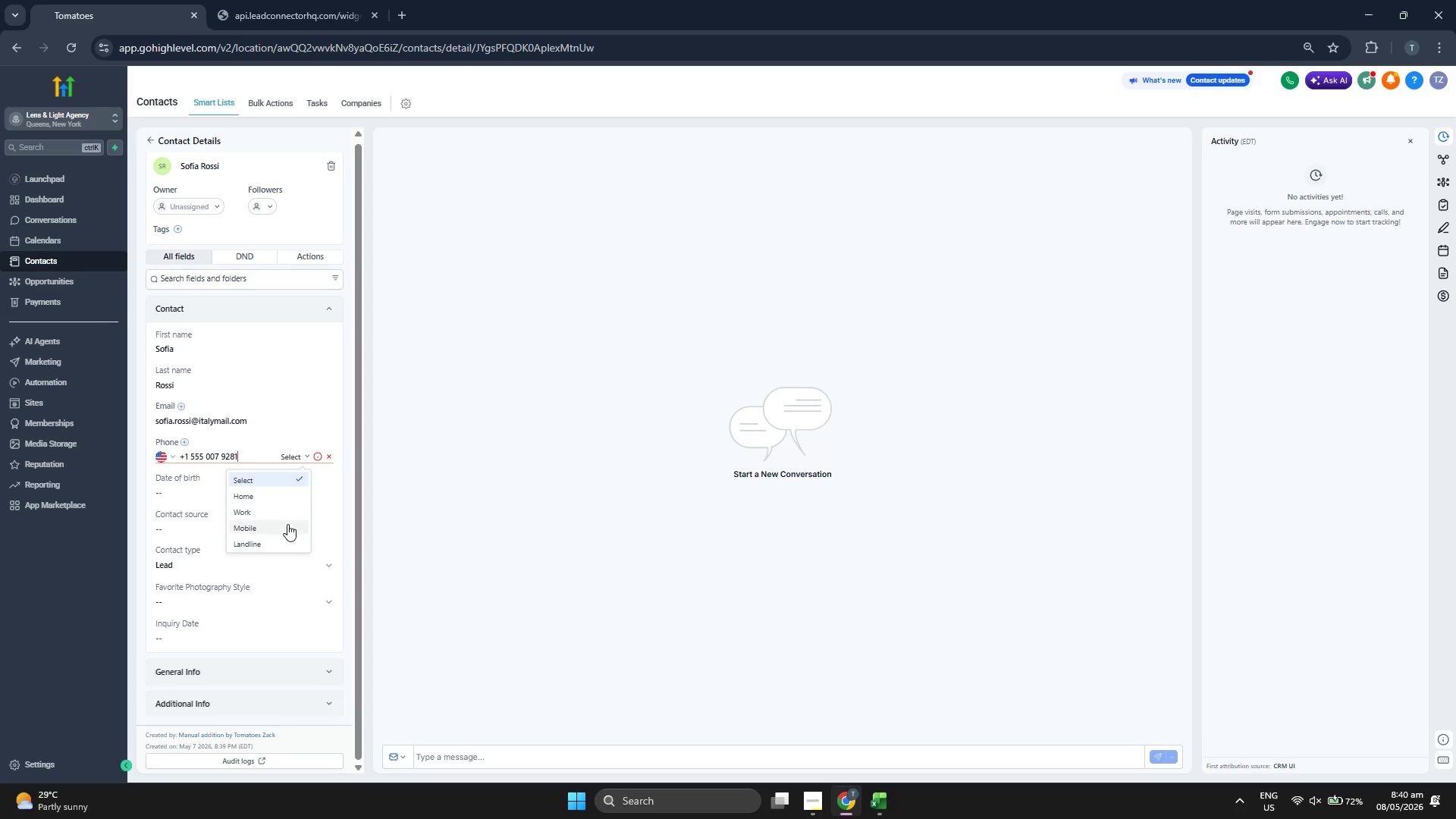 
left_click([287, 525])
 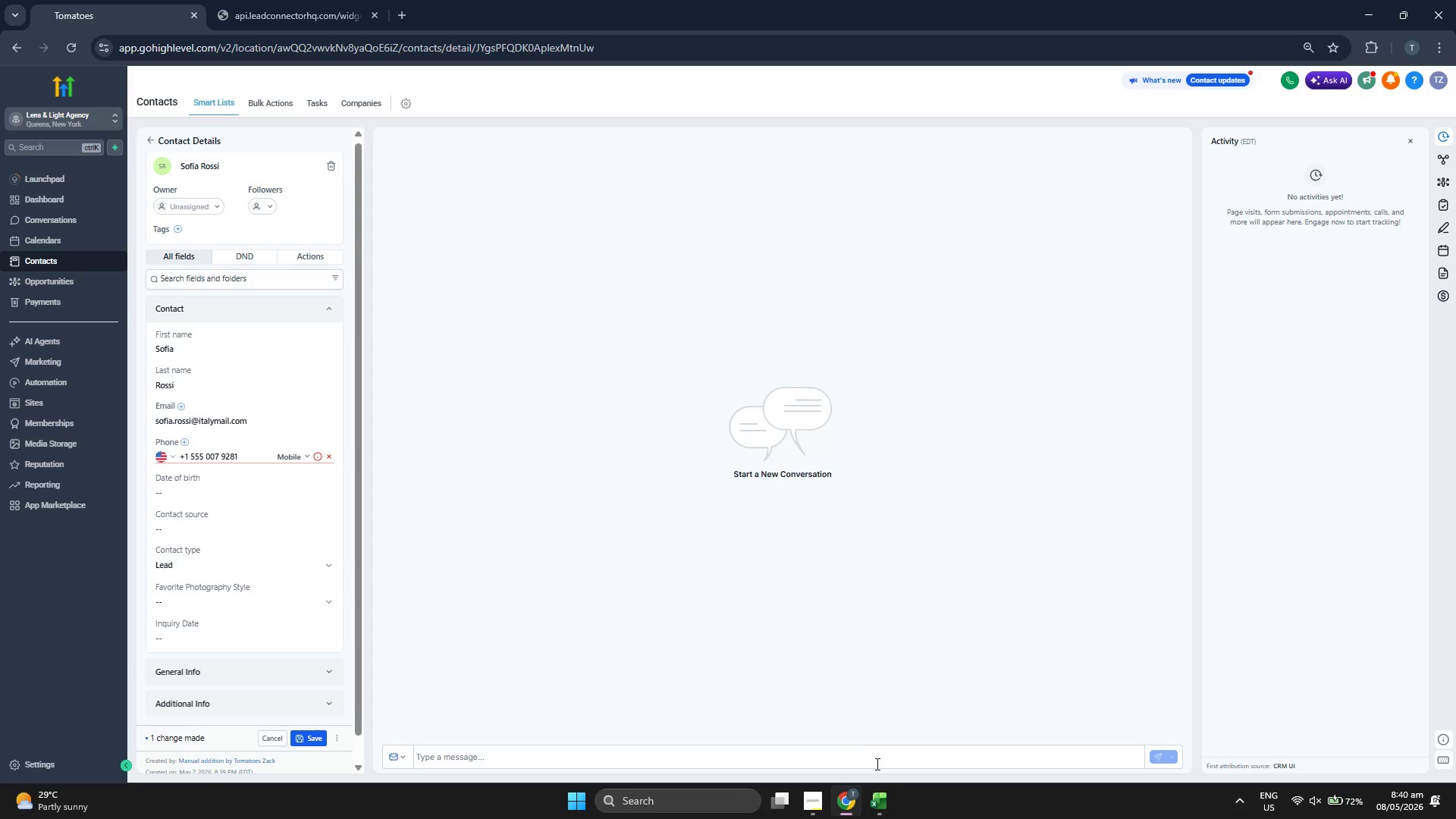 
left_click_drag(start_coordinate=[886, 784], to_coordinate=[886, 788])
 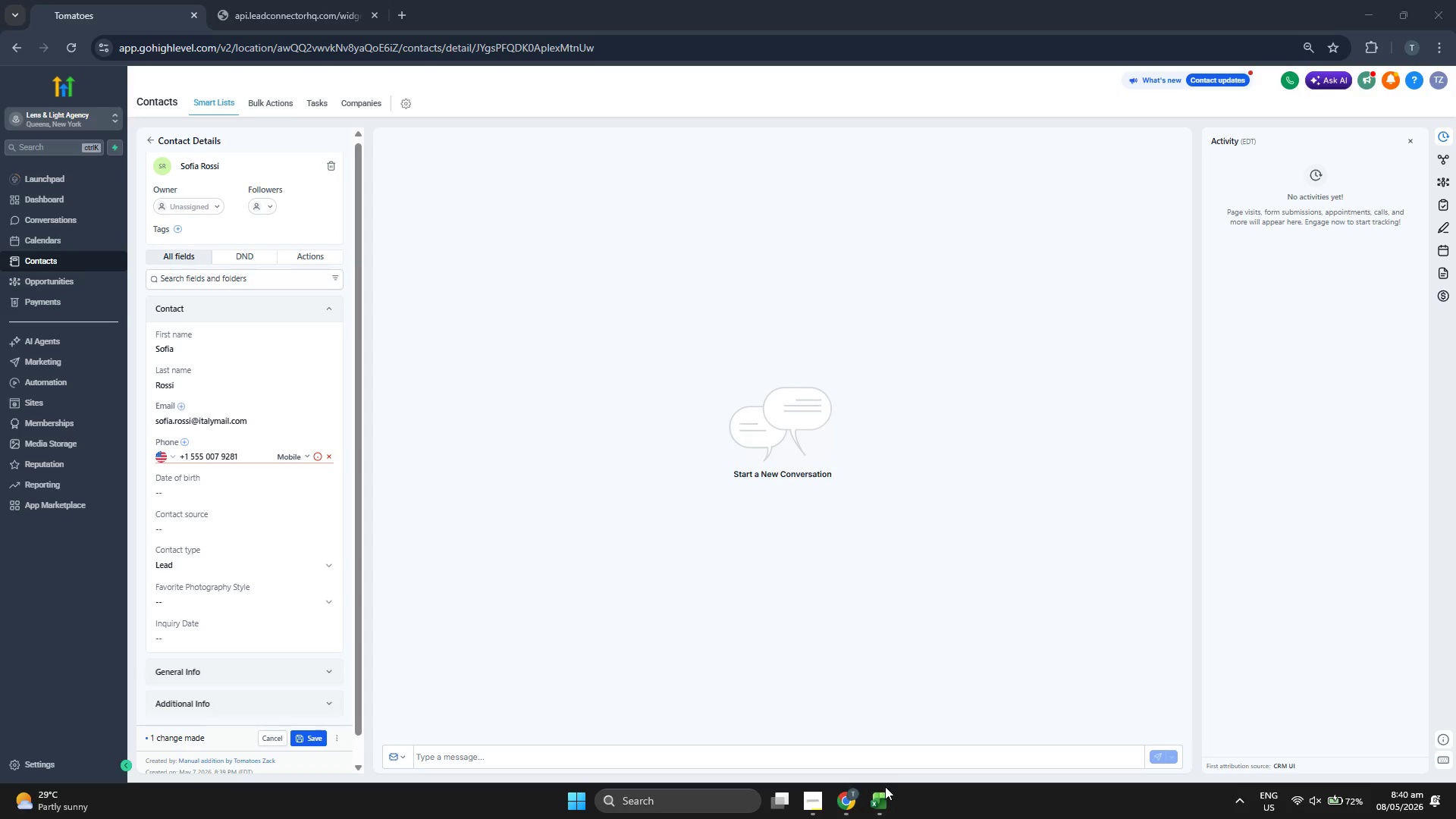 
left_click([885, 786])
 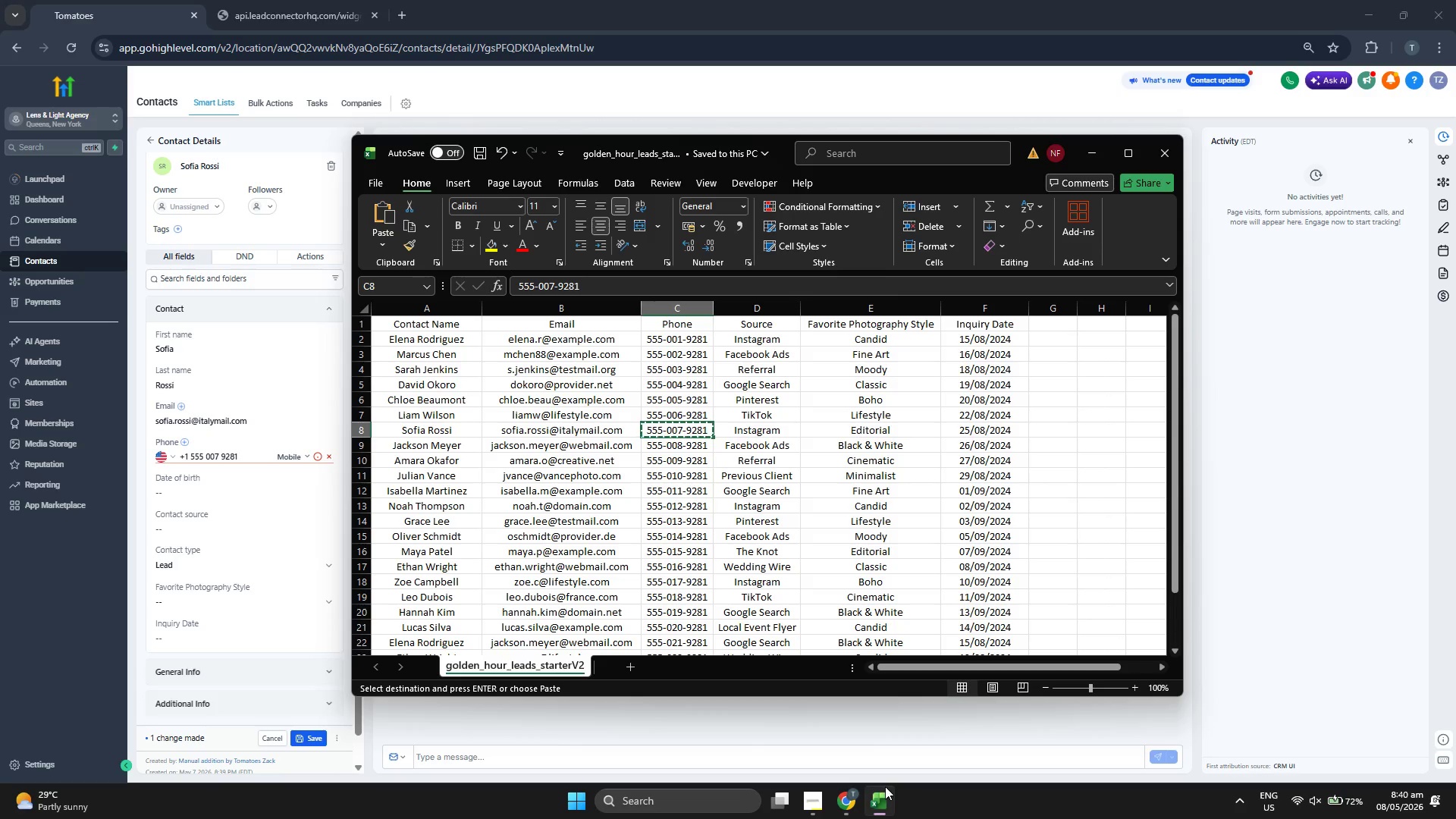 
key(ArrowRight)
 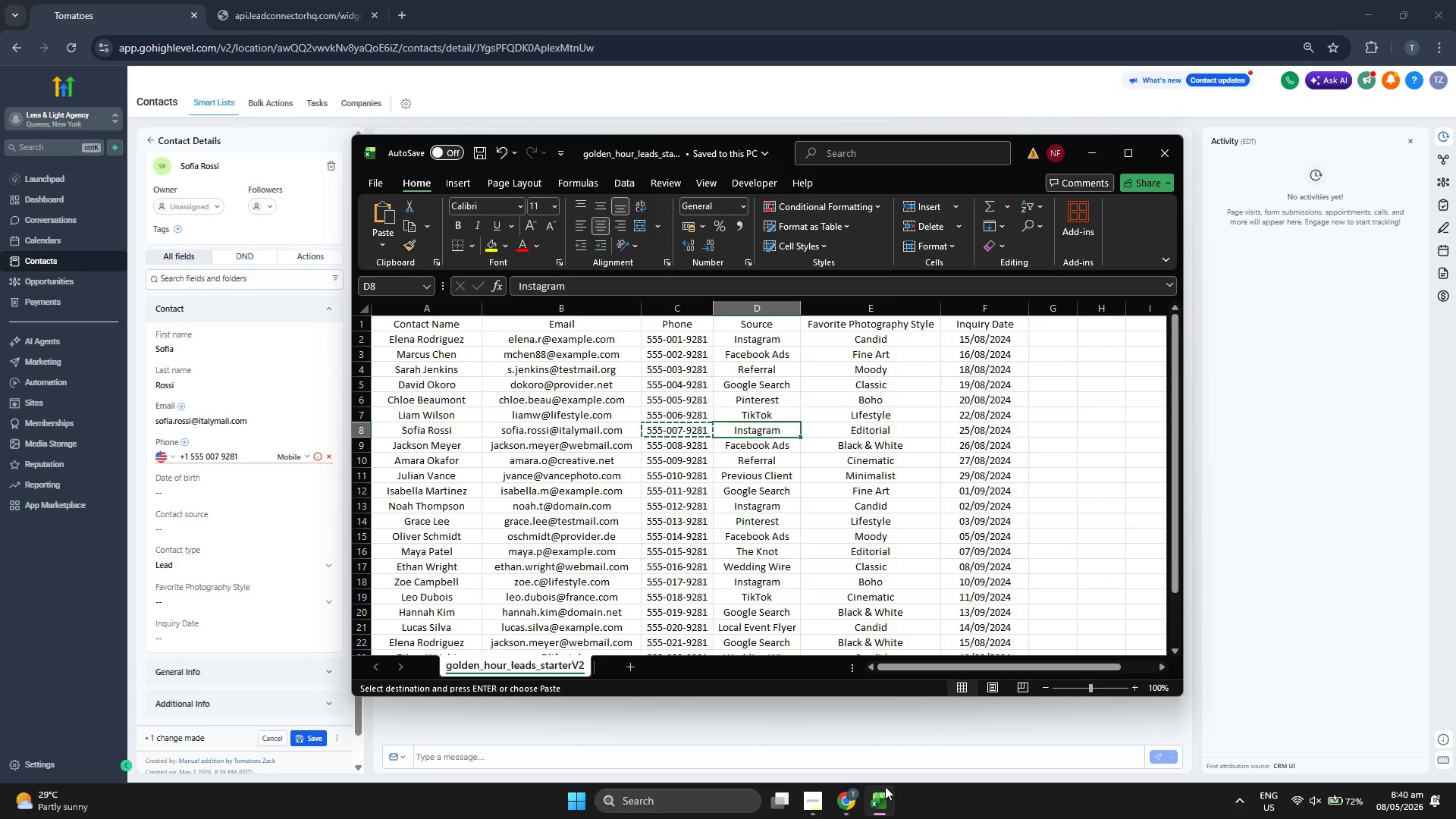 
key(Control+ControlLeft)
 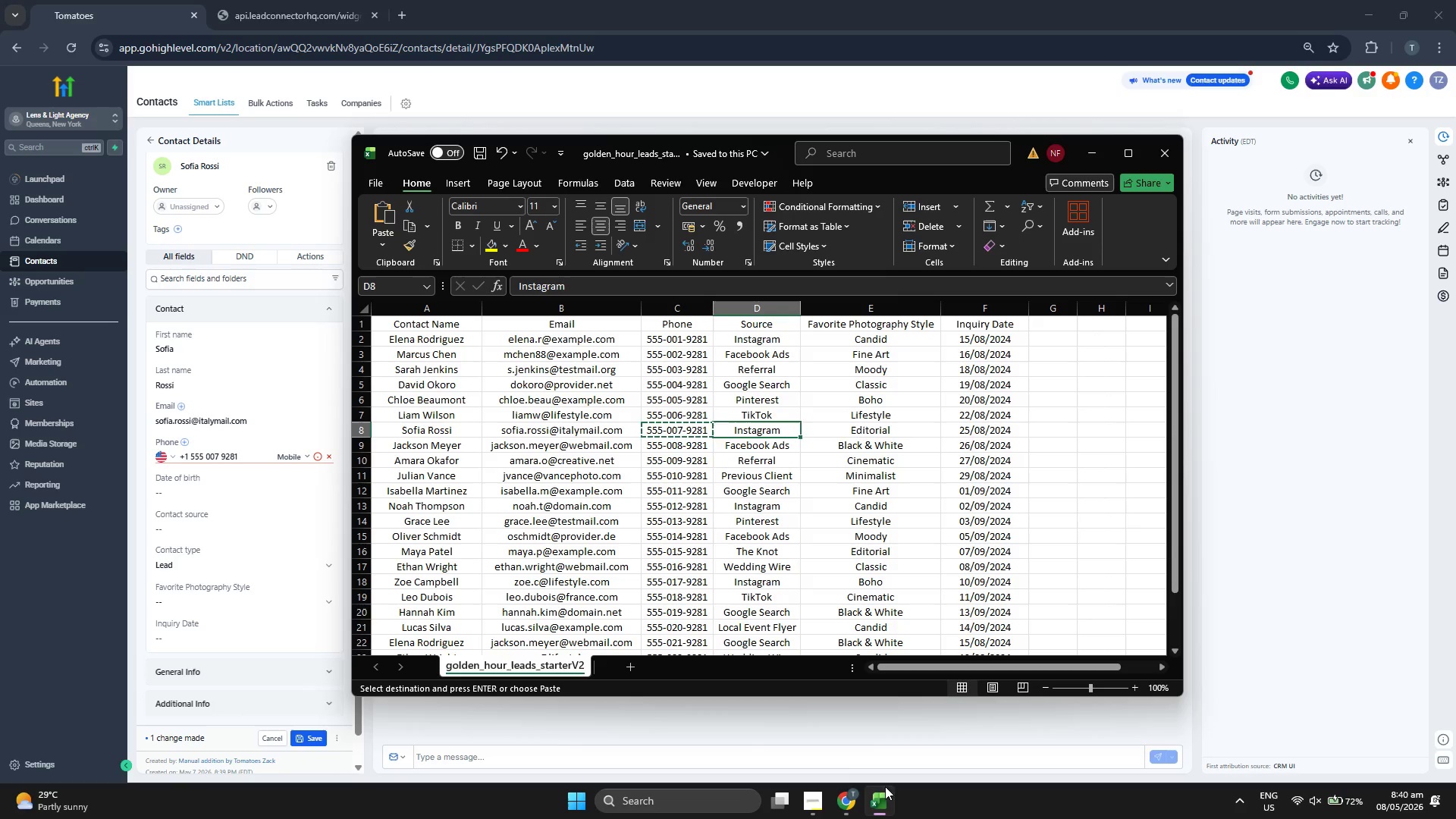 
key(Control+C)
 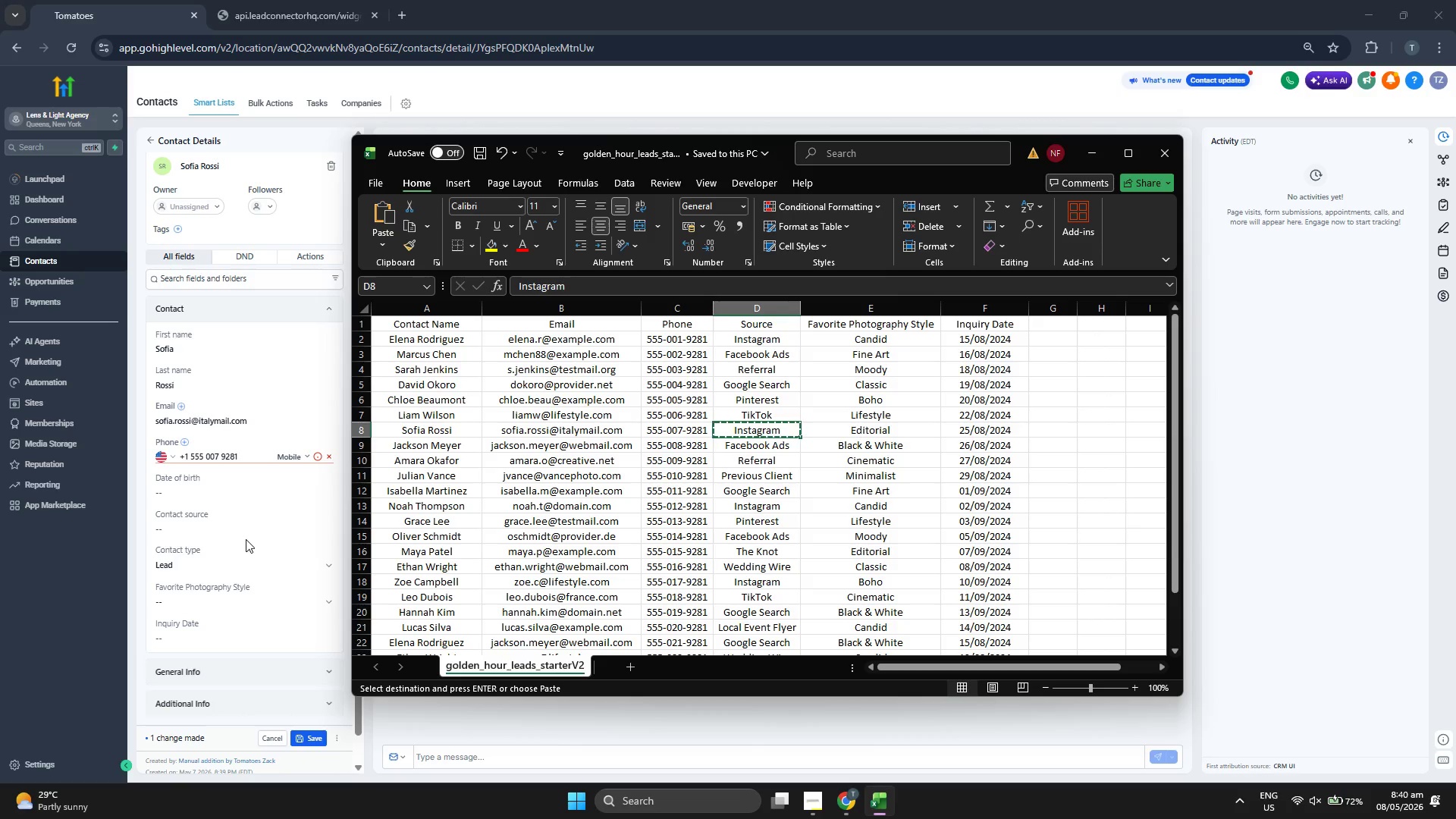 
left_click([248, 531])
 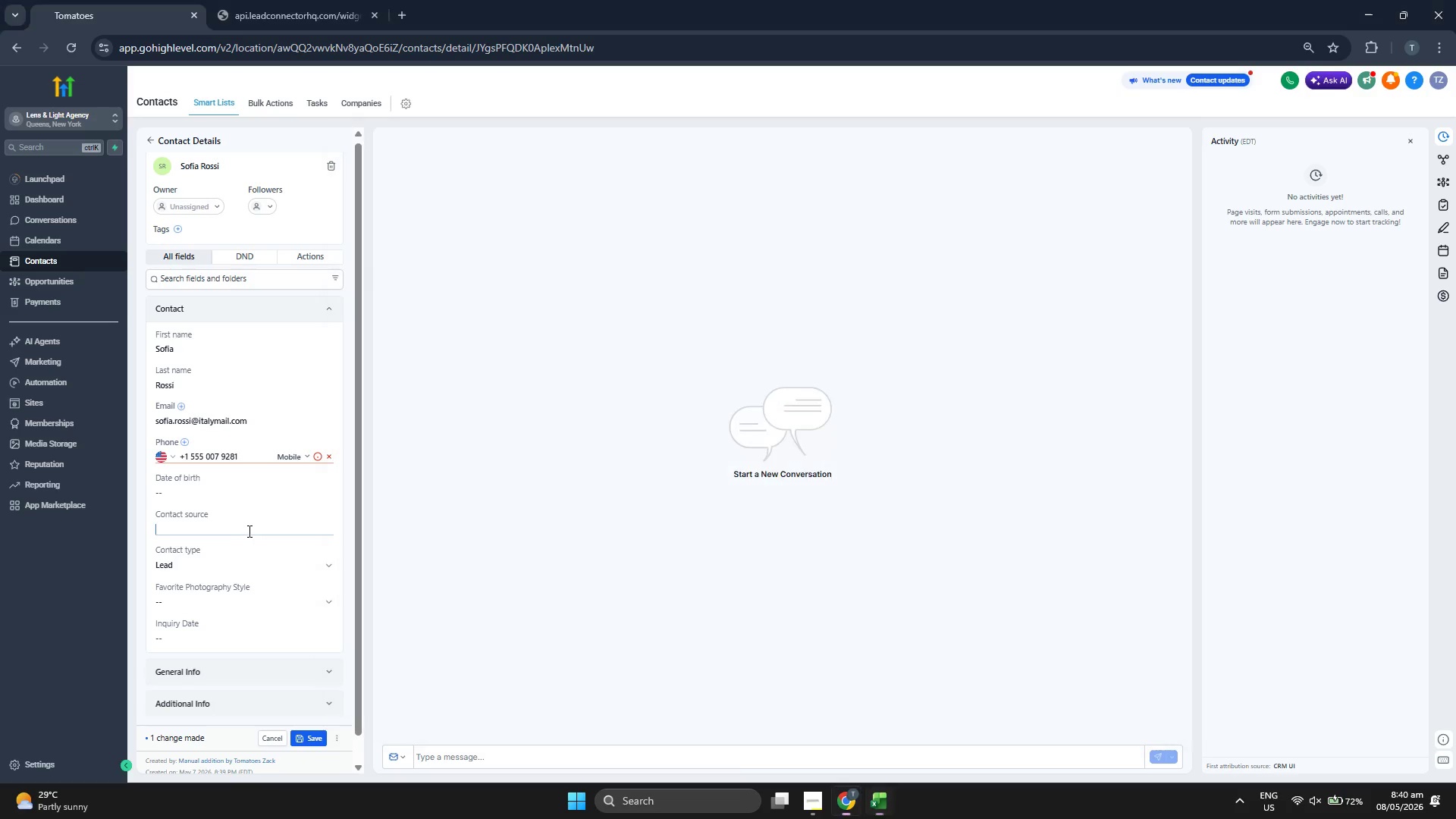 
key(Control+V)
 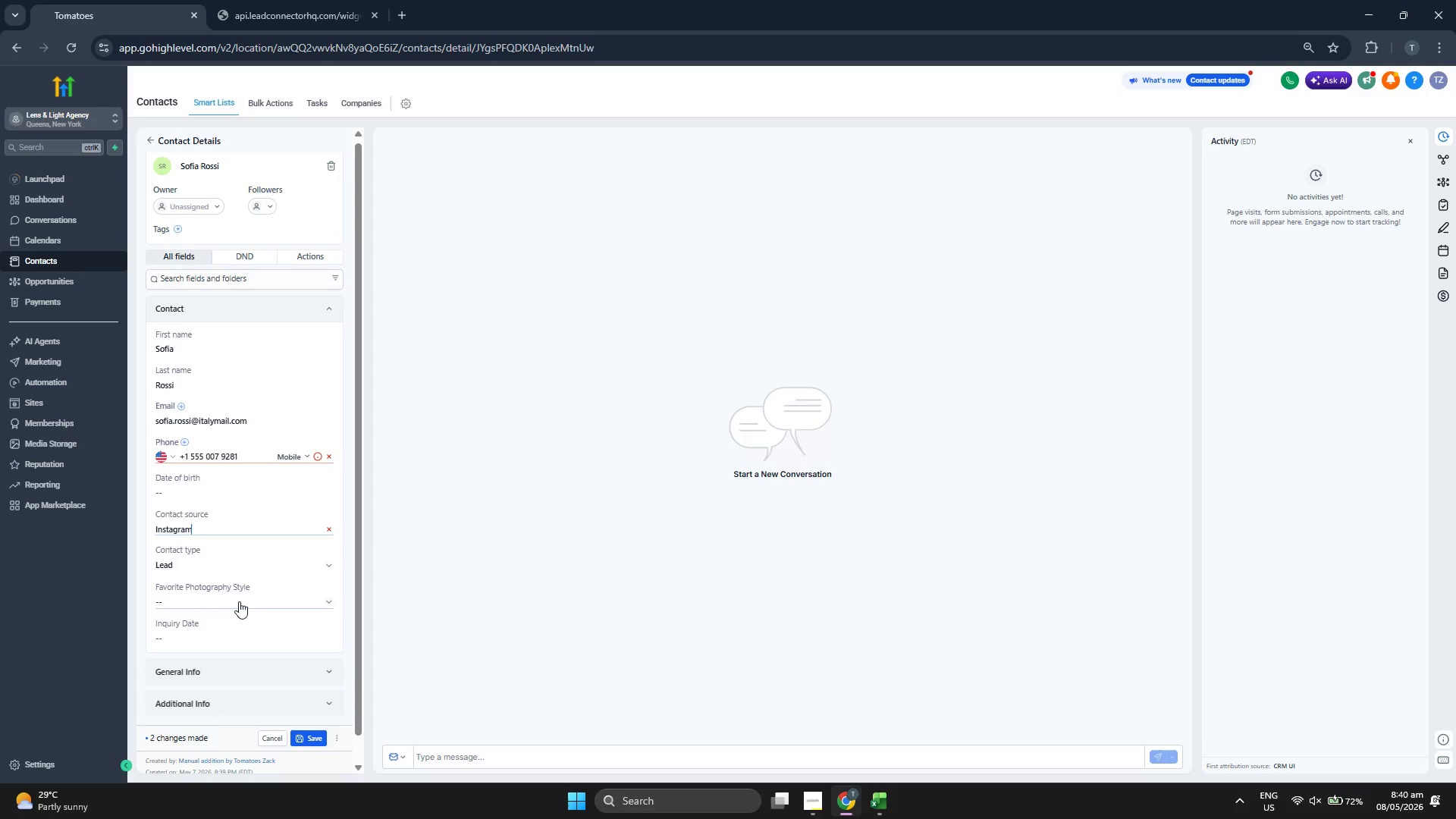 
left_click([240, 598])
 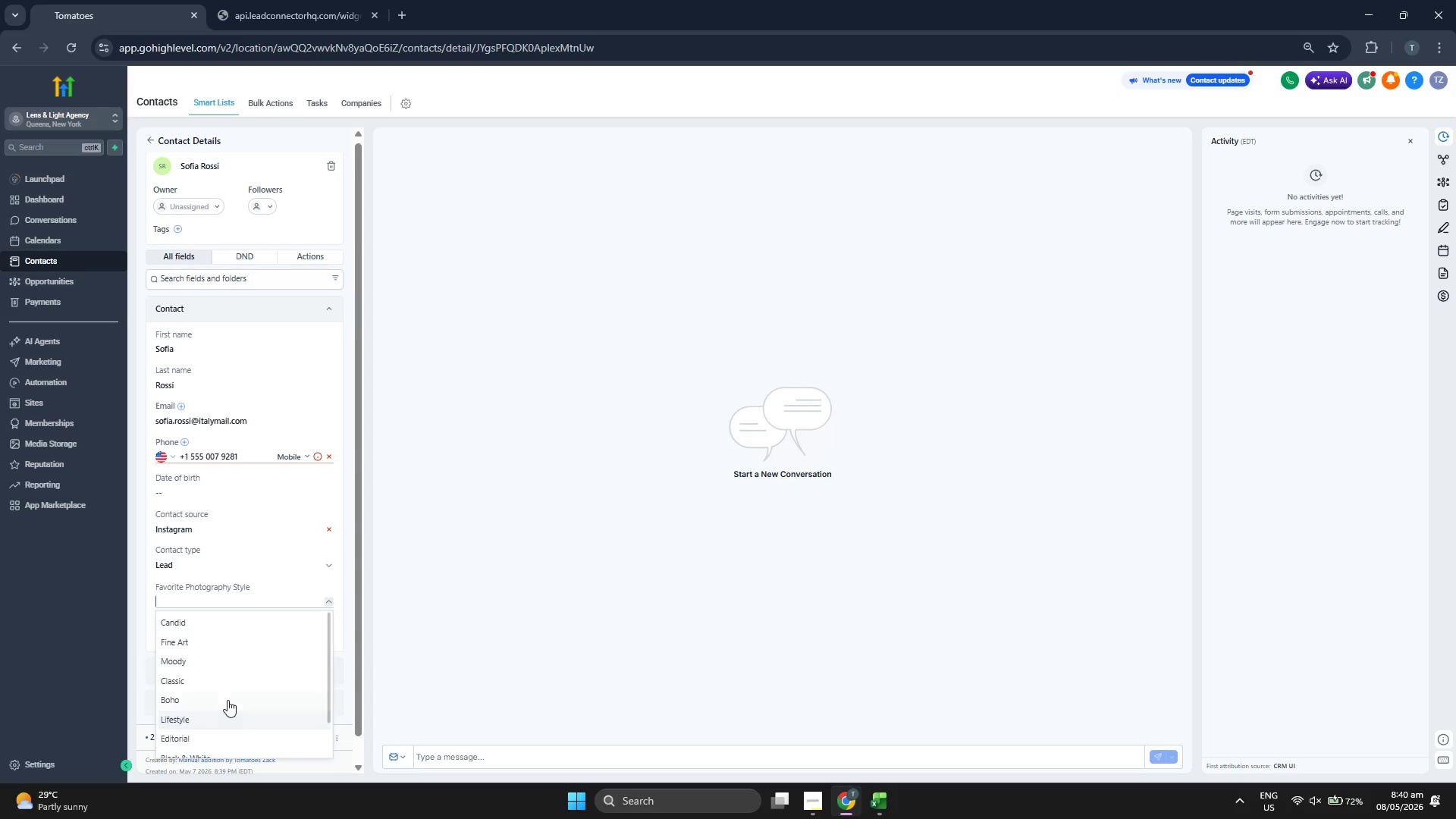 
left_click([224, 731])
 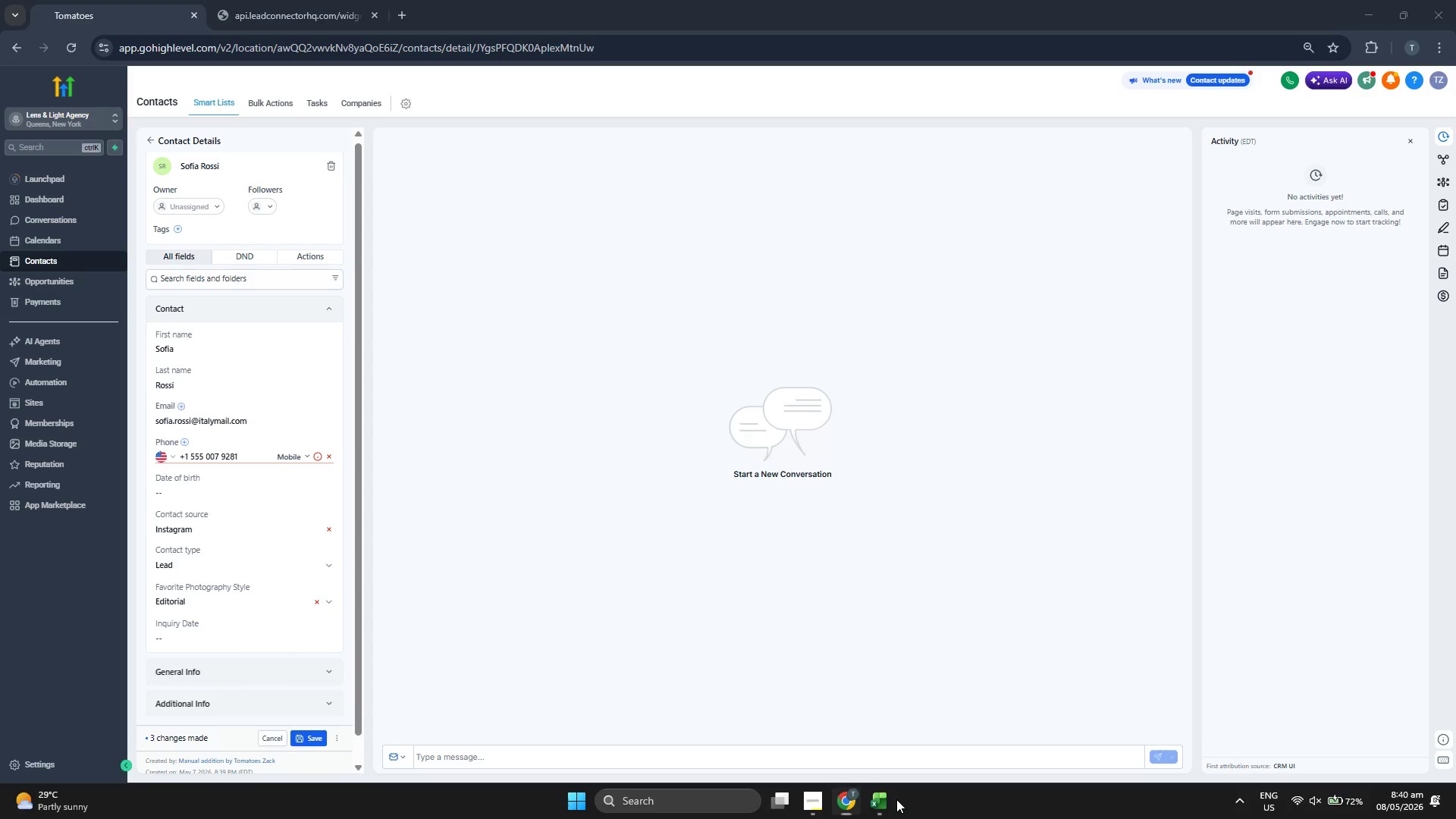 
double_click([883, 803])
 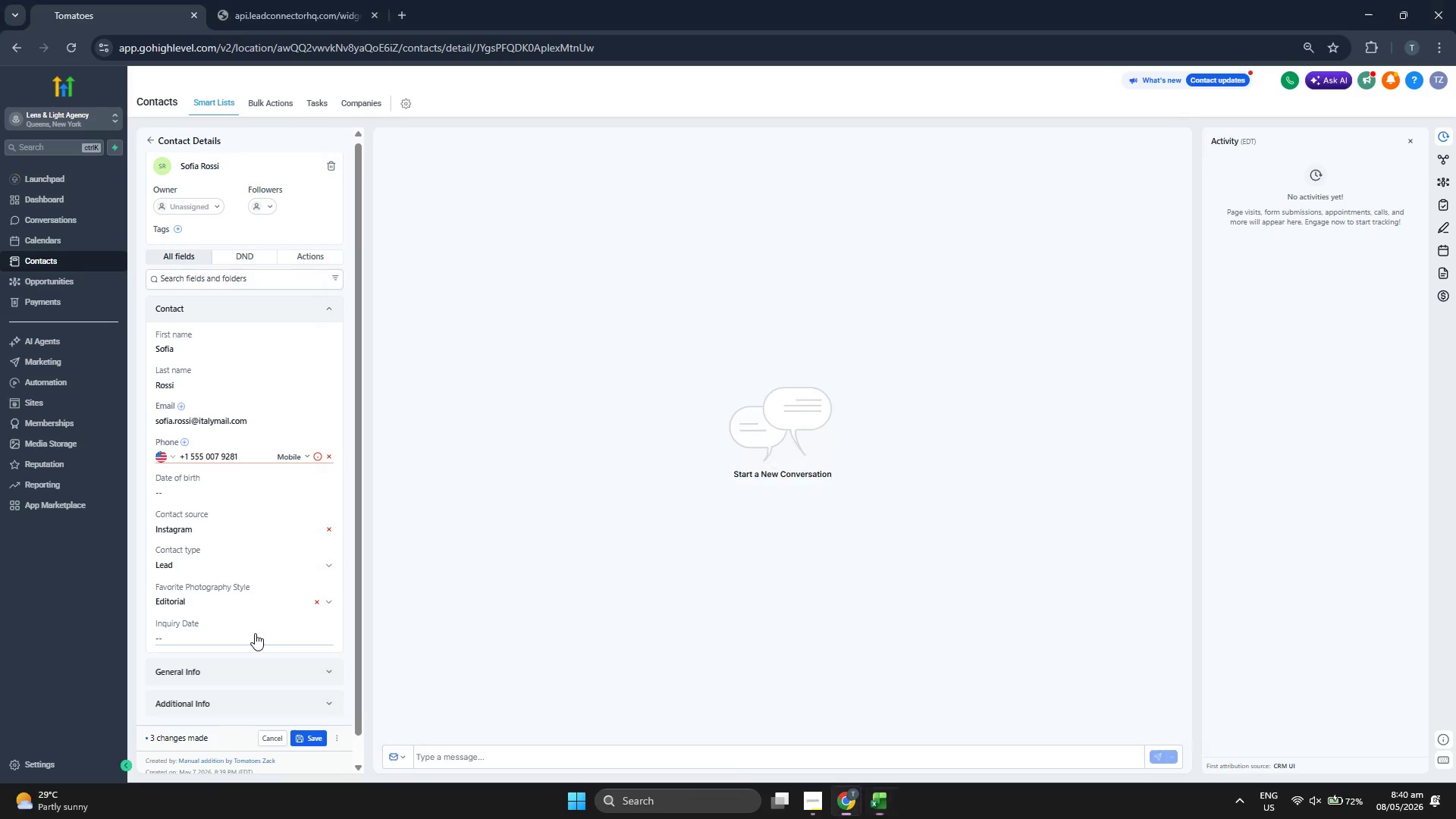 
left_click([237, 447])
 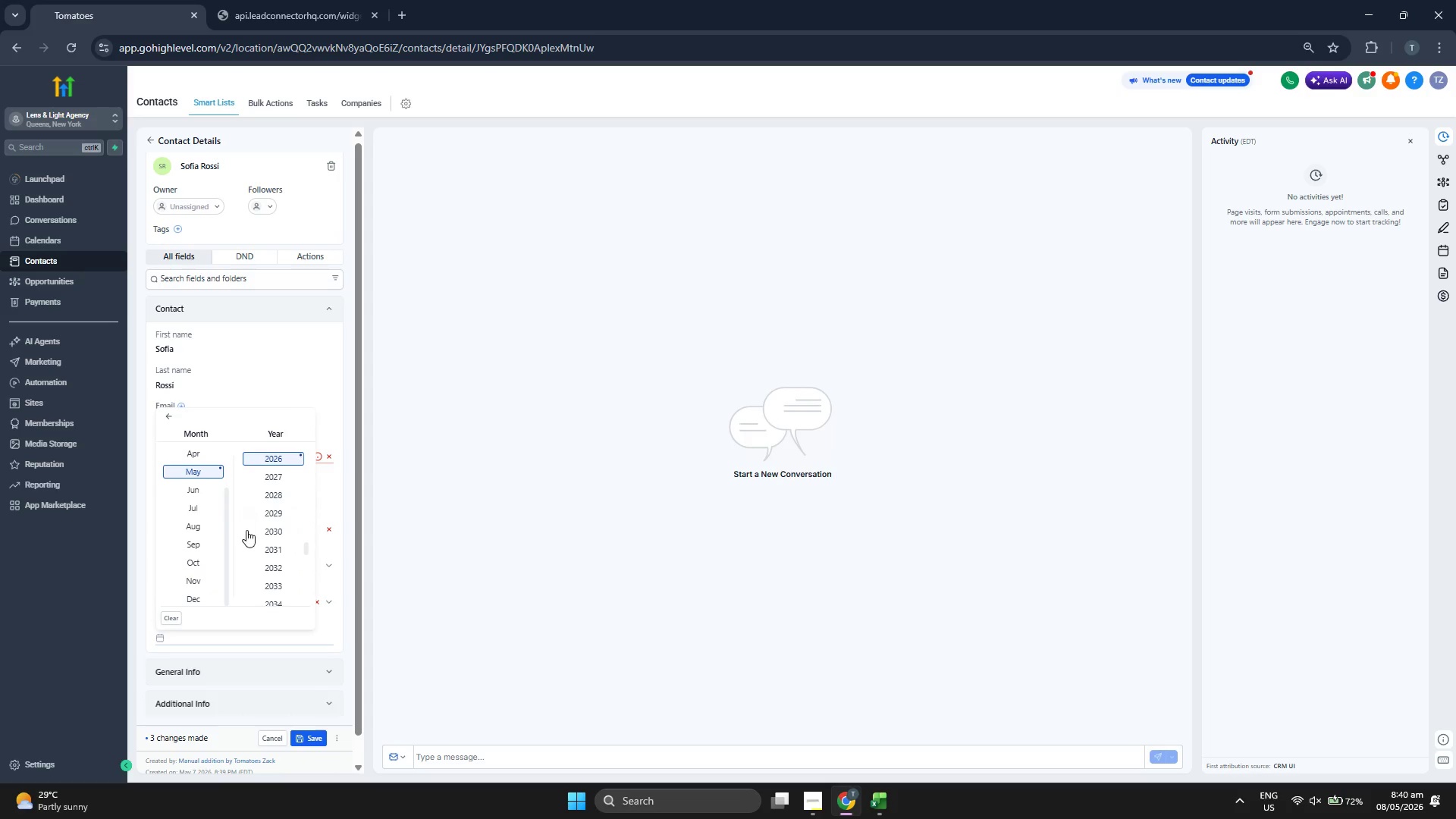 
scroll: coordinate [247, 532], scroll_direction: up, amount: 1.0
 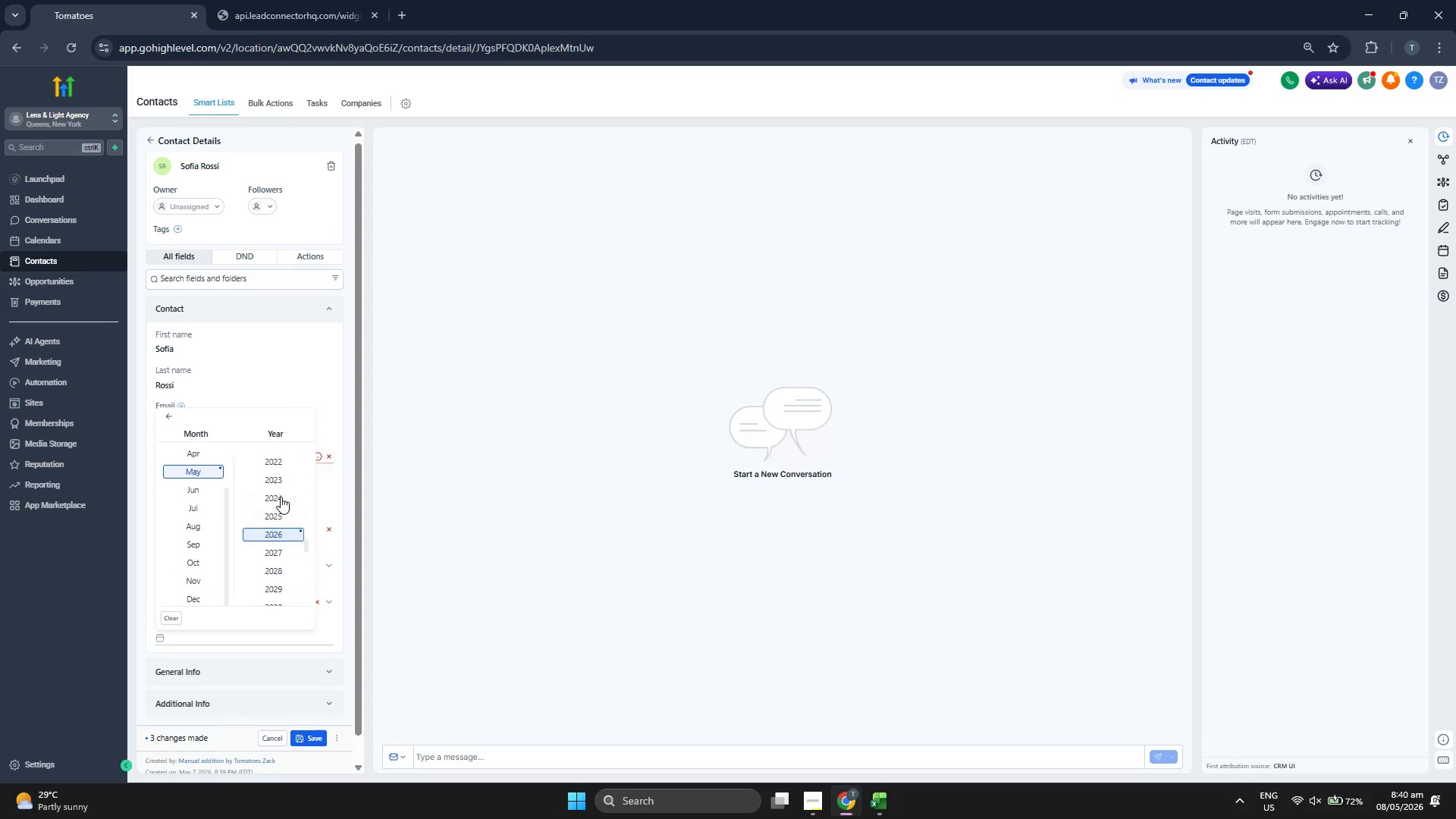 
left_click([281, 494])
 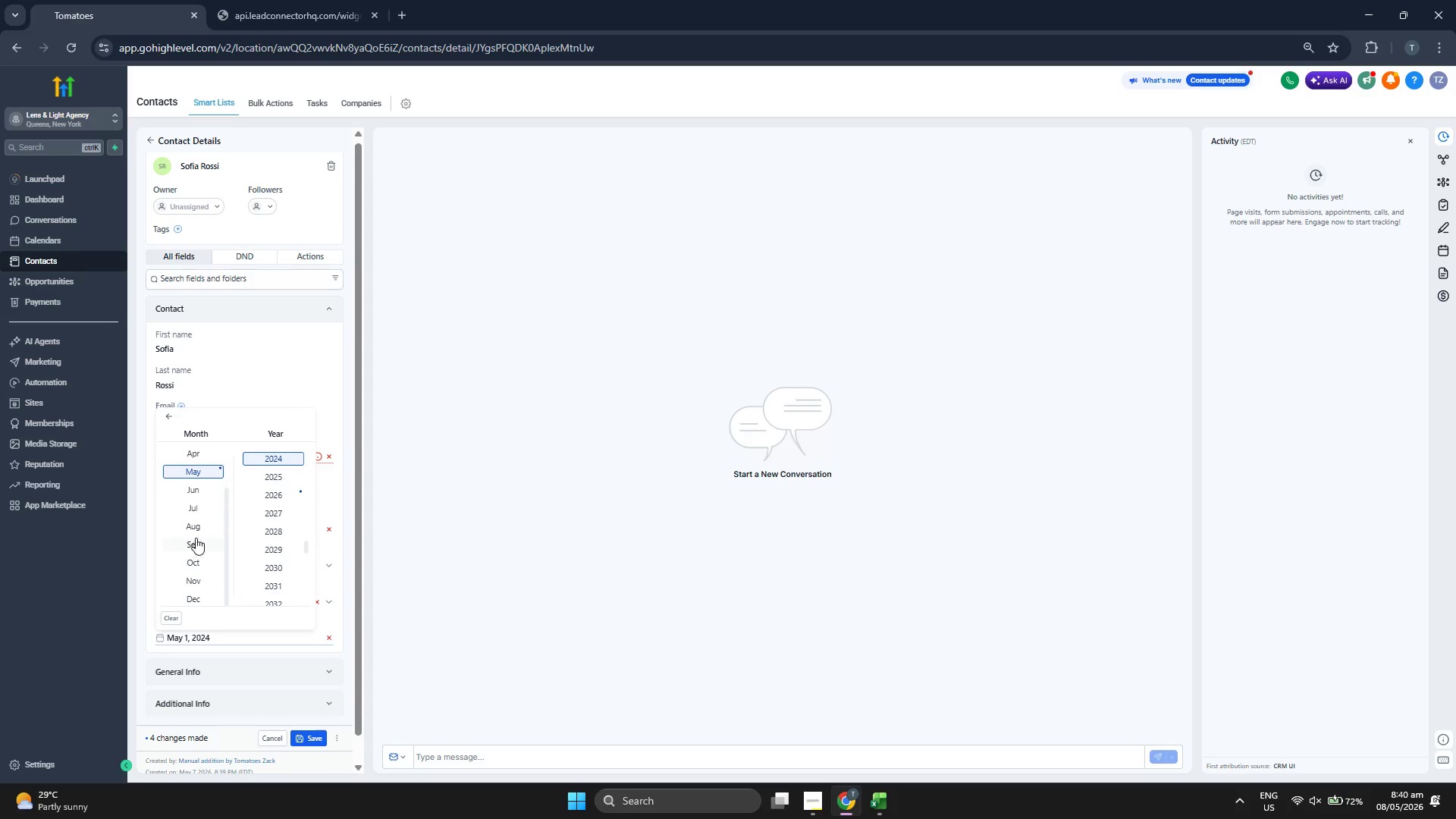 
left_click([198, 528])
 